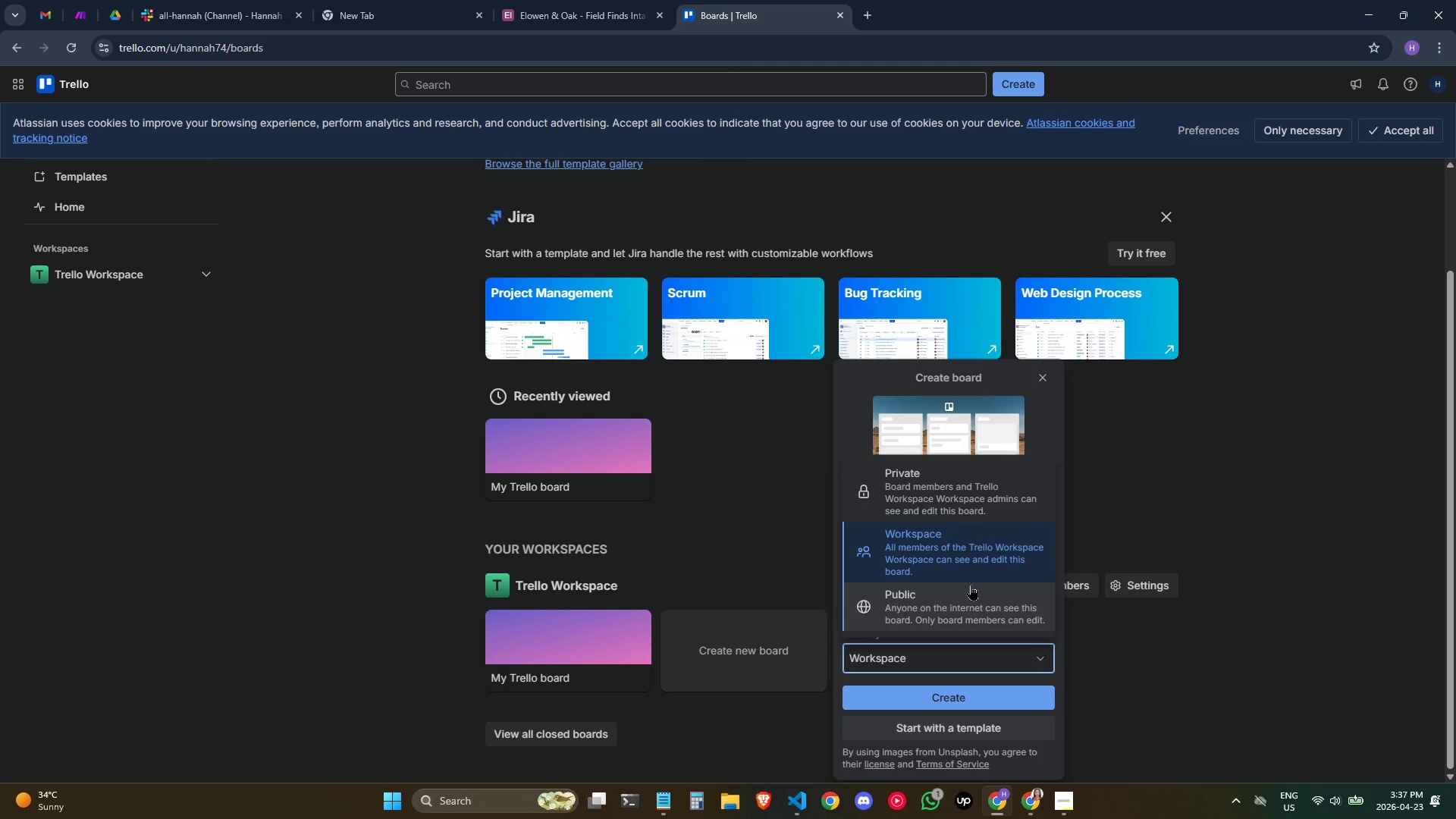 
scroll: coordinate [962, 553], scroll_direction: down, amount: 1.0
 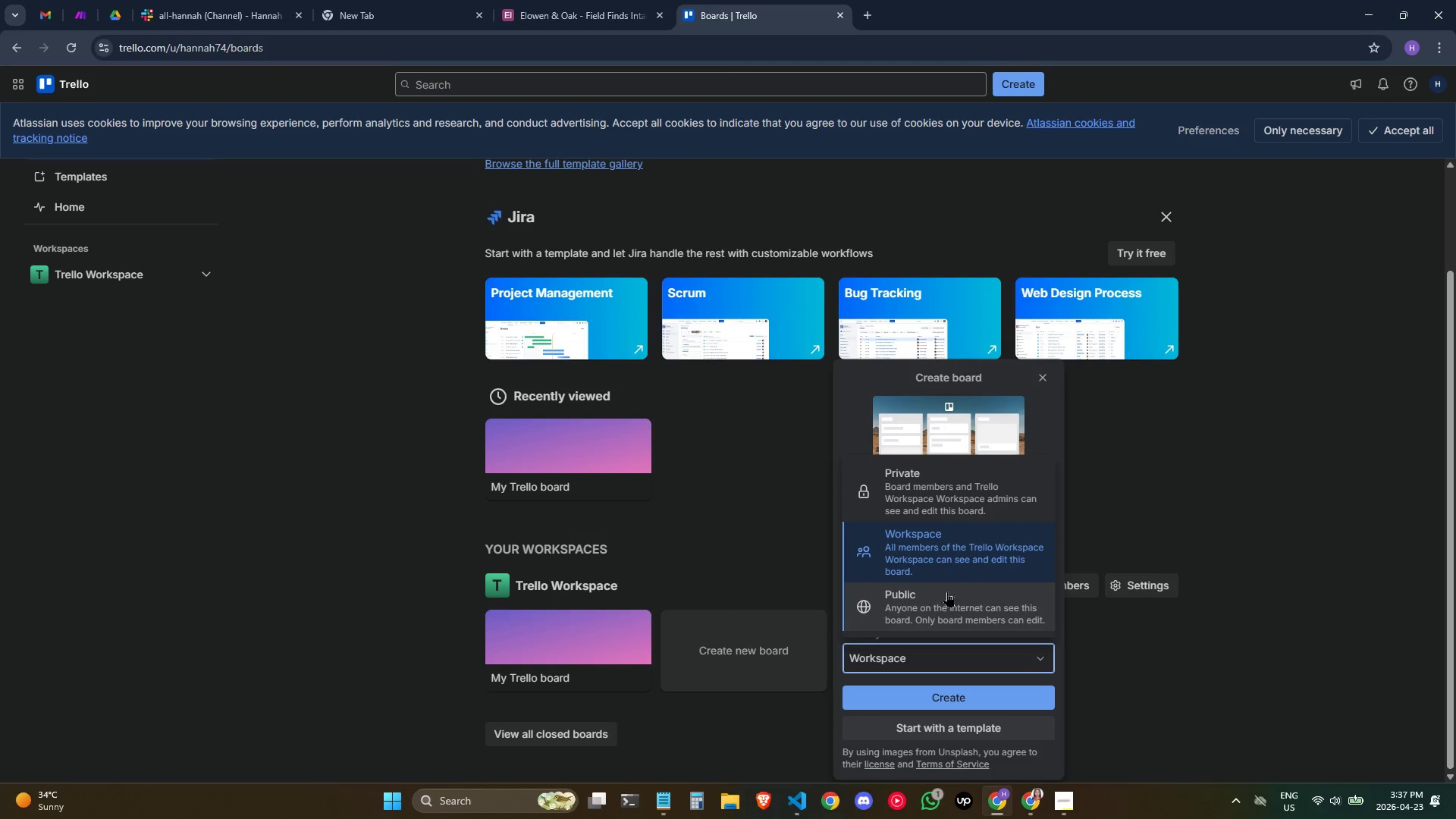 
left_click([947, 592])
 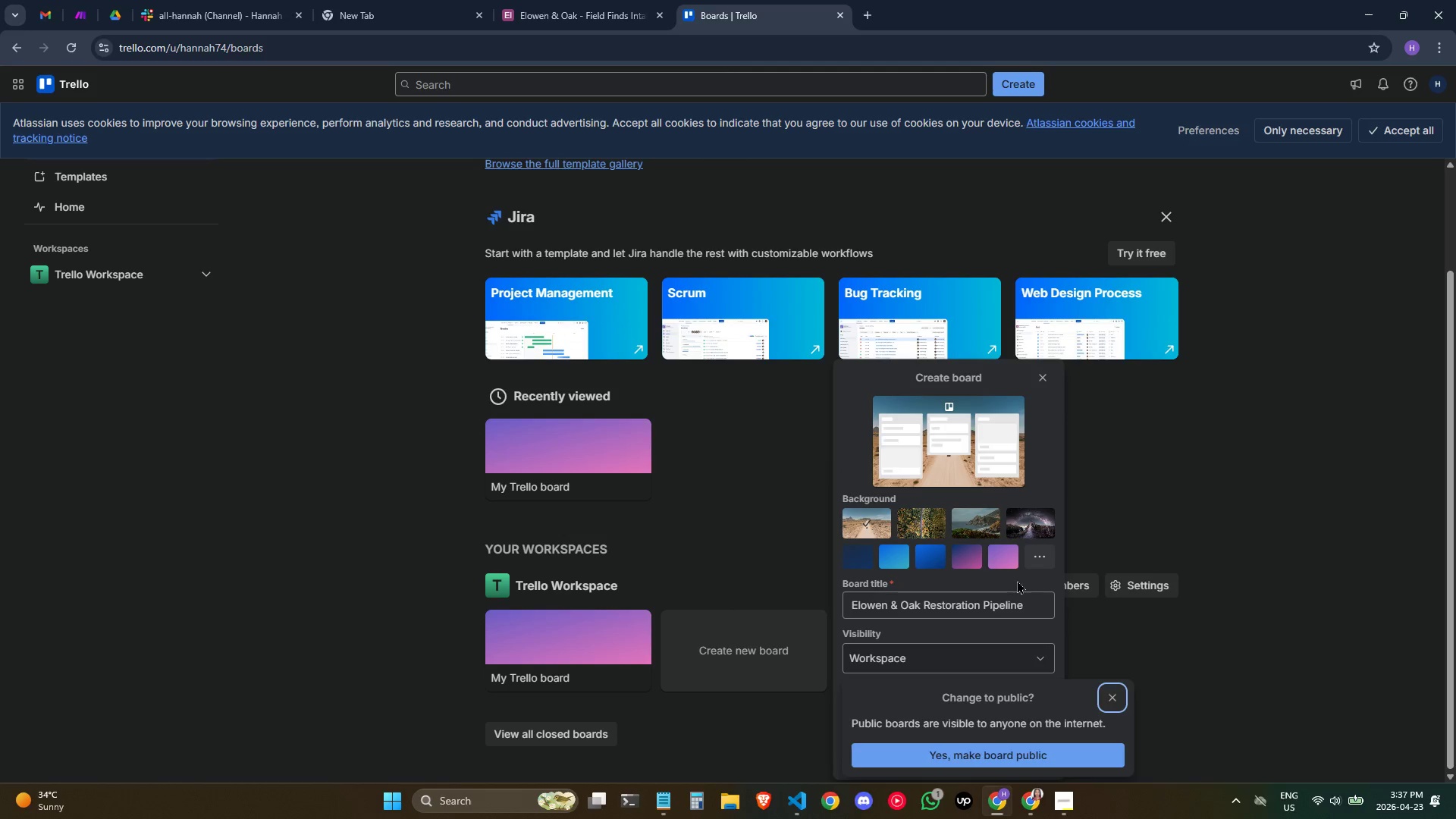 
scroll: coordinate [1016, 581], scroll_direction: down, amount: 2.0
 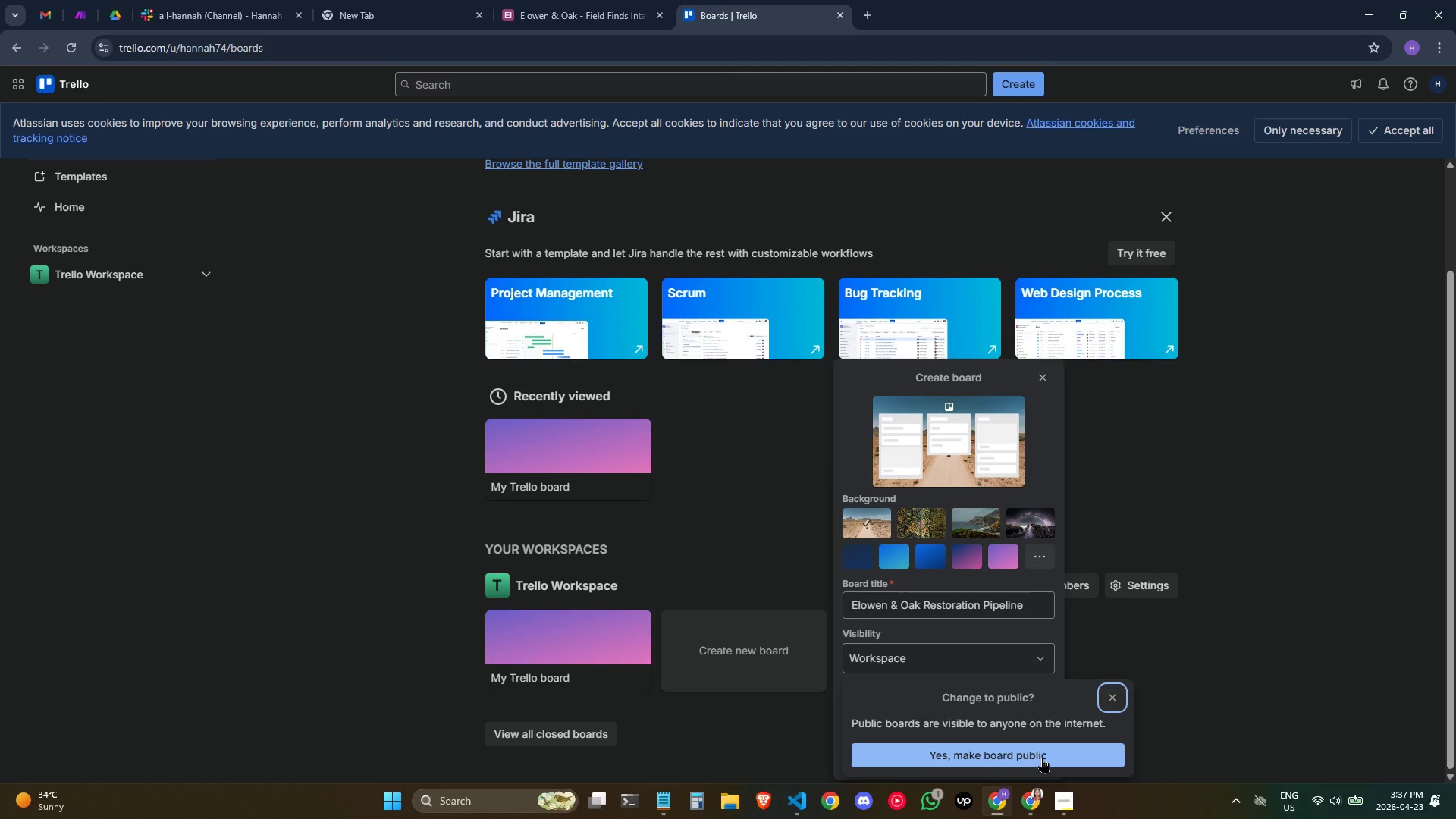 
left_click([1042, 758])
 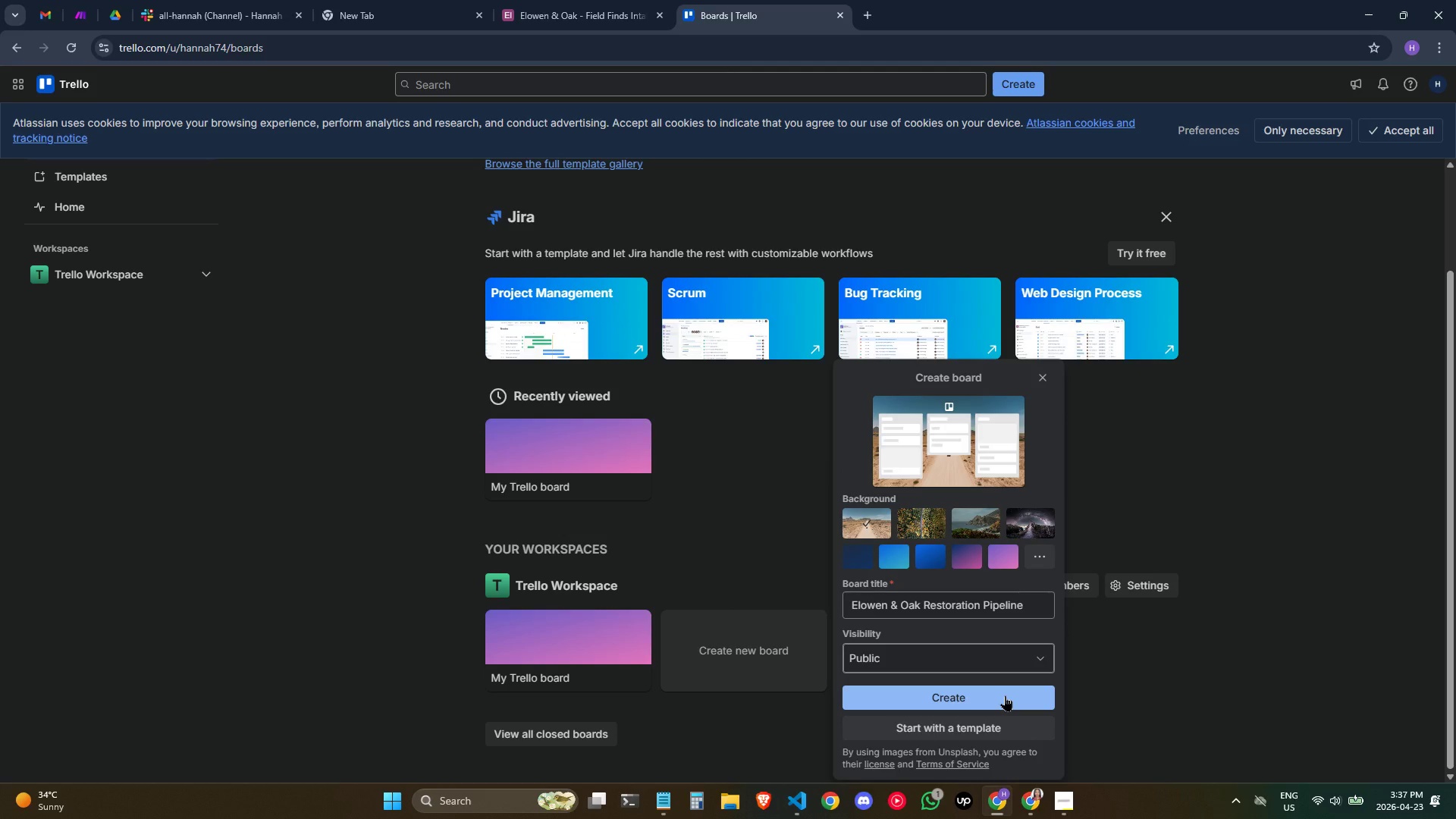 
left_click([1005, 695])
 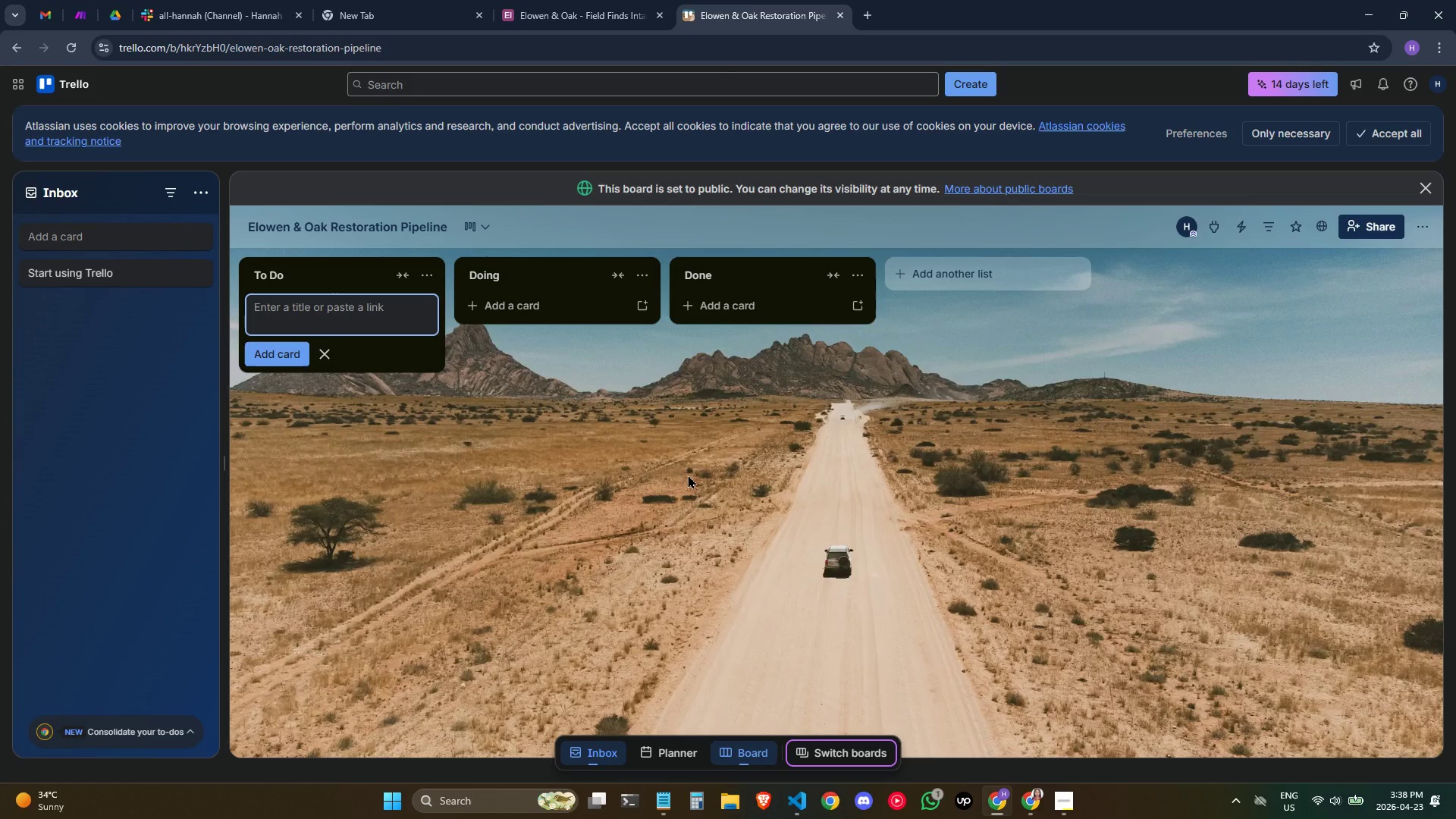 
wait(12.75)
 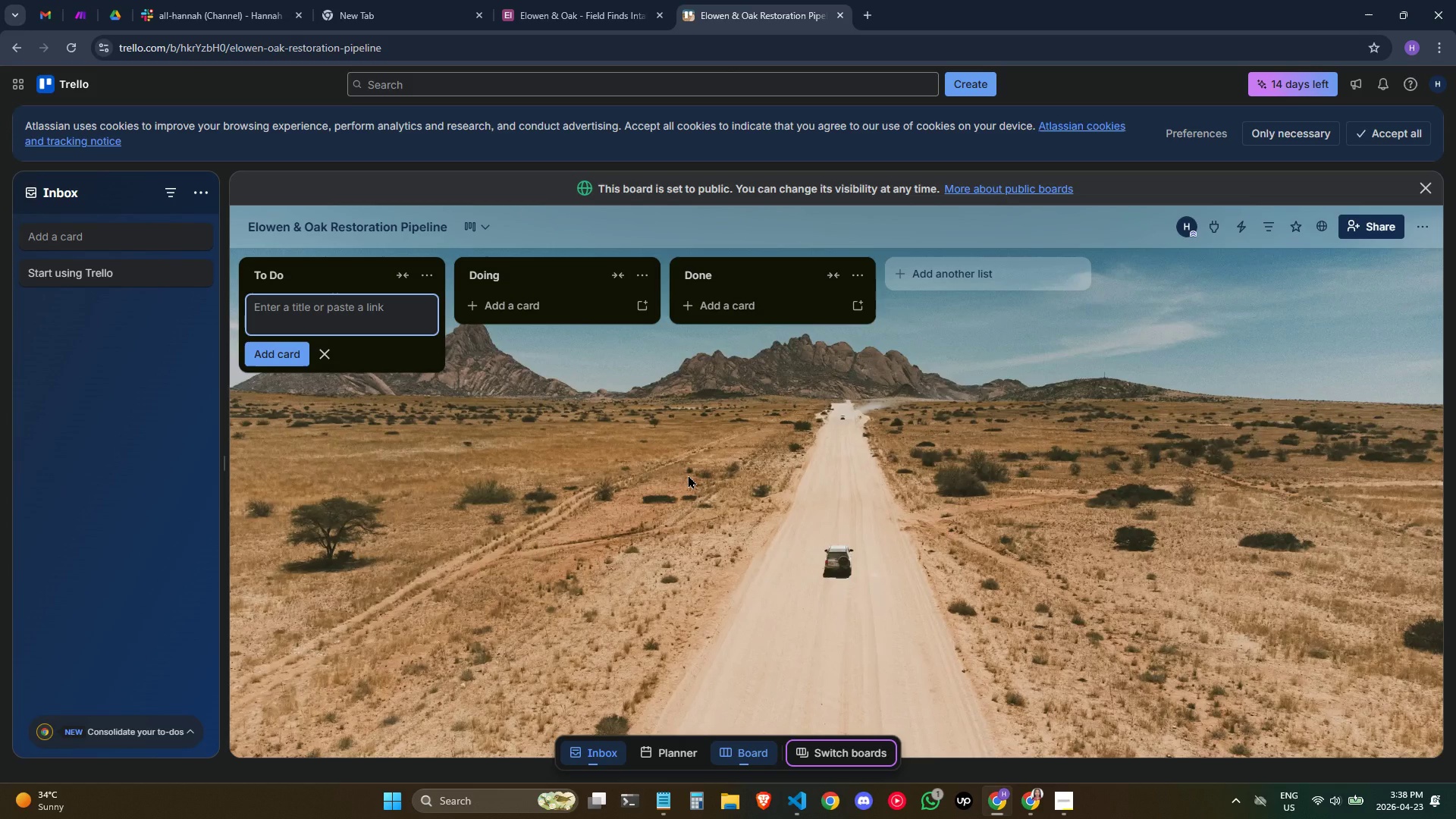 
left_click([330, 313])
 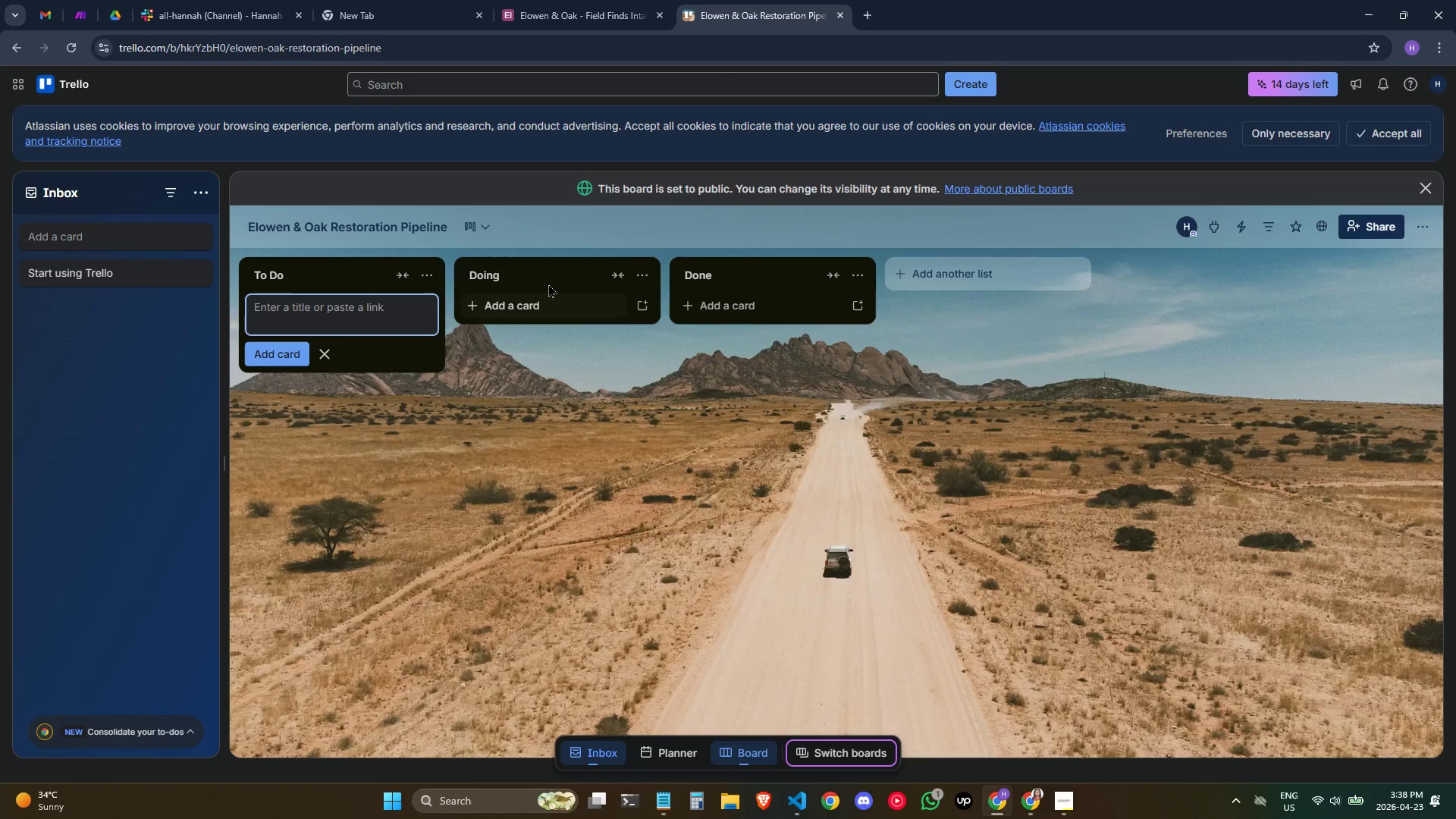 
wait(5.06)
 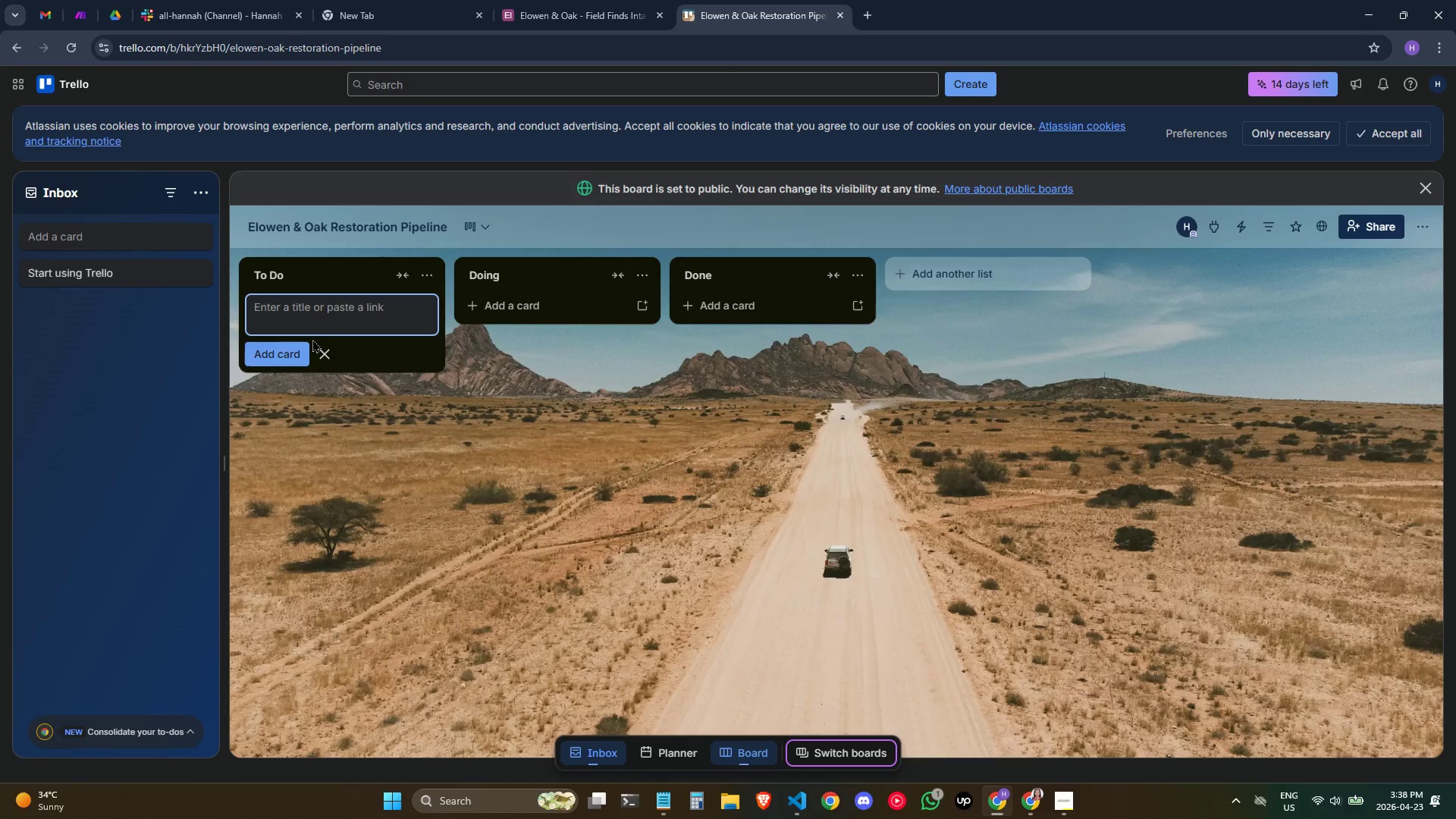 
left_click([644, 275])
 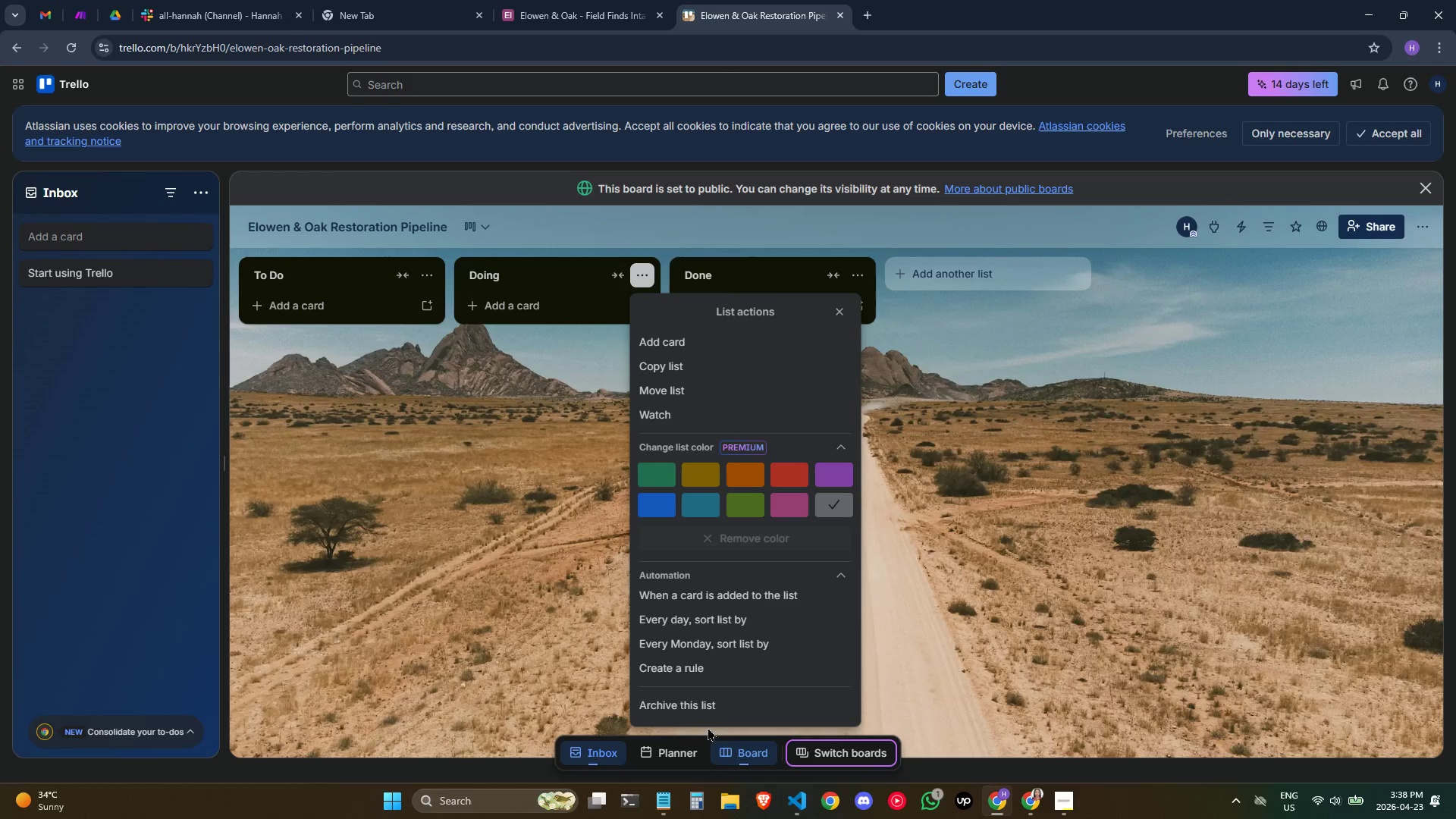 
left_click([718, 710])
 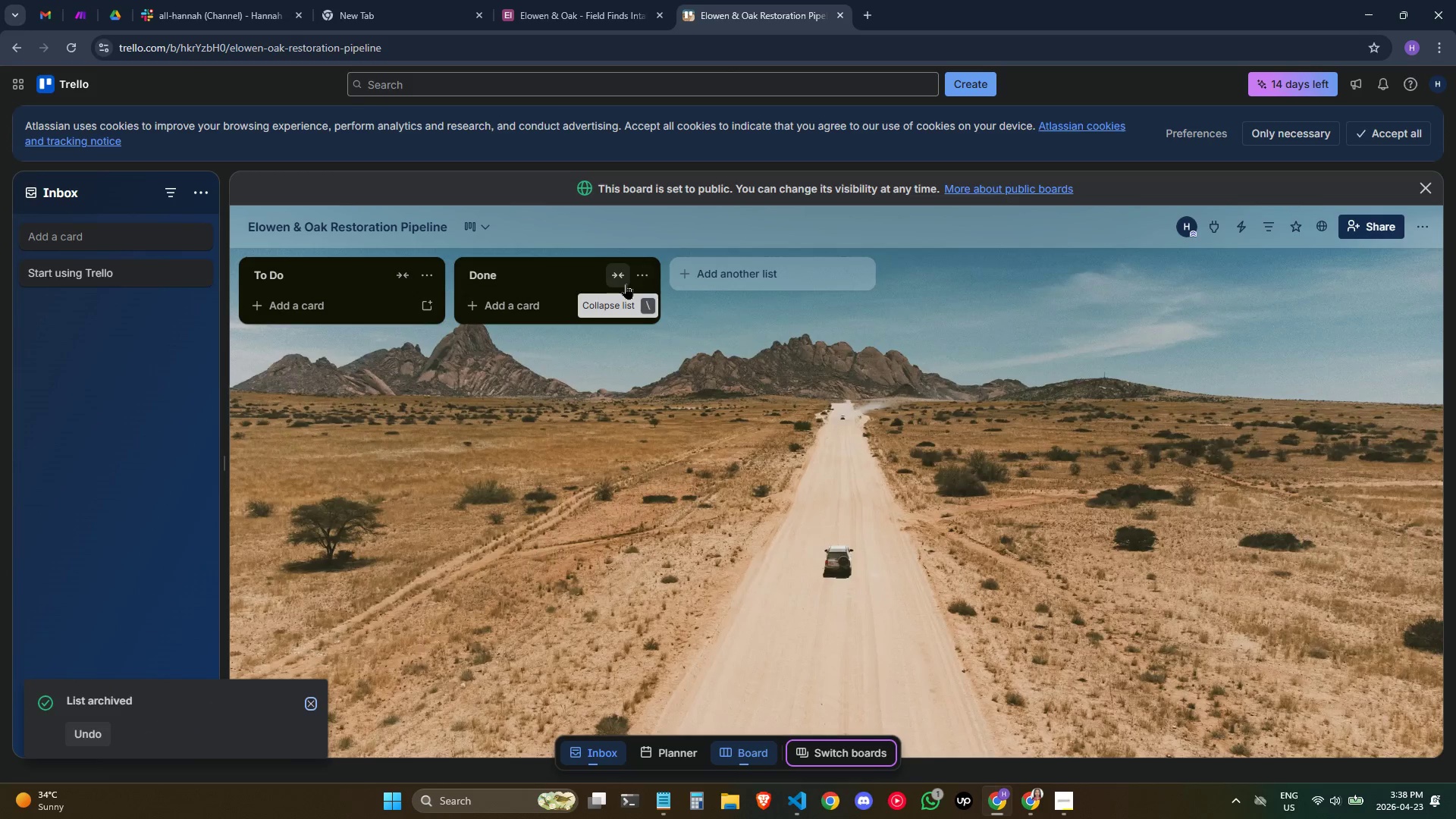 
left_click([639, 276])
 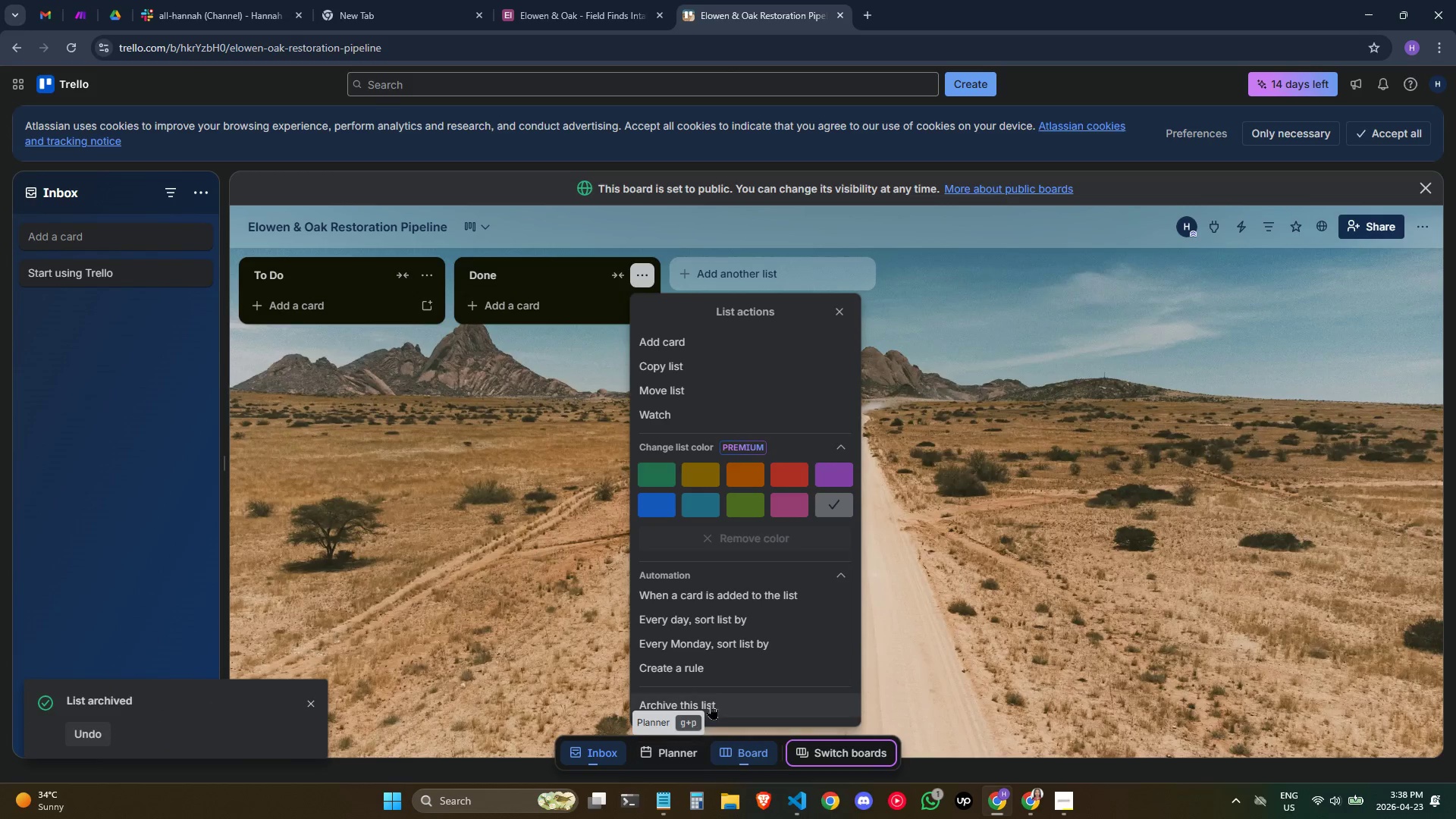 
left_click([716, 697])
 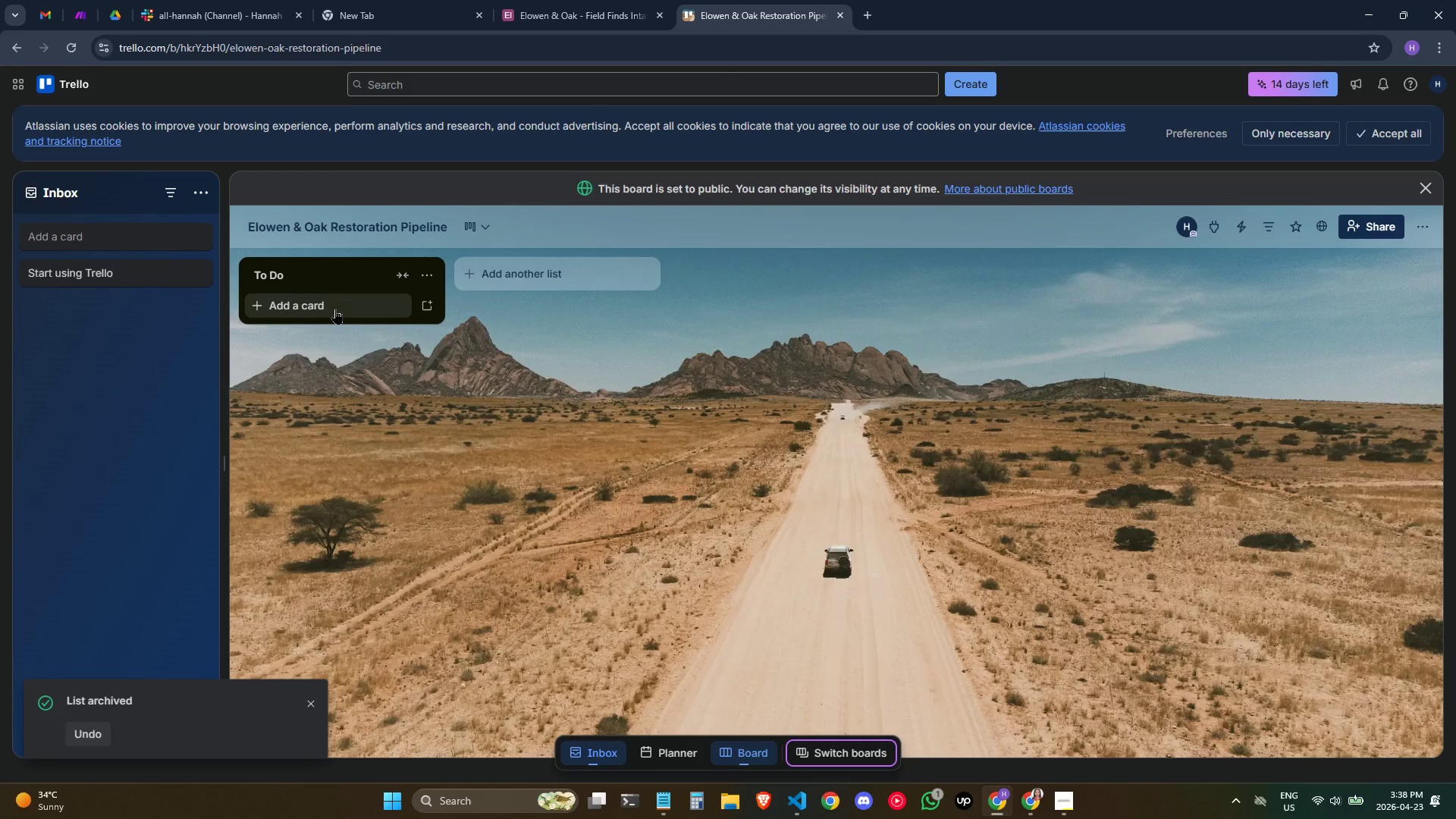 
left_click([335, 306])
 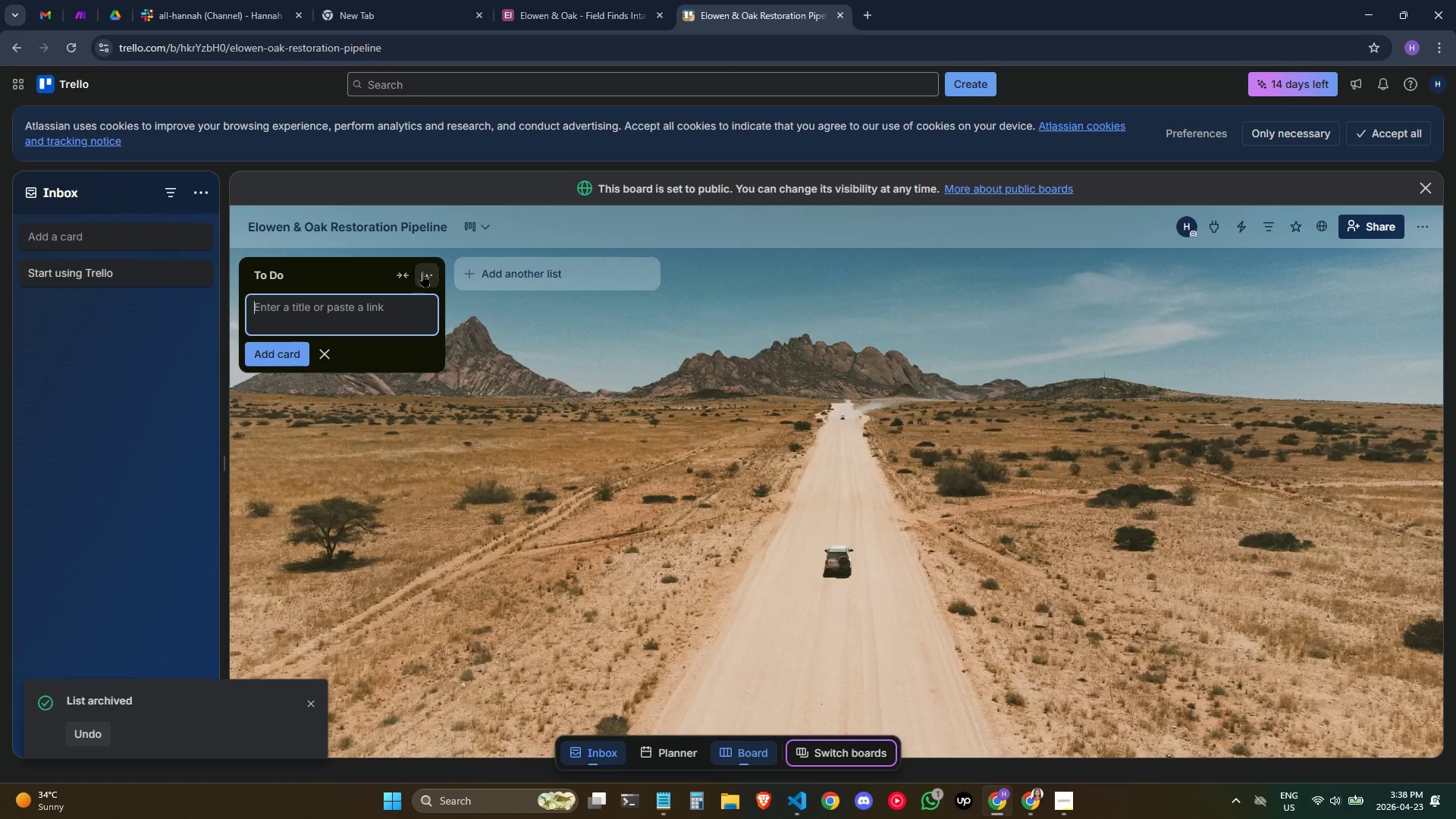 
left_click([426, 271])
 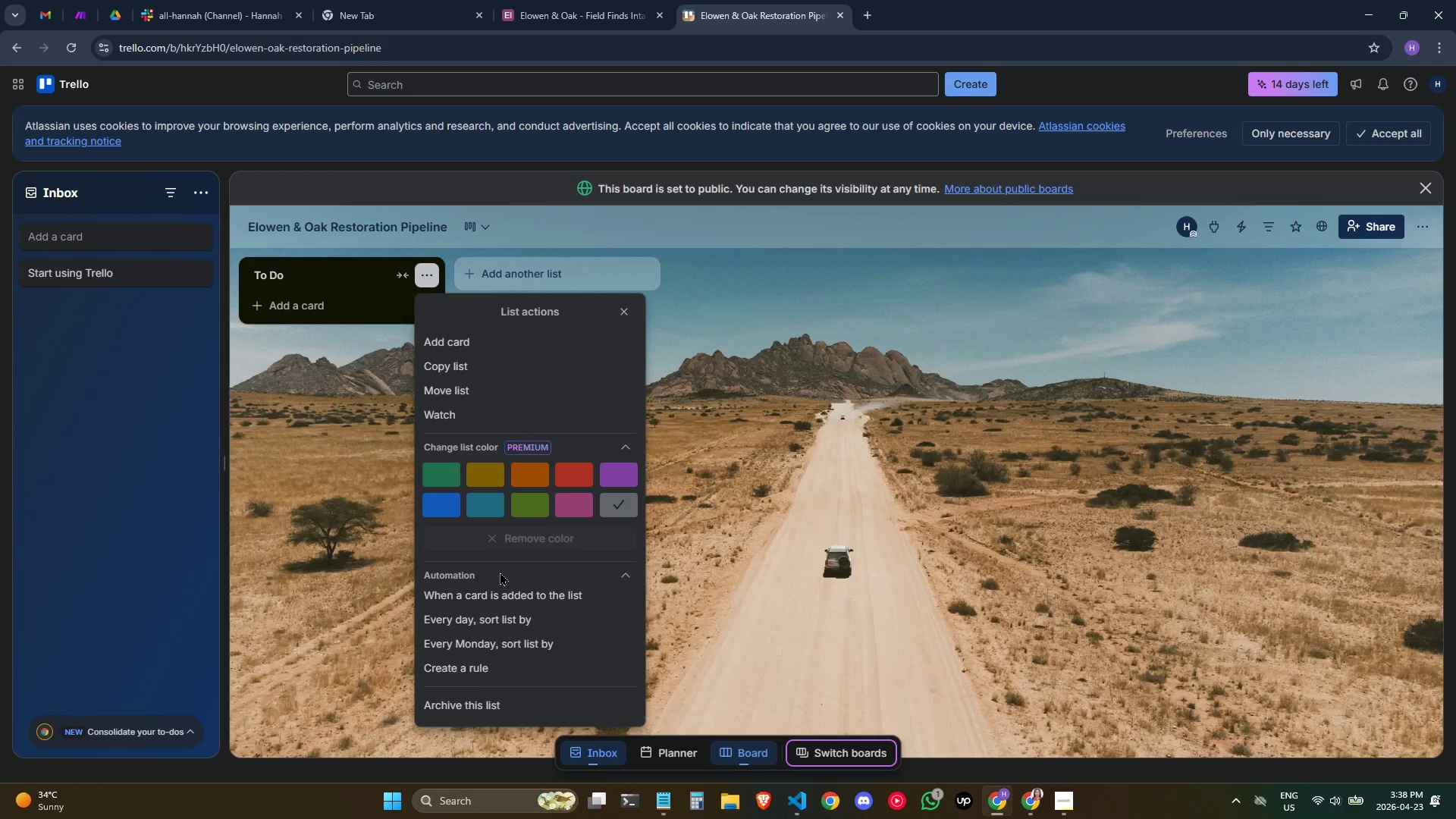 
left_click([479, 707])
 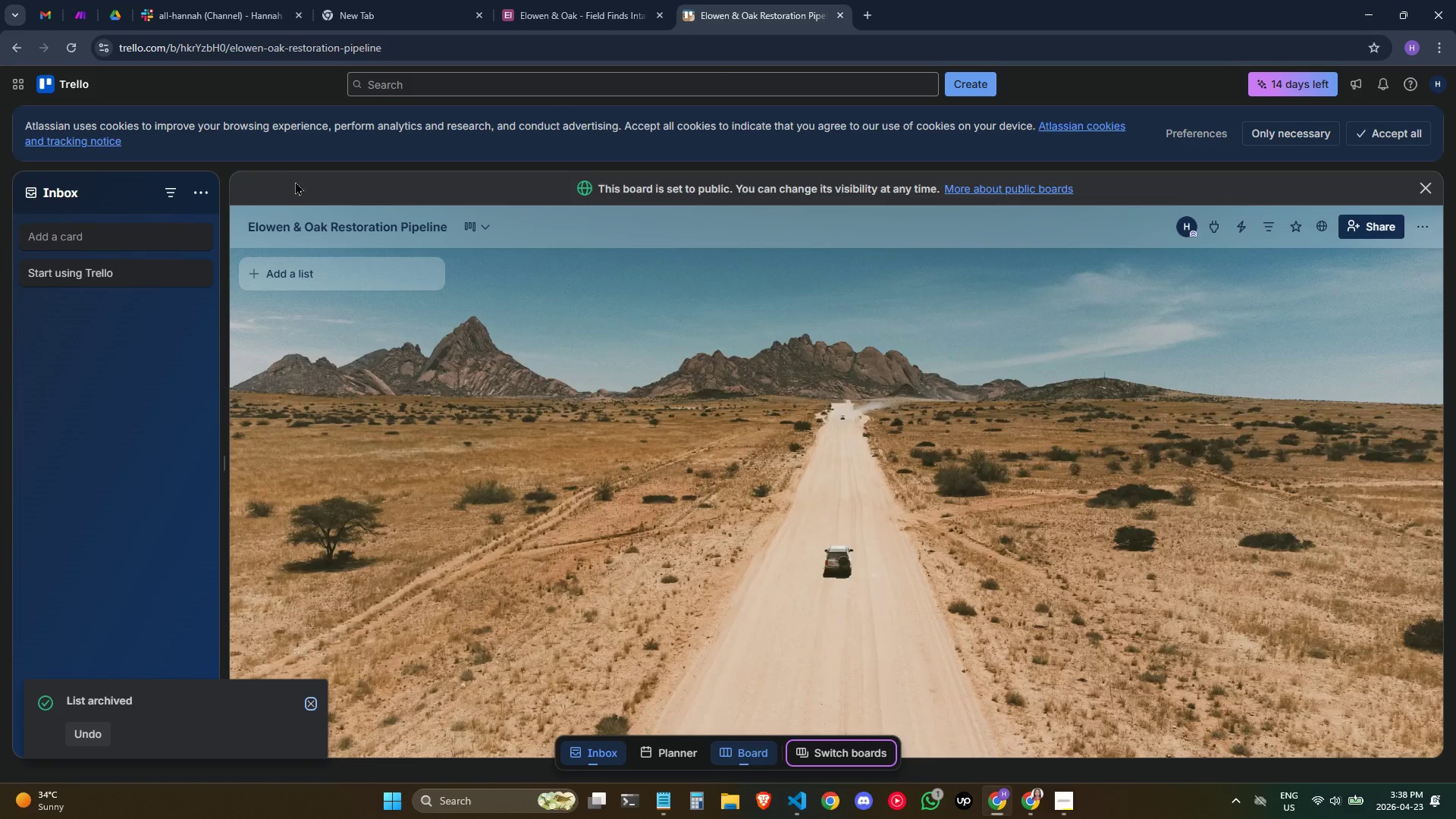 
left_click([314, 281])
 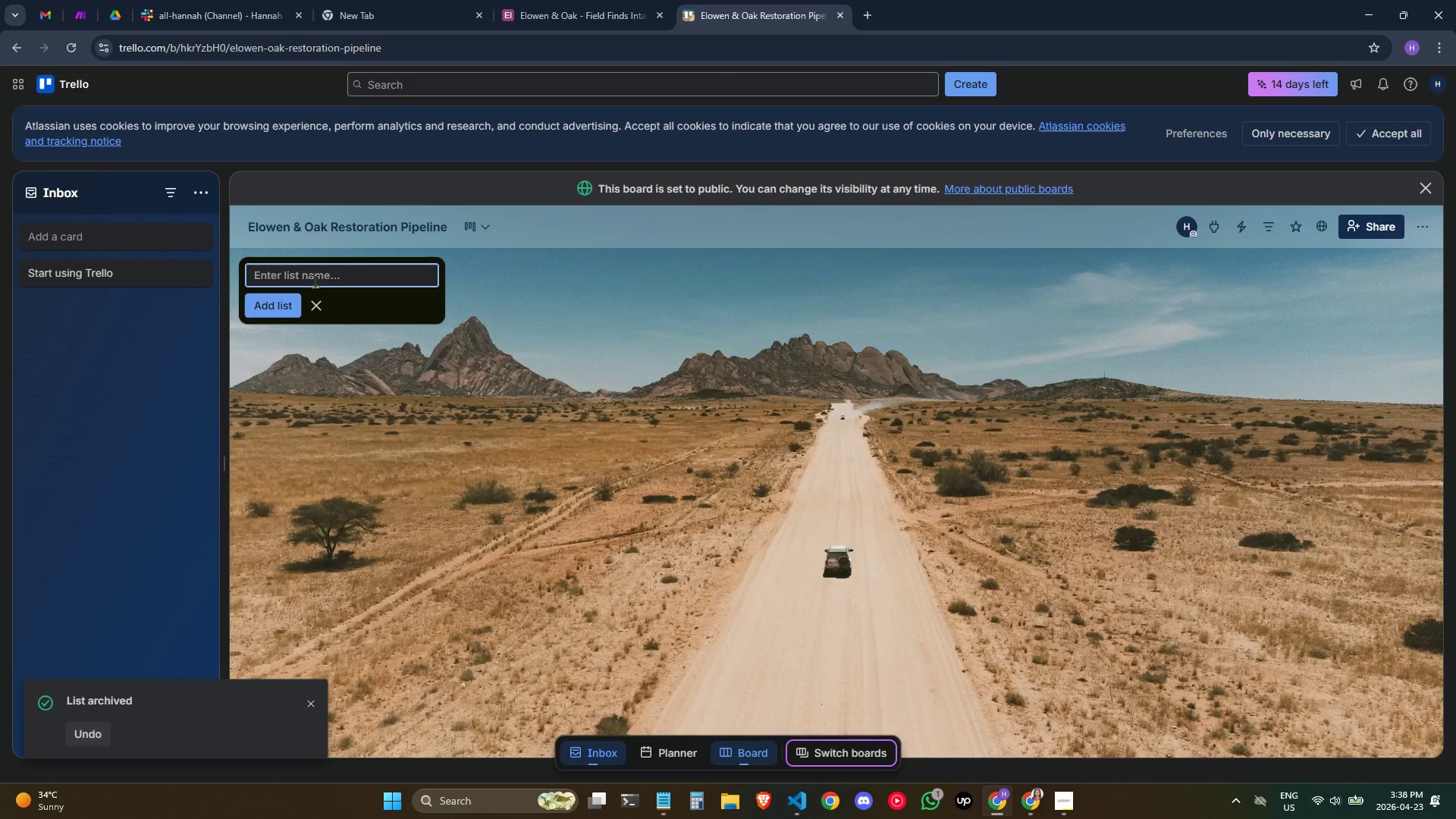 
left_click_drag(start_coordinate=[315, 281], to_coordinate=[325, 281])
 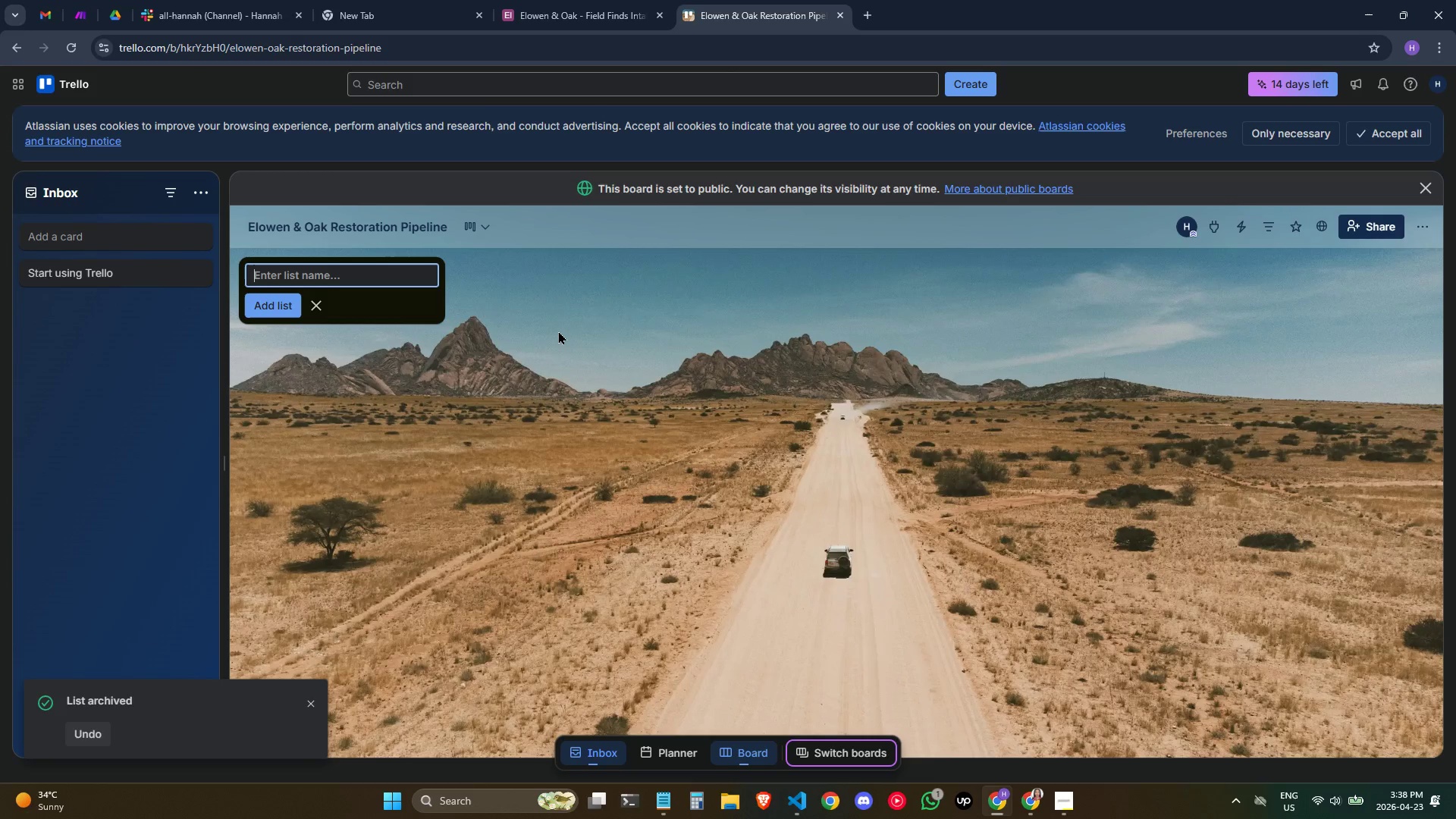 
type(Incoming - Needs Assessment)
 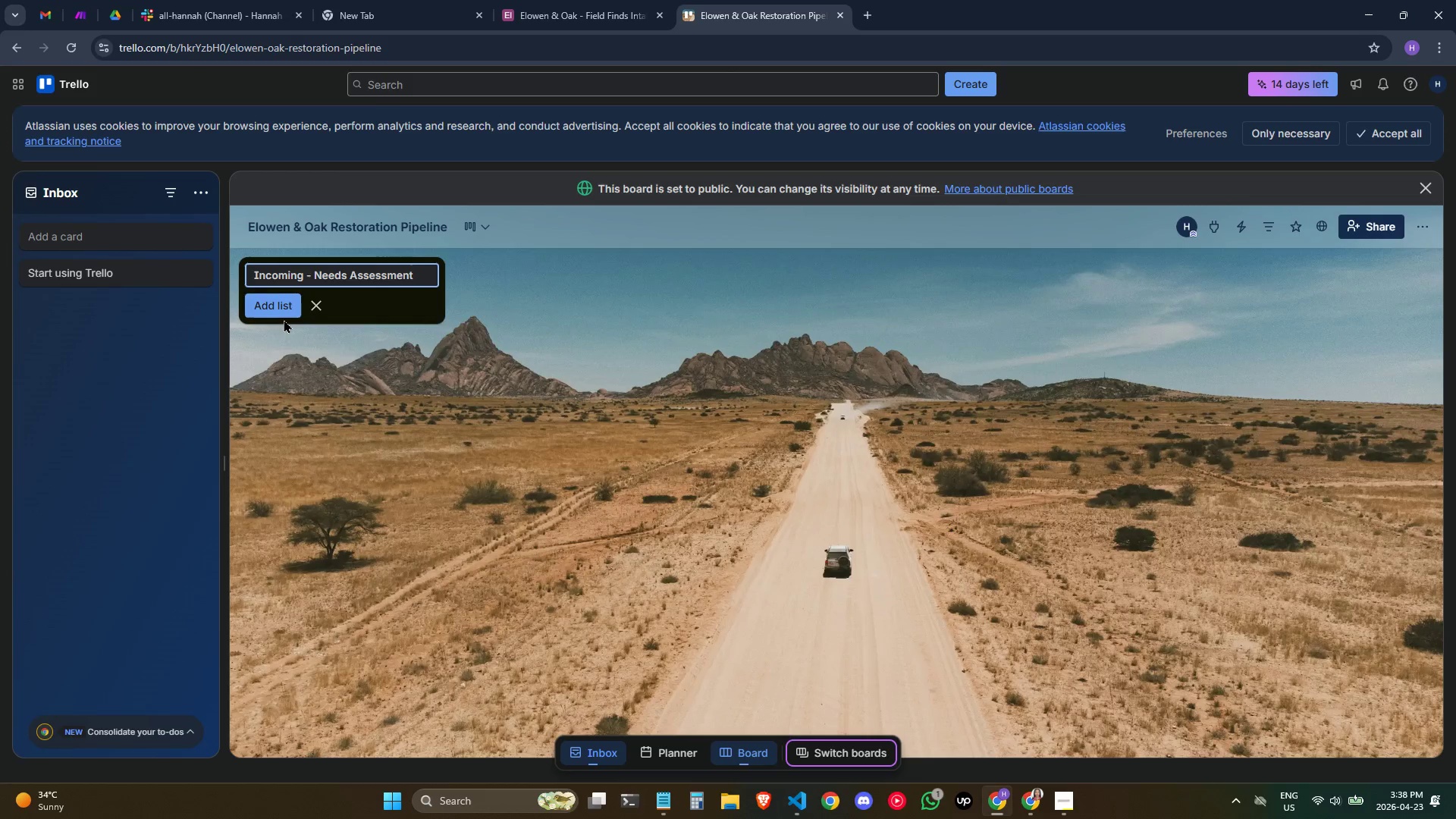 
left_click([276, 312])
 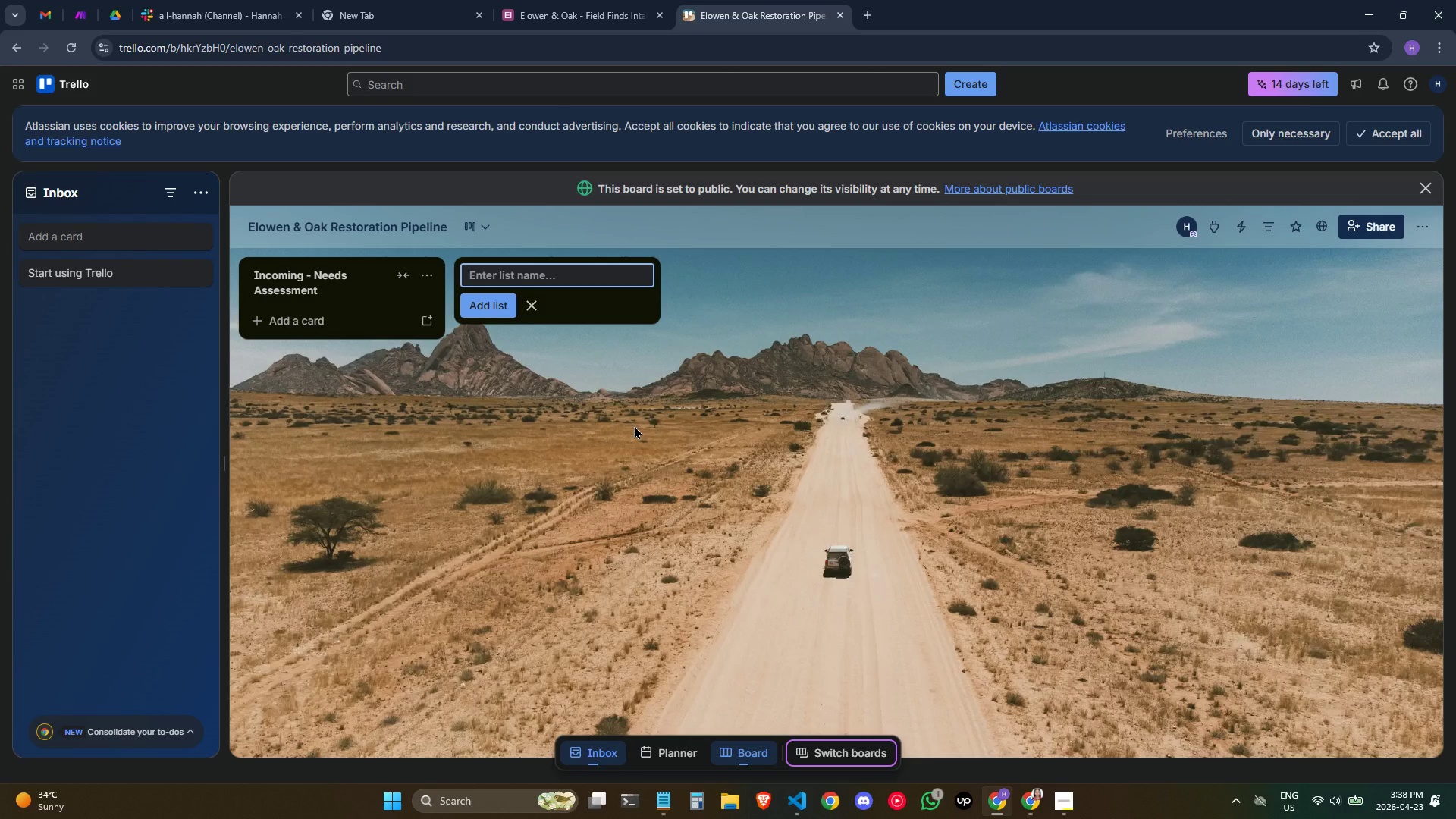 
wait(9.14)
 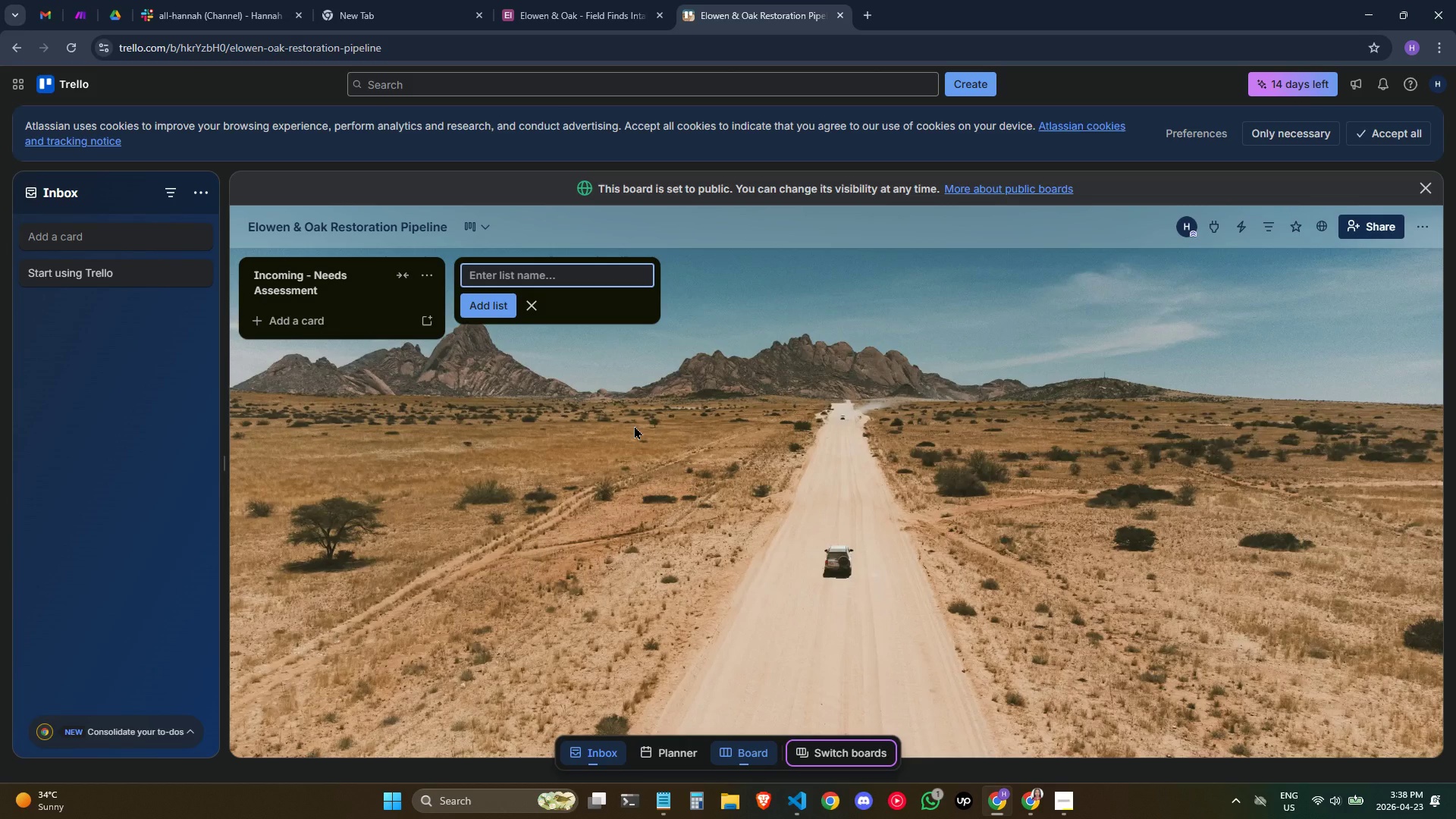 
double_click([320, 325])
 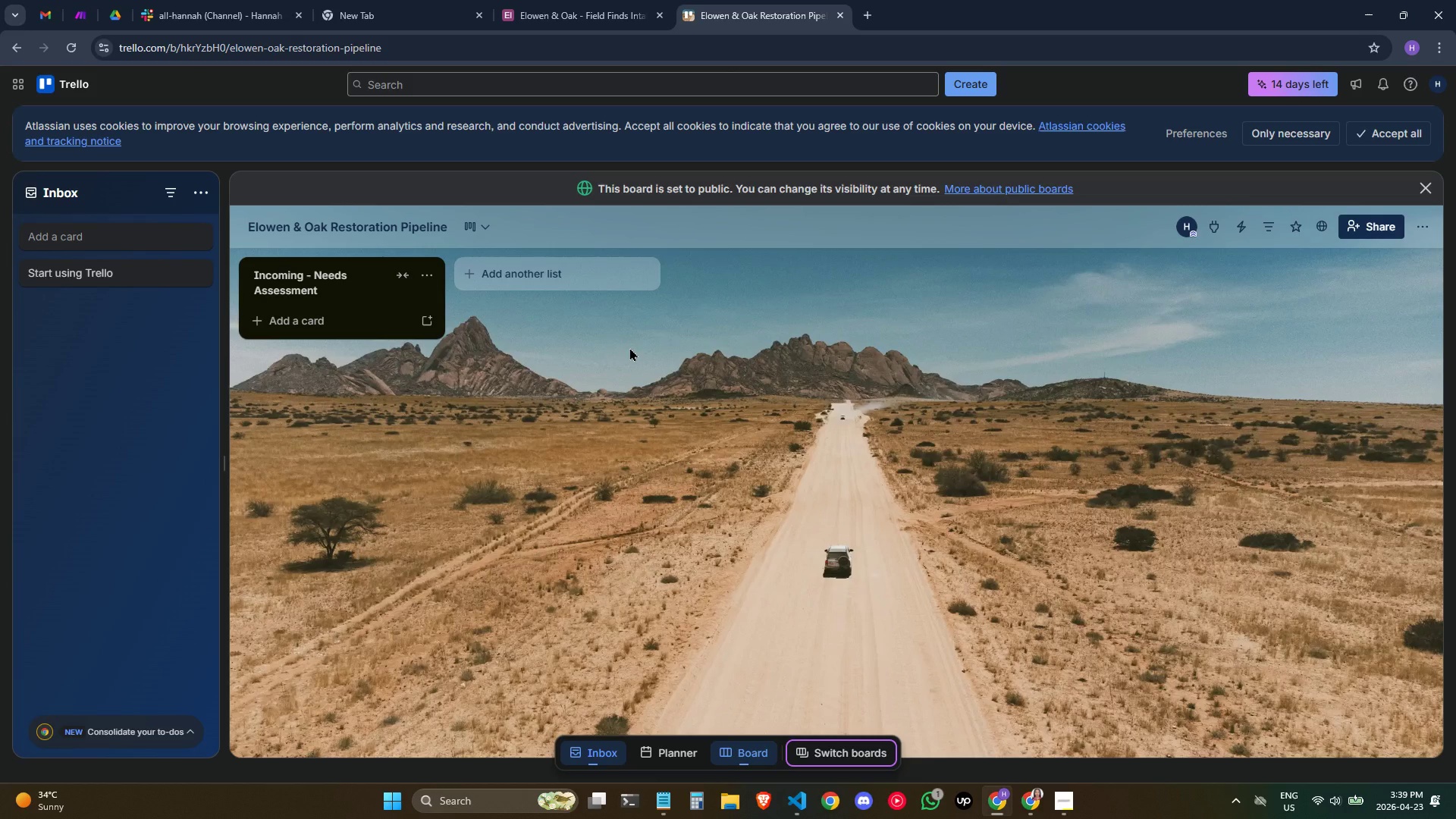 
wait(14.06)
 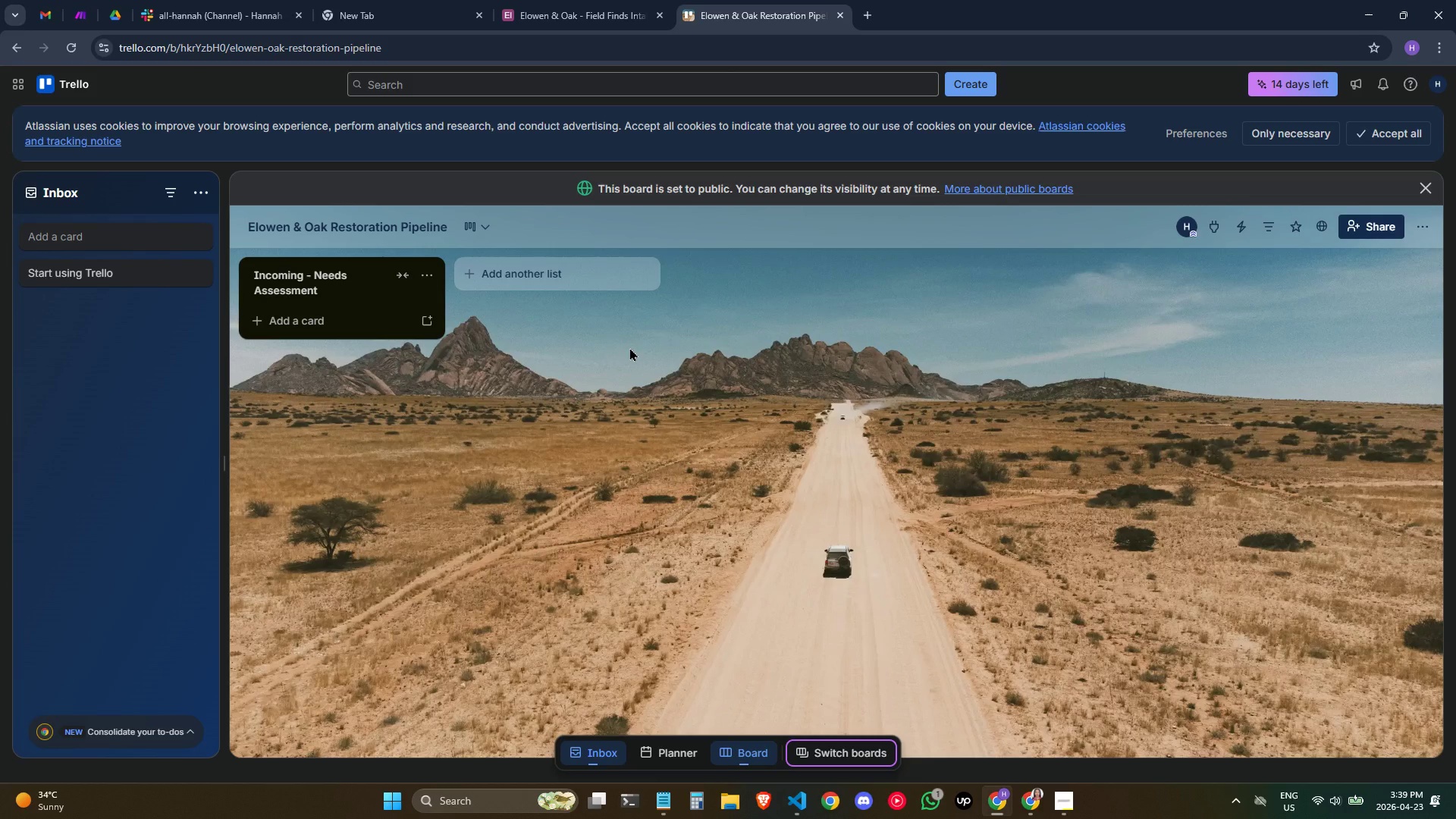 
left_click([74, 0])
 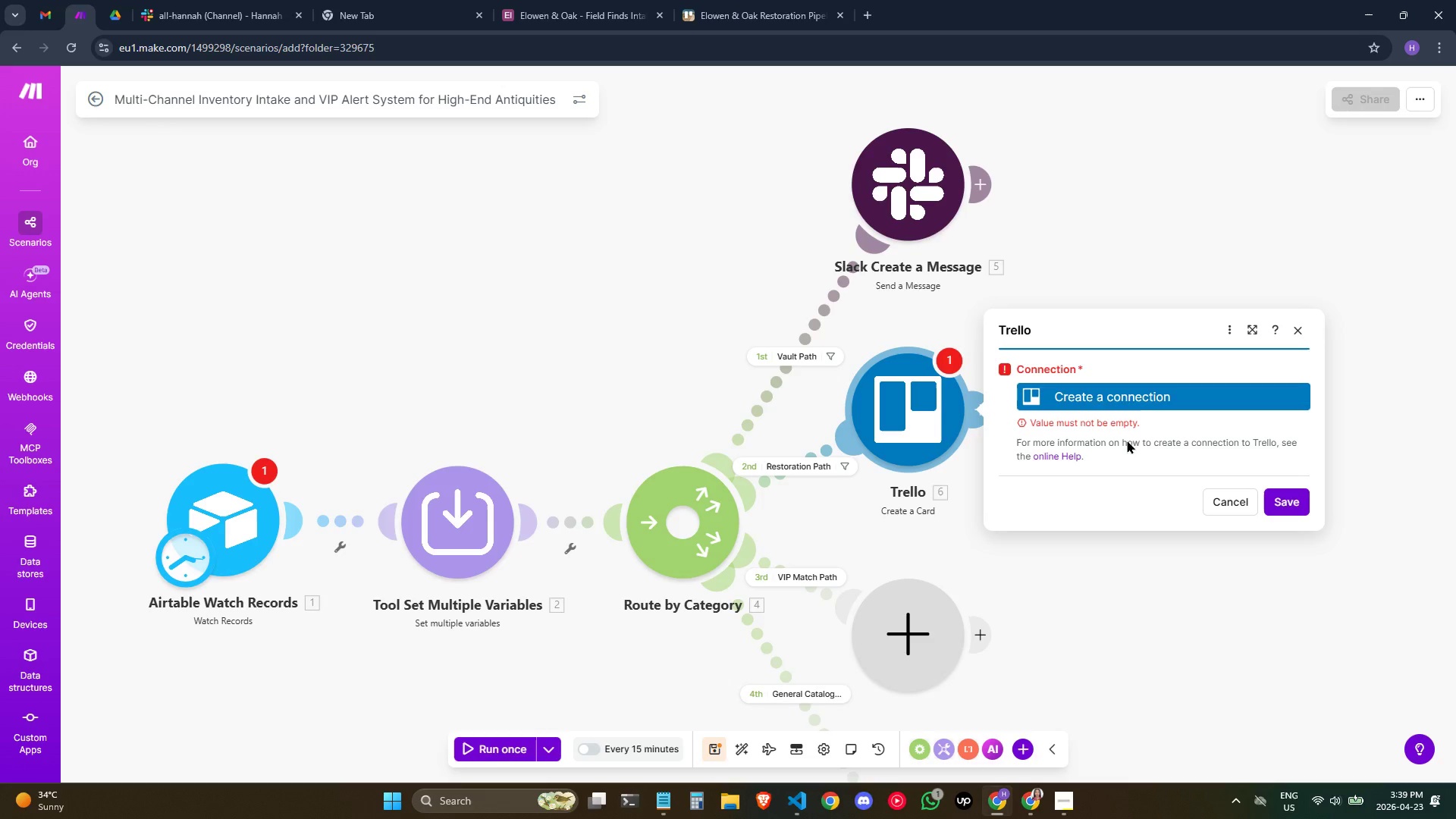 
left_click([1096, 394])
 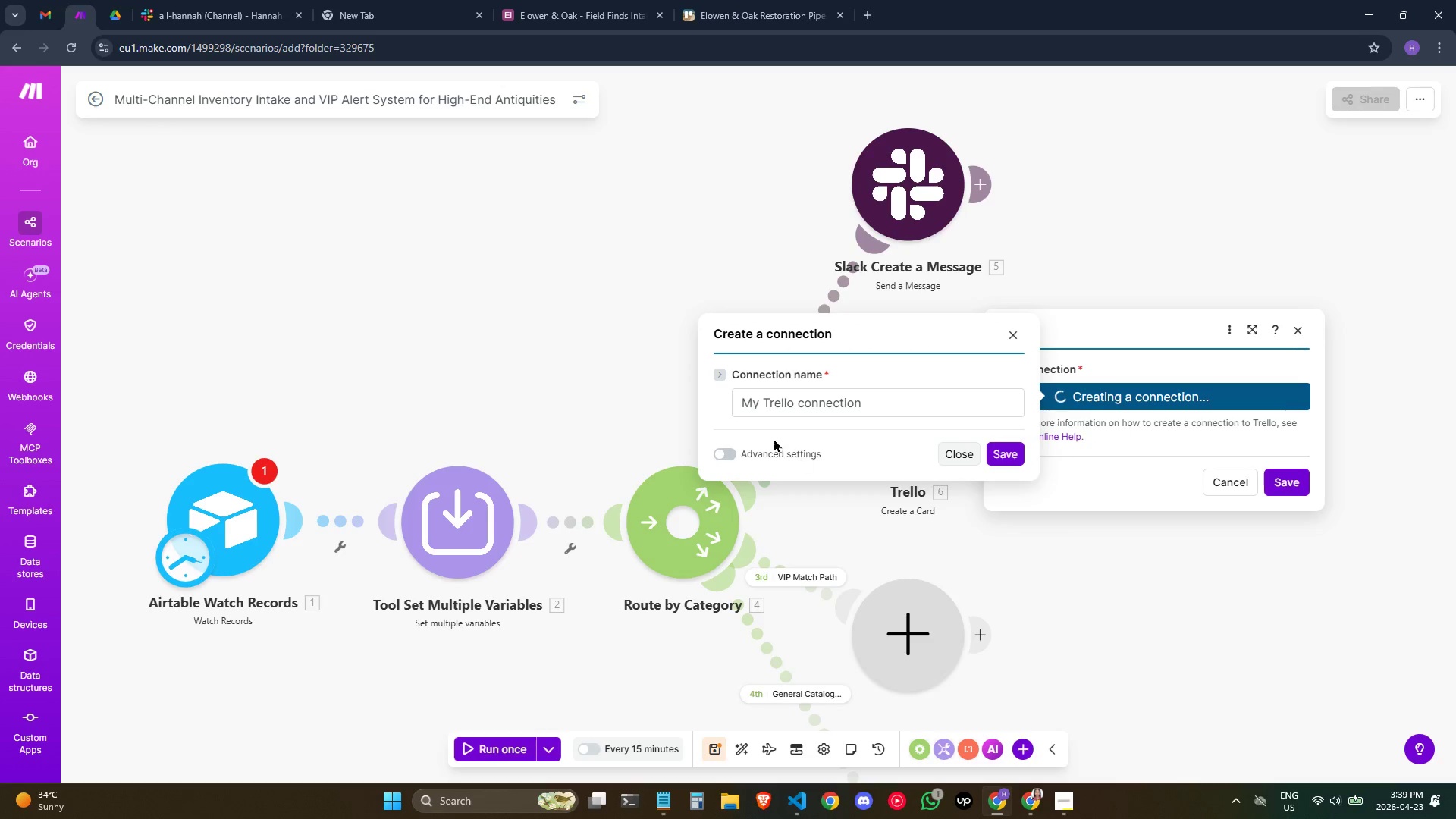 
left_click([776, 398])
 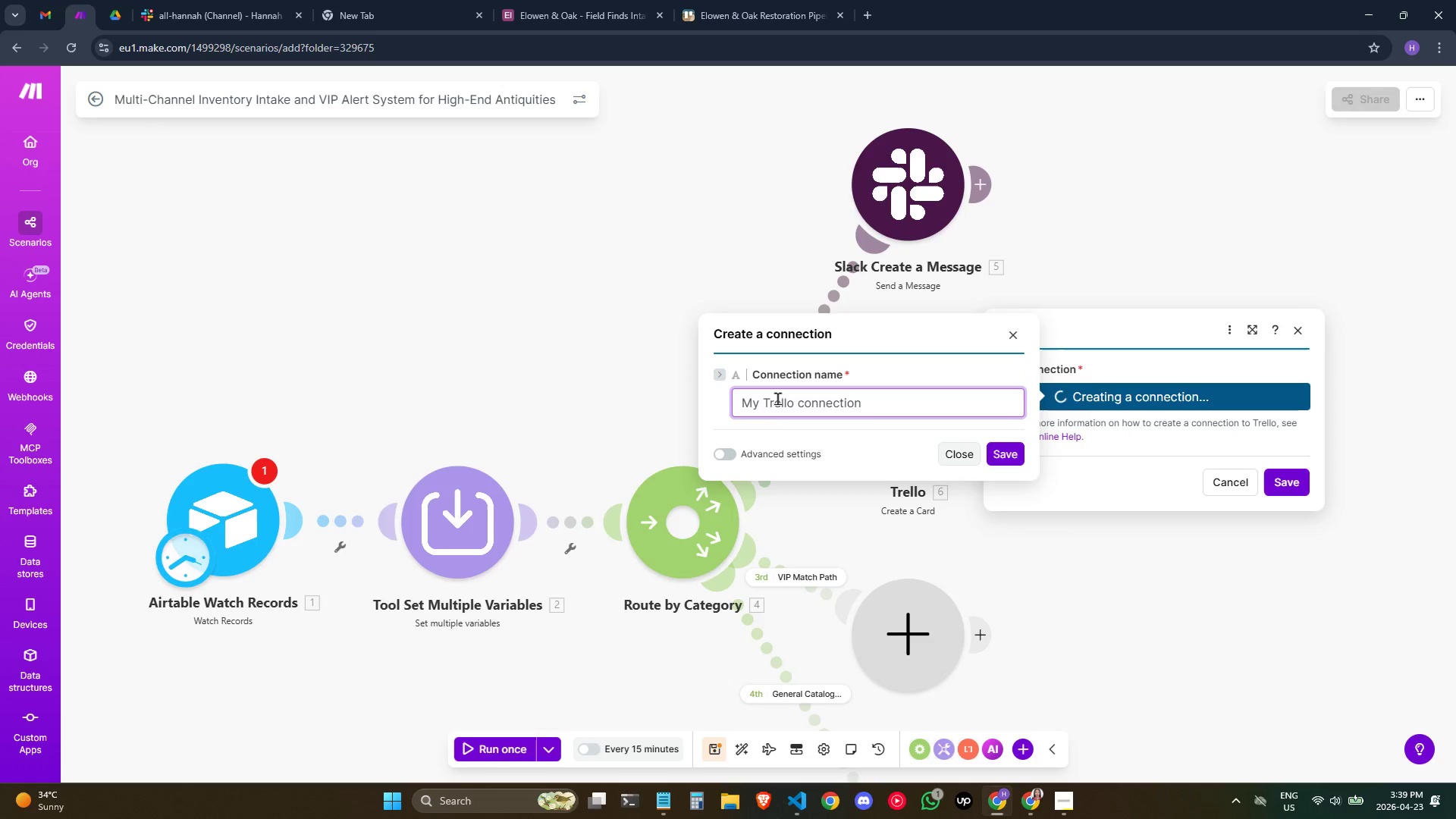 
left_click([888, 391])
 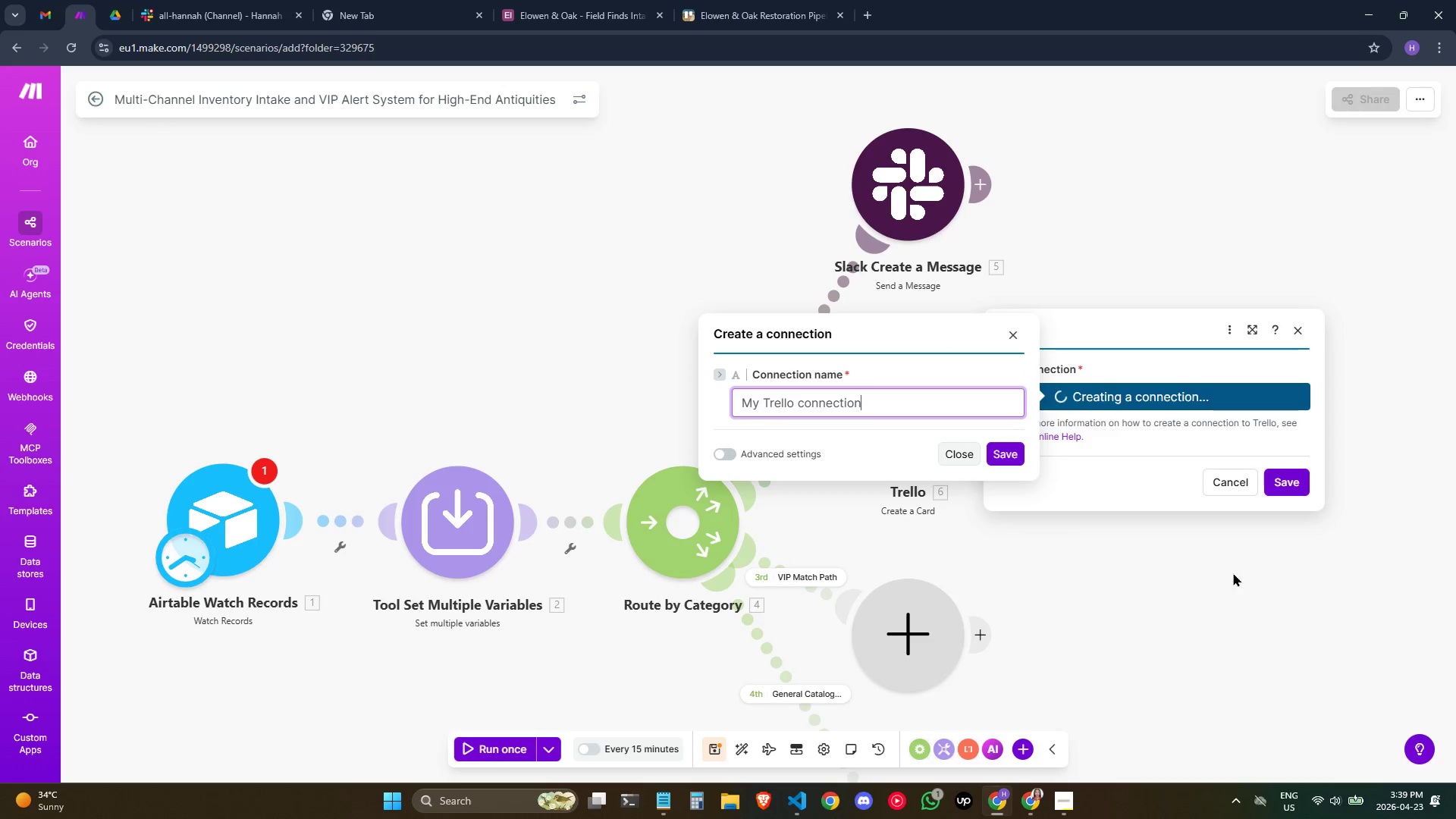 
left_click([1005, 451])
 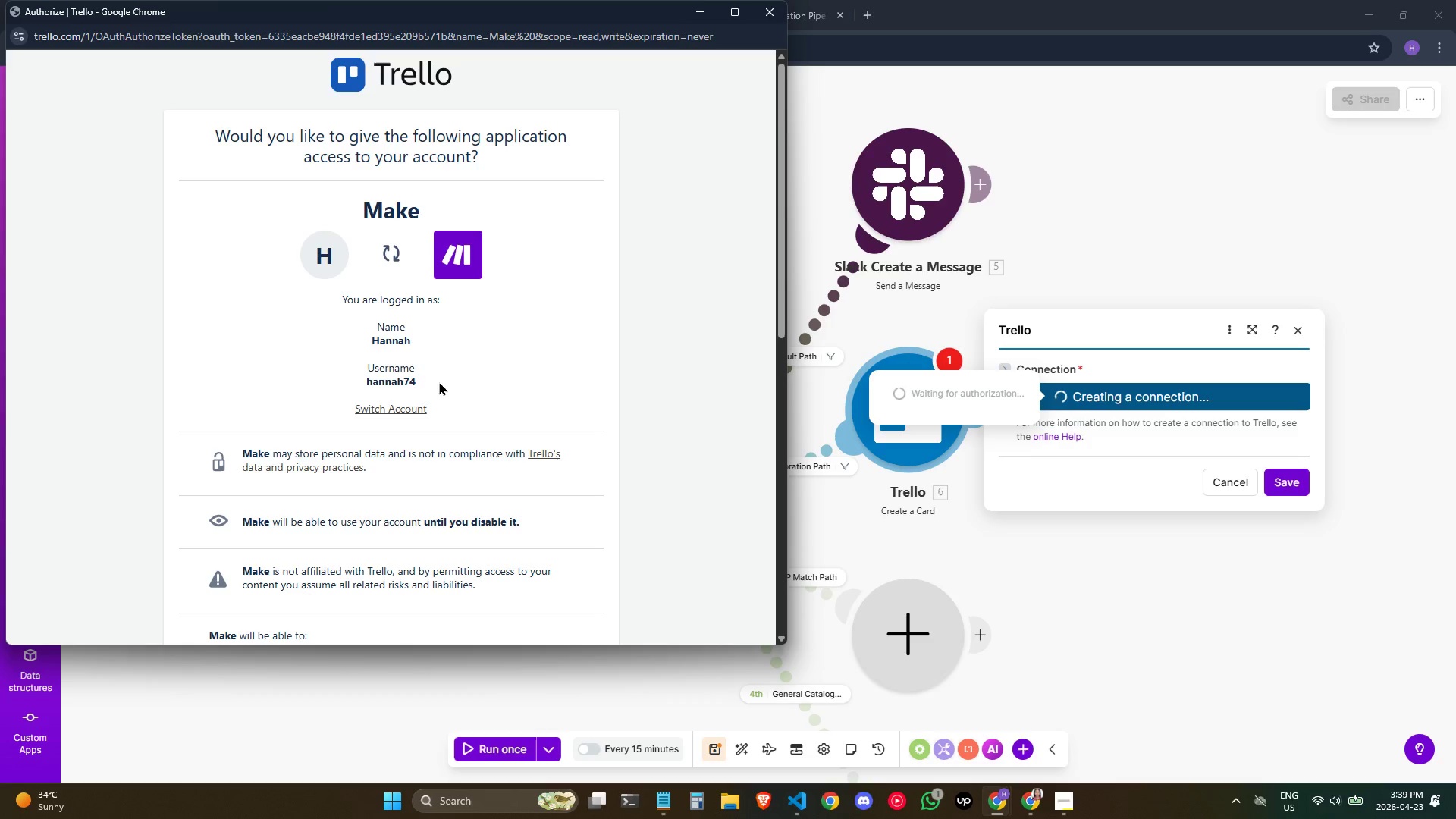 
wait(6.14)
 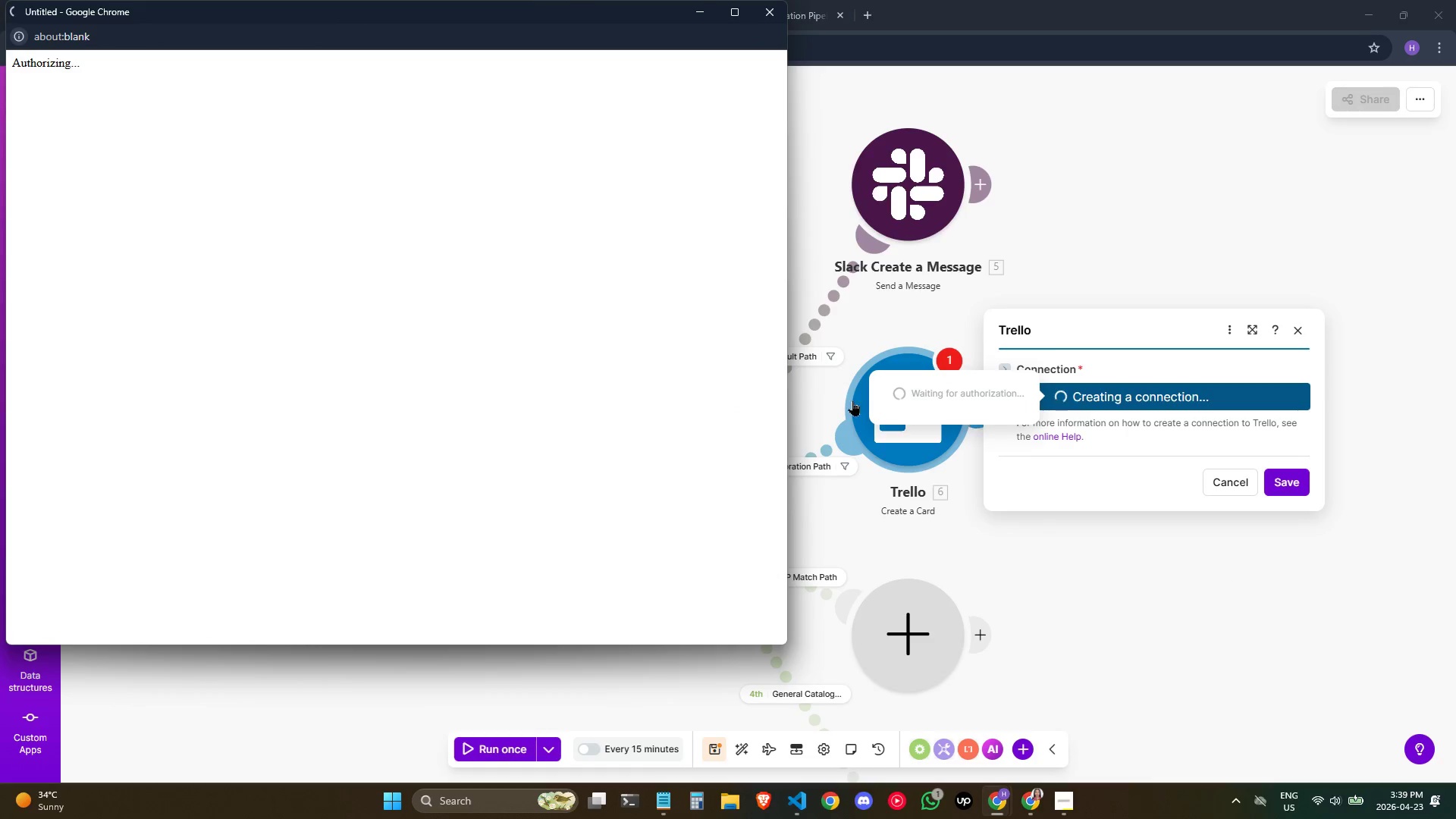 
scroll: coordinate [449, 359], scroll_direction: down, amount: 4.0
 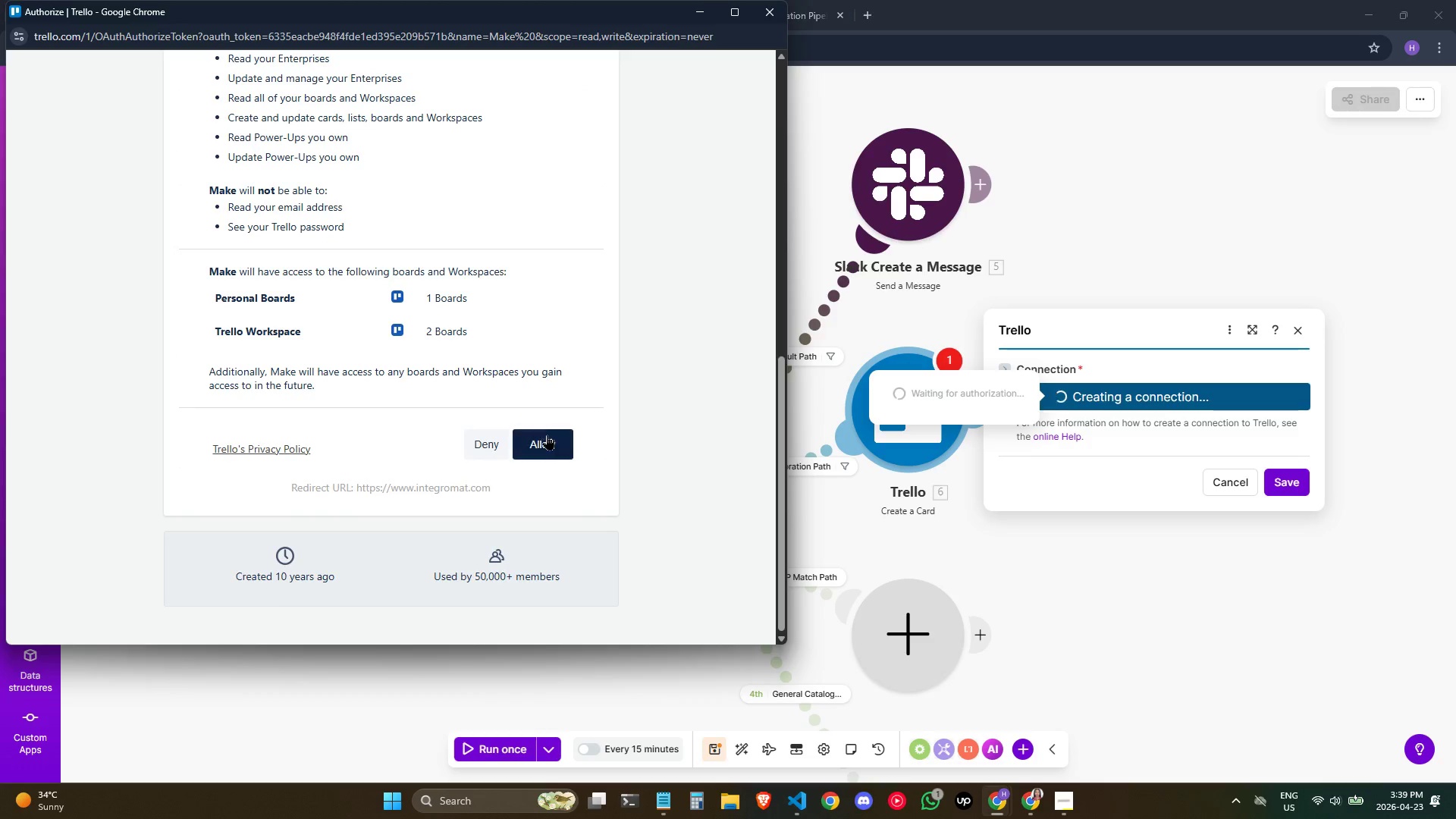 
left_click([547, 435])
 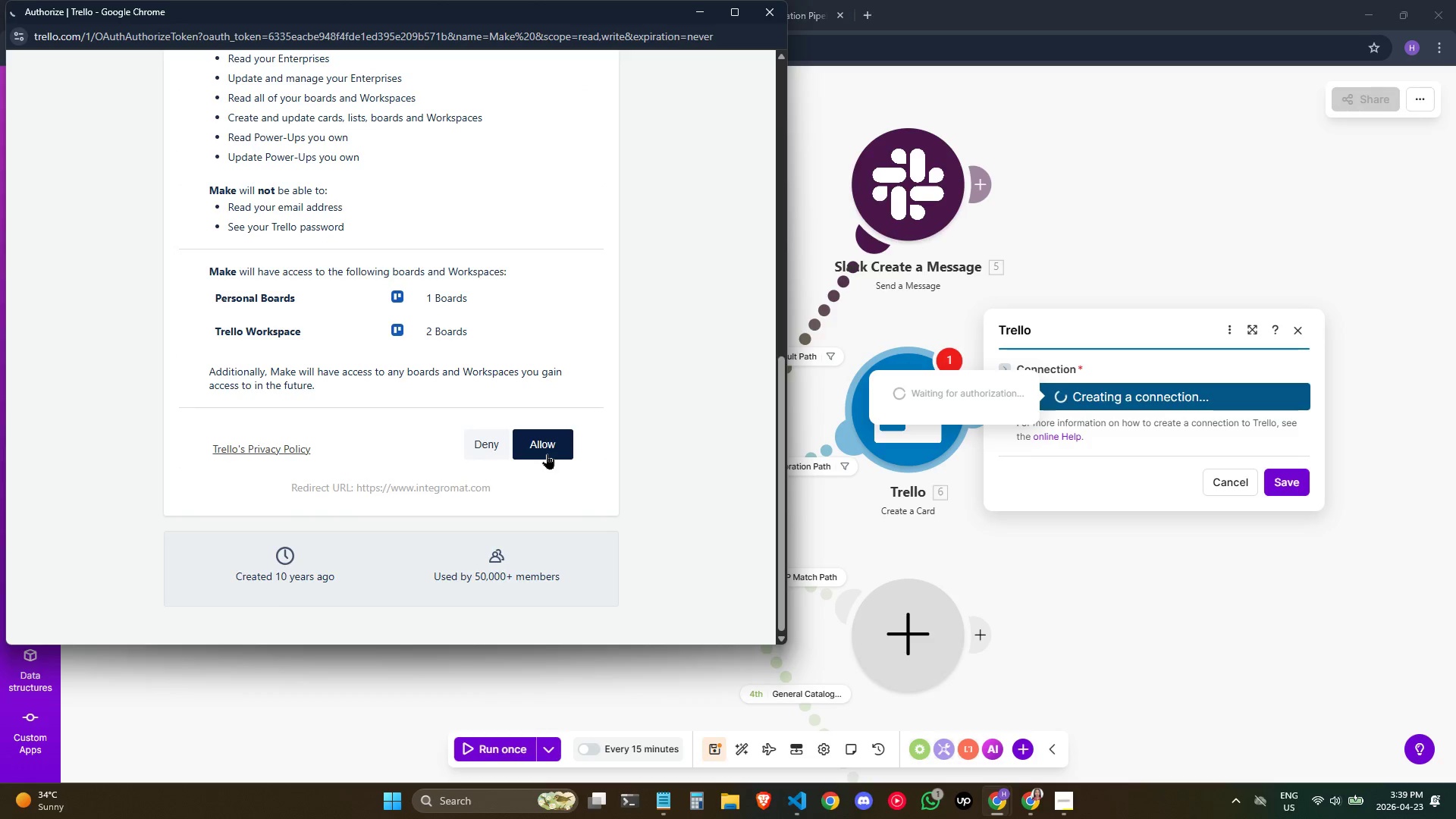 
left_click([548, 446])
 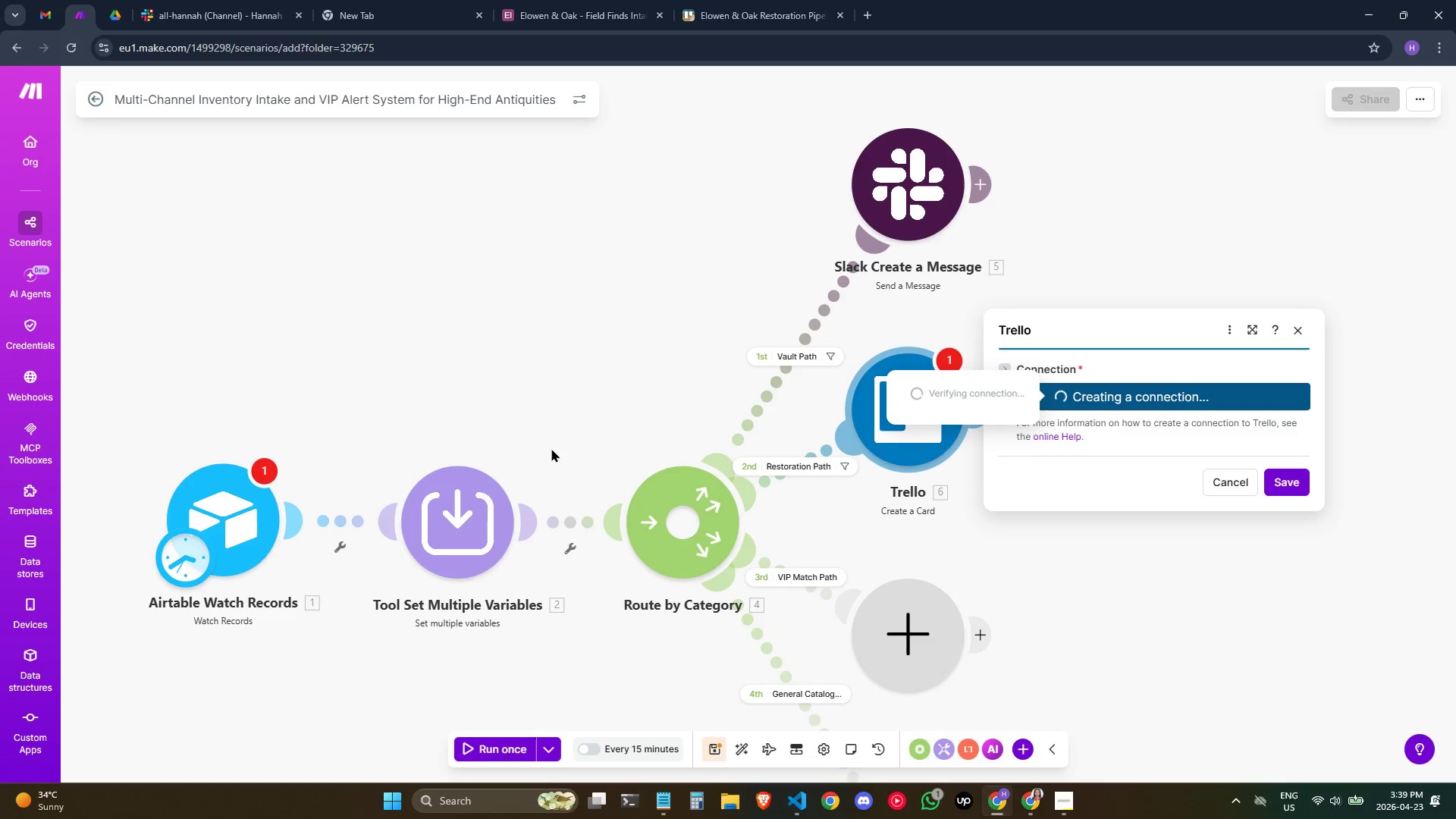 
wait(8.2)
 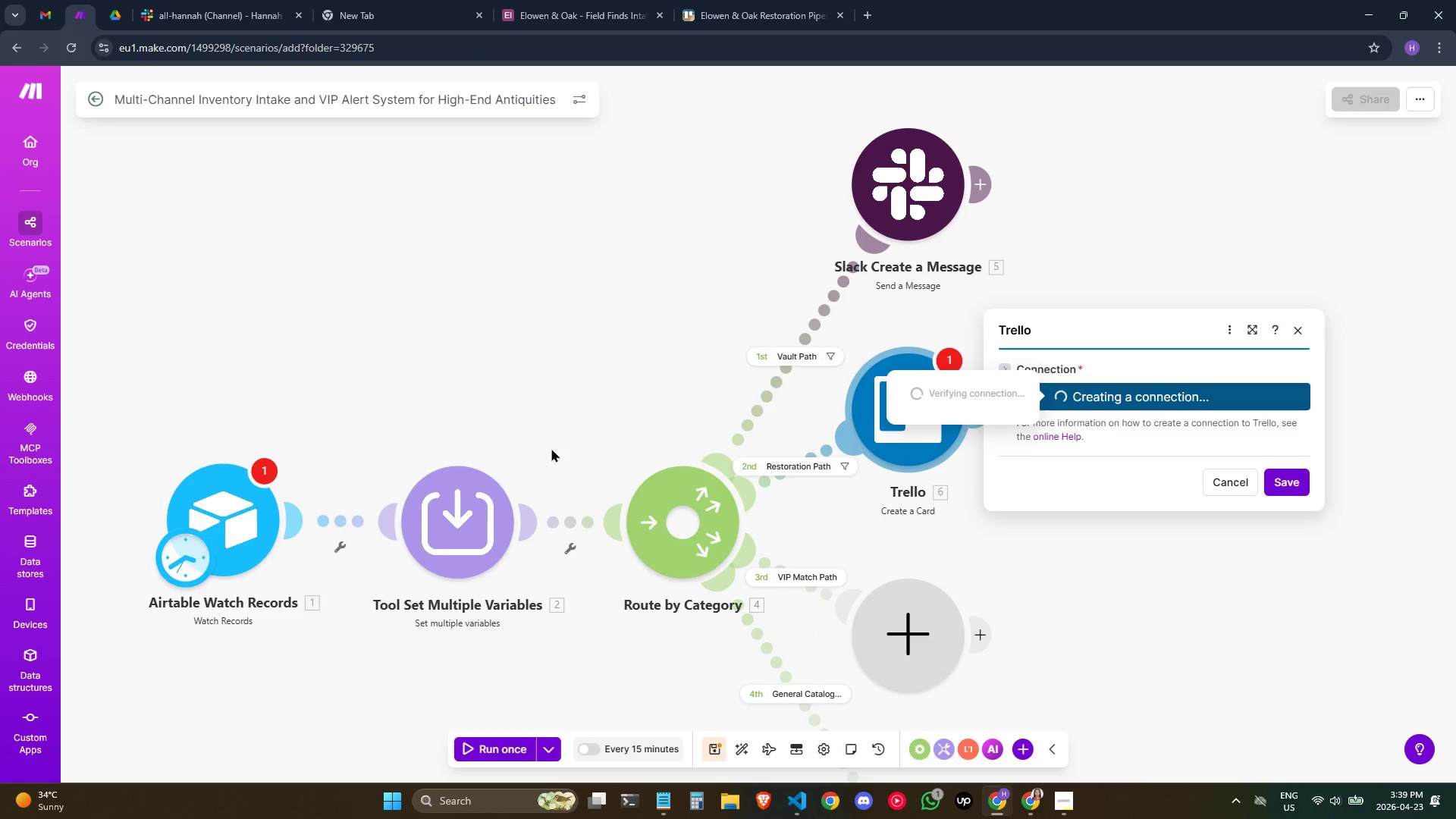 
left_click([1103, 266])
 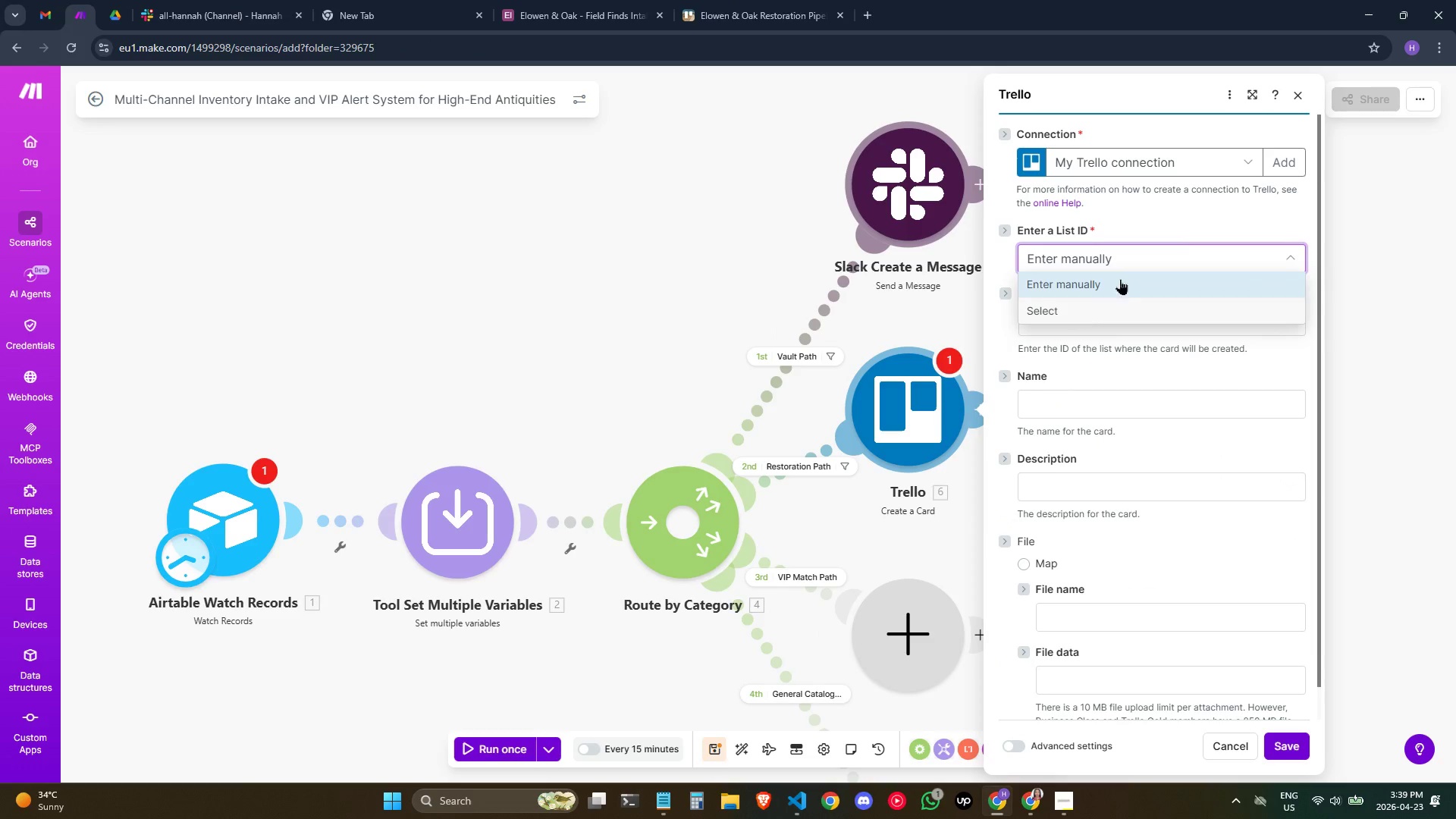 
left_click([1160, 267])
 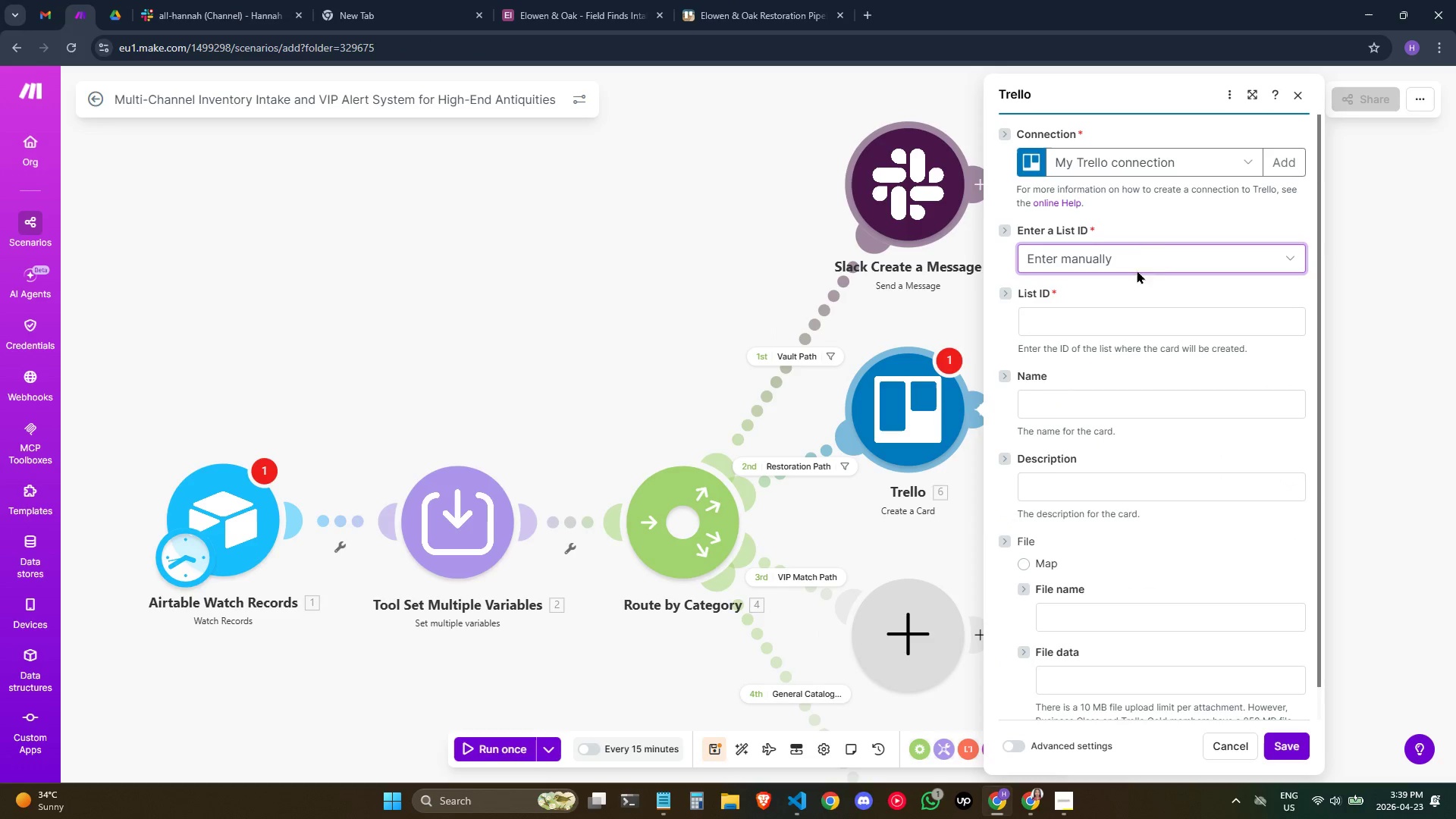 
left_click([1162, 250])
 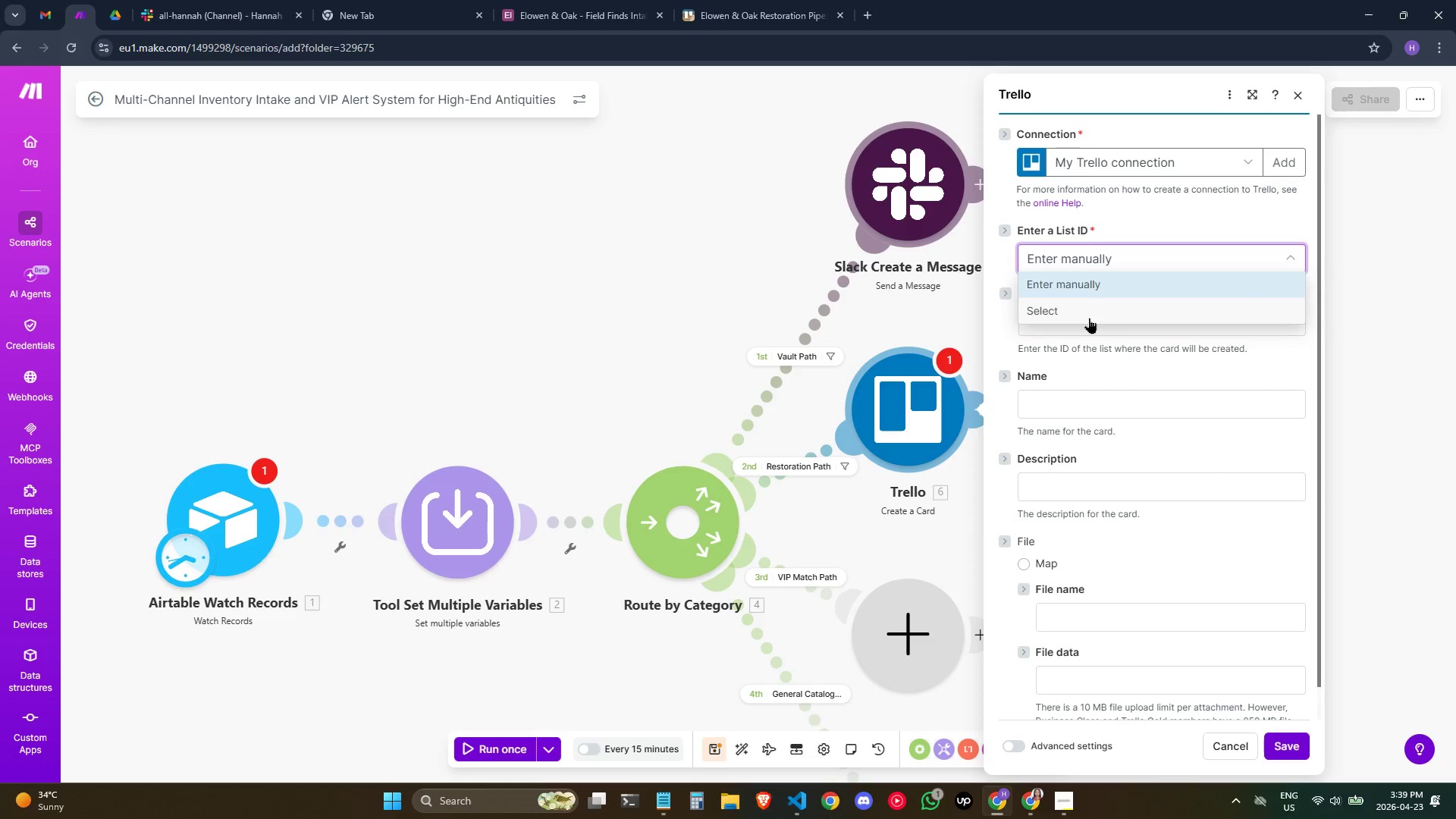 
left_click([1089, 318])
 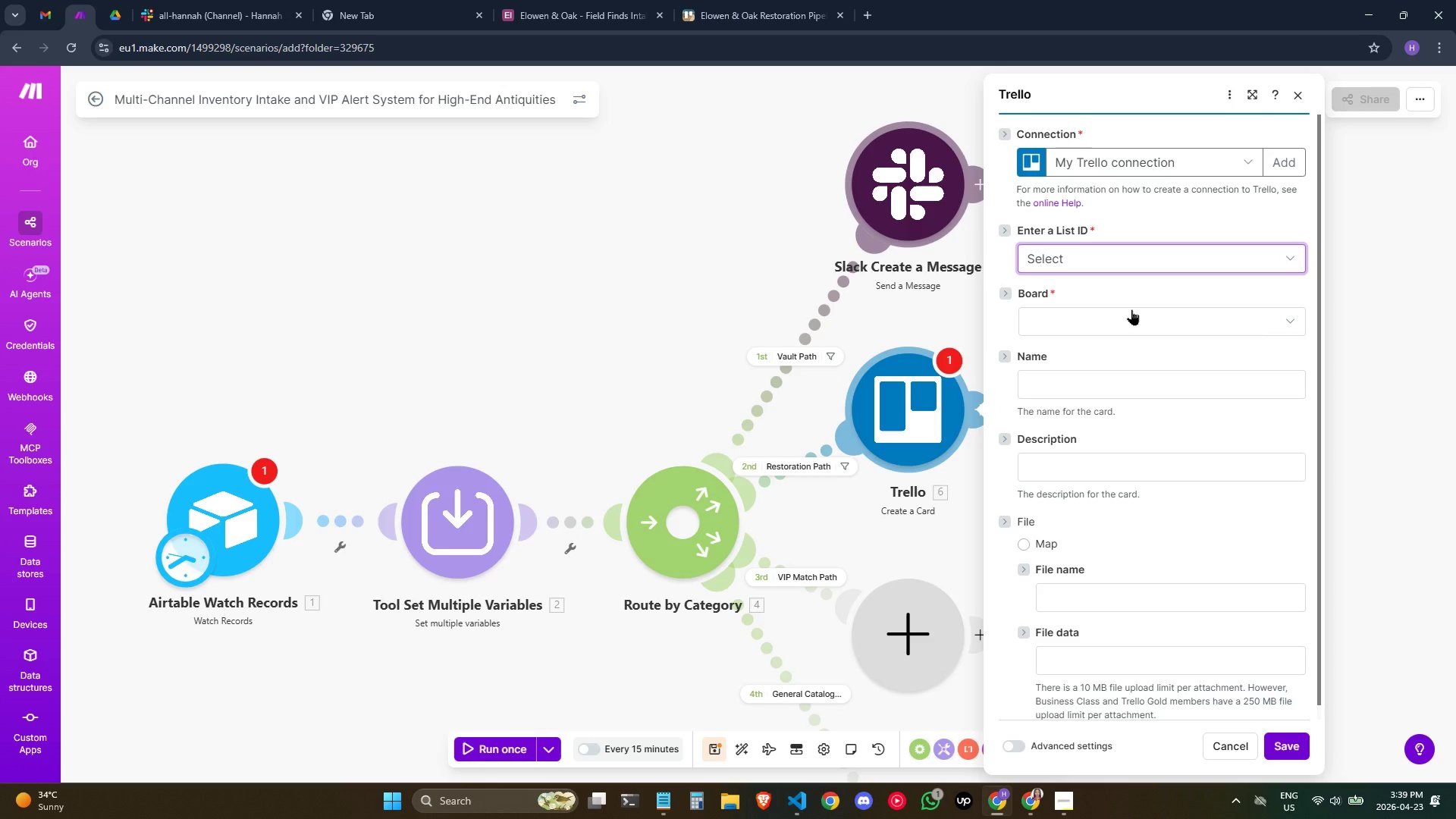 
wait(5.12)
 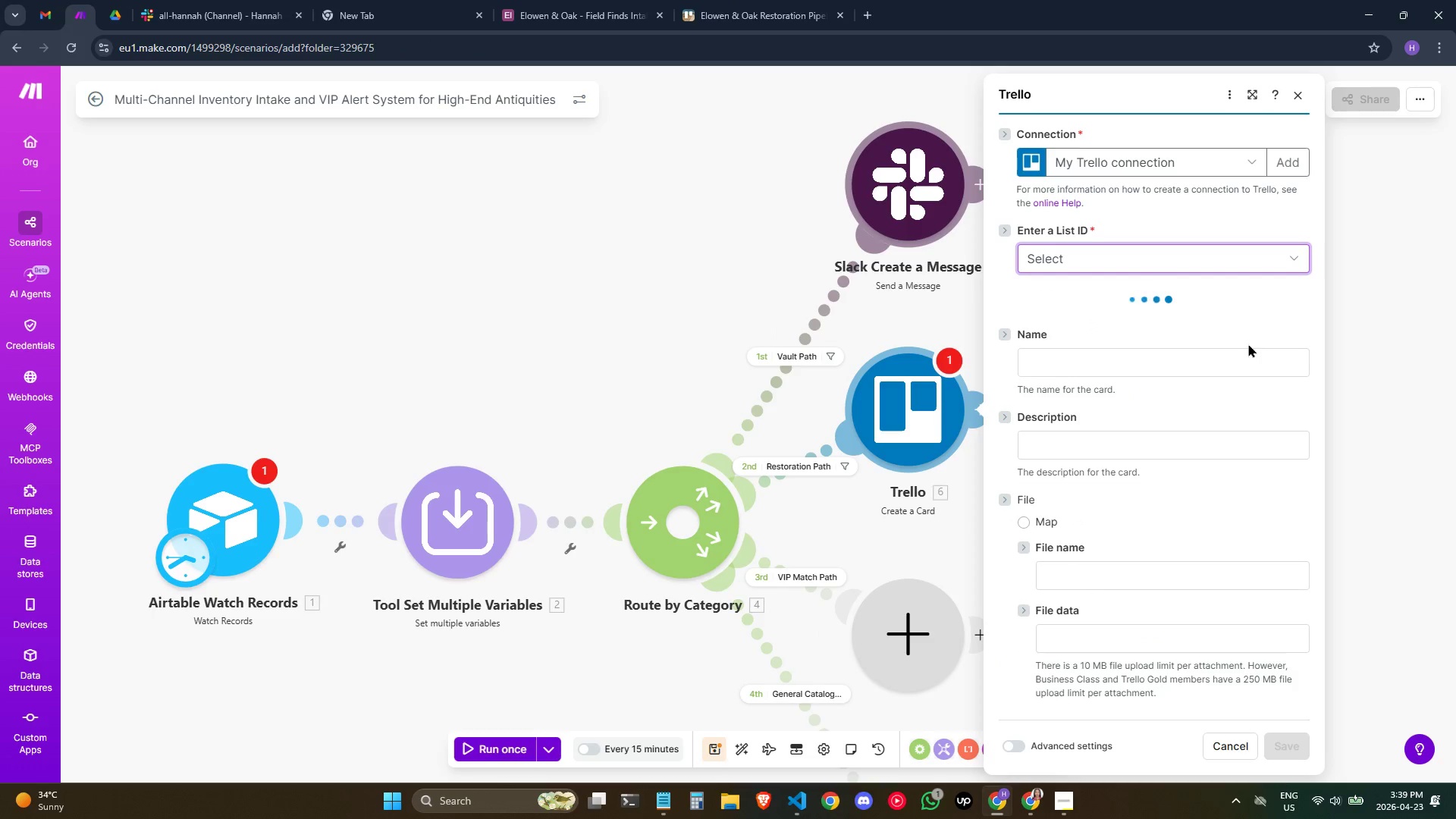 
left_click([1131, 309])
 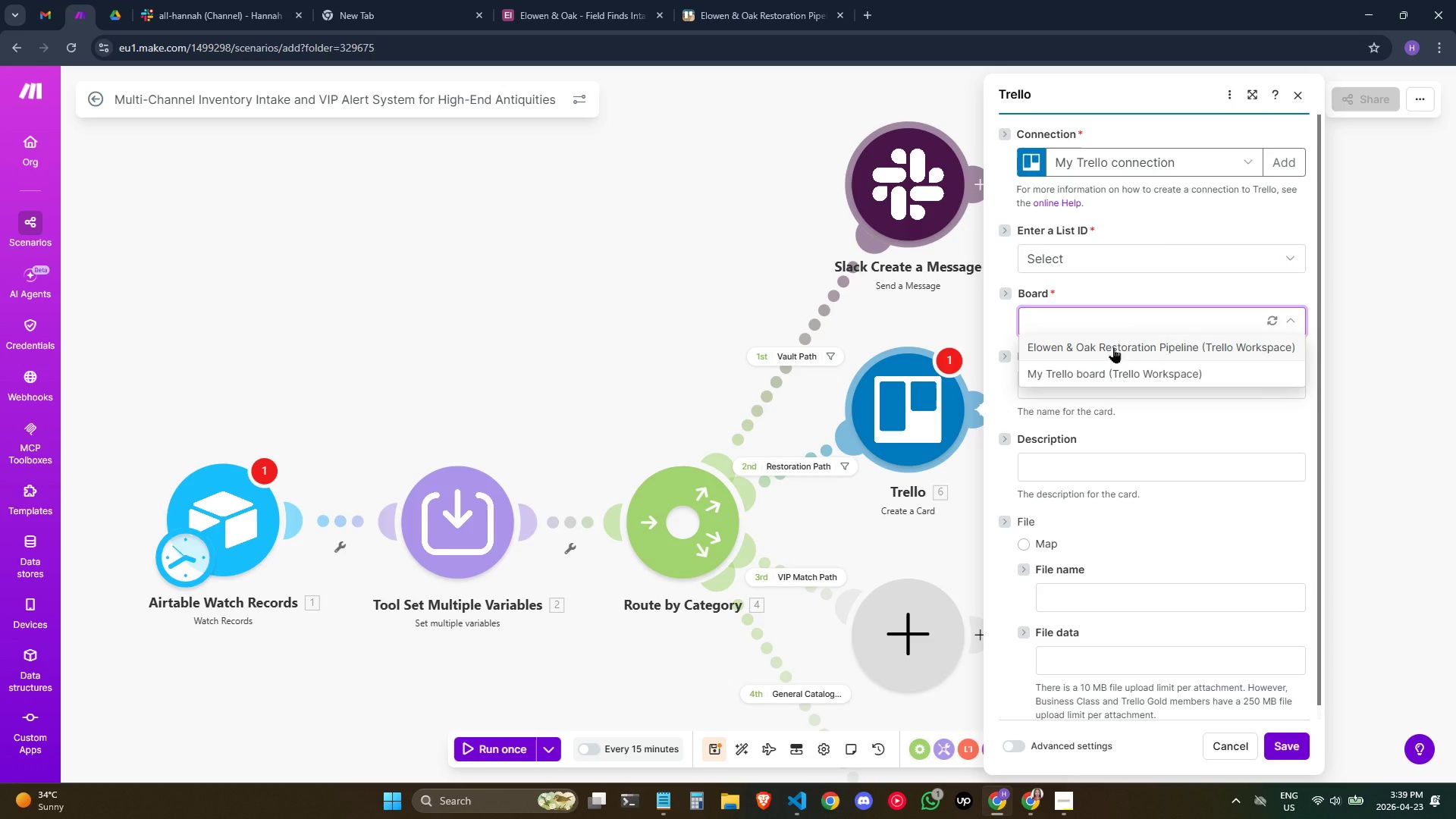 
left_click([1112, 350])
 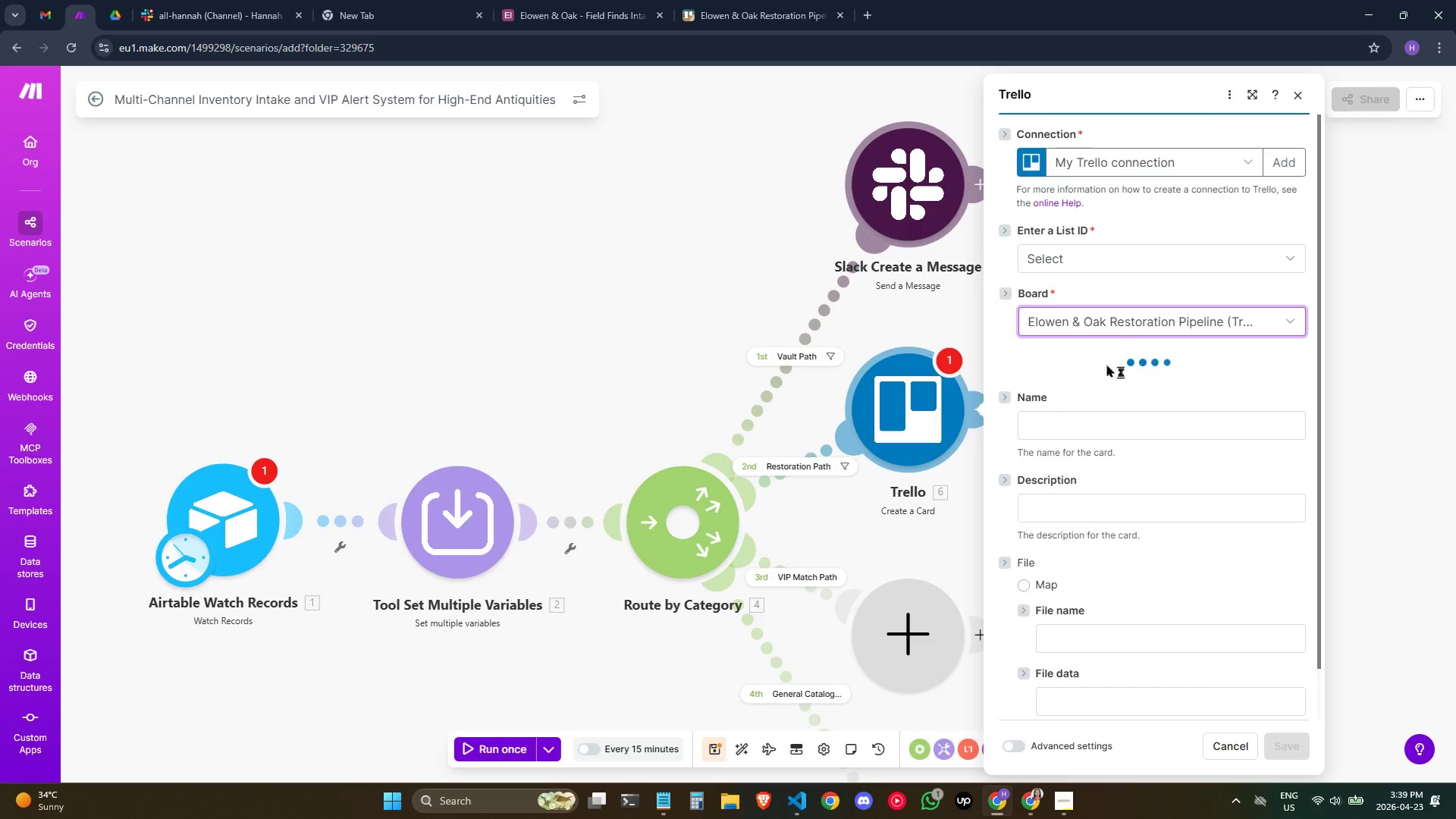 
left_click([1134, 324])
 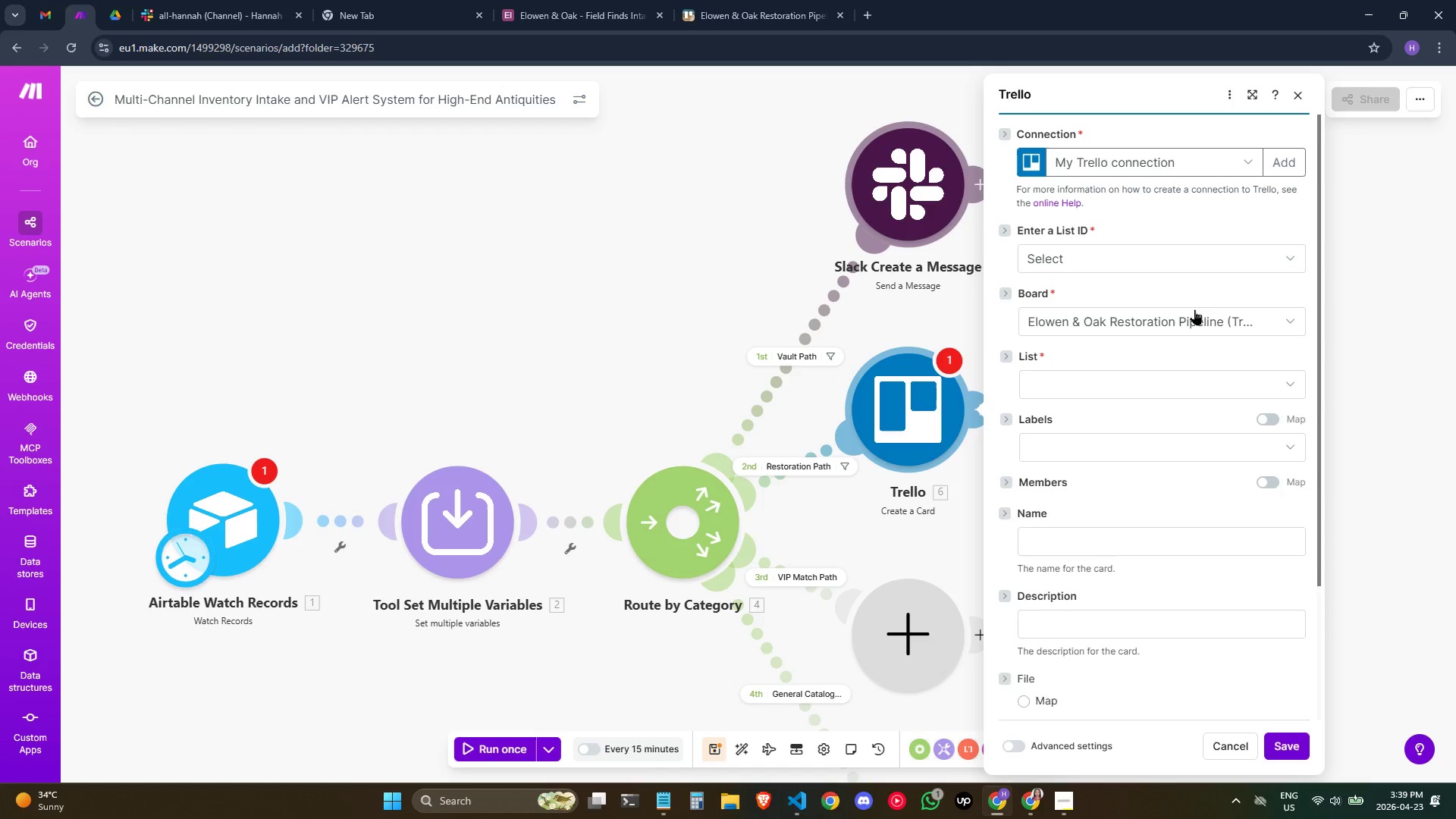 
left_click([1192, 320])
 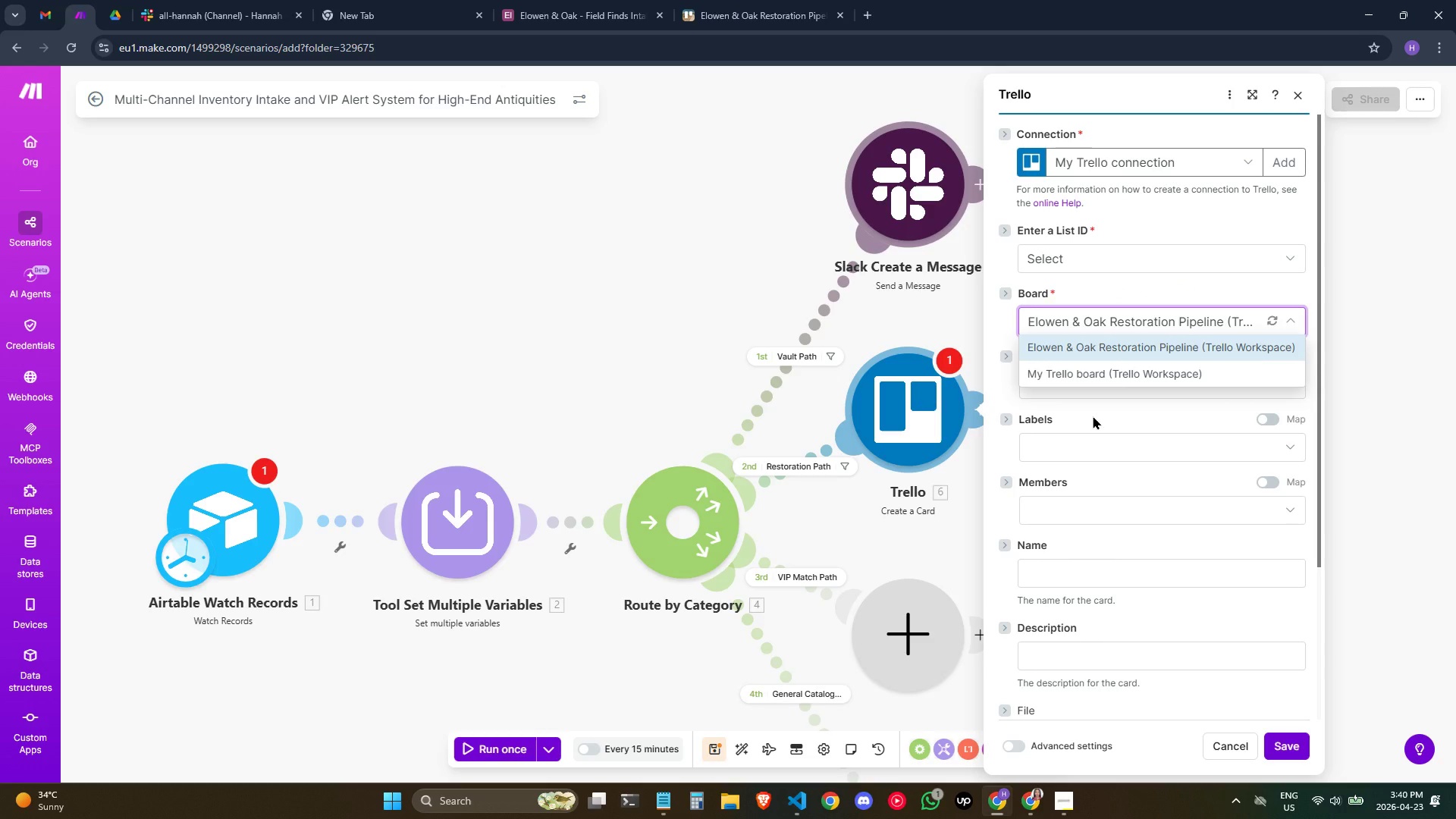 
wait(10.86)
 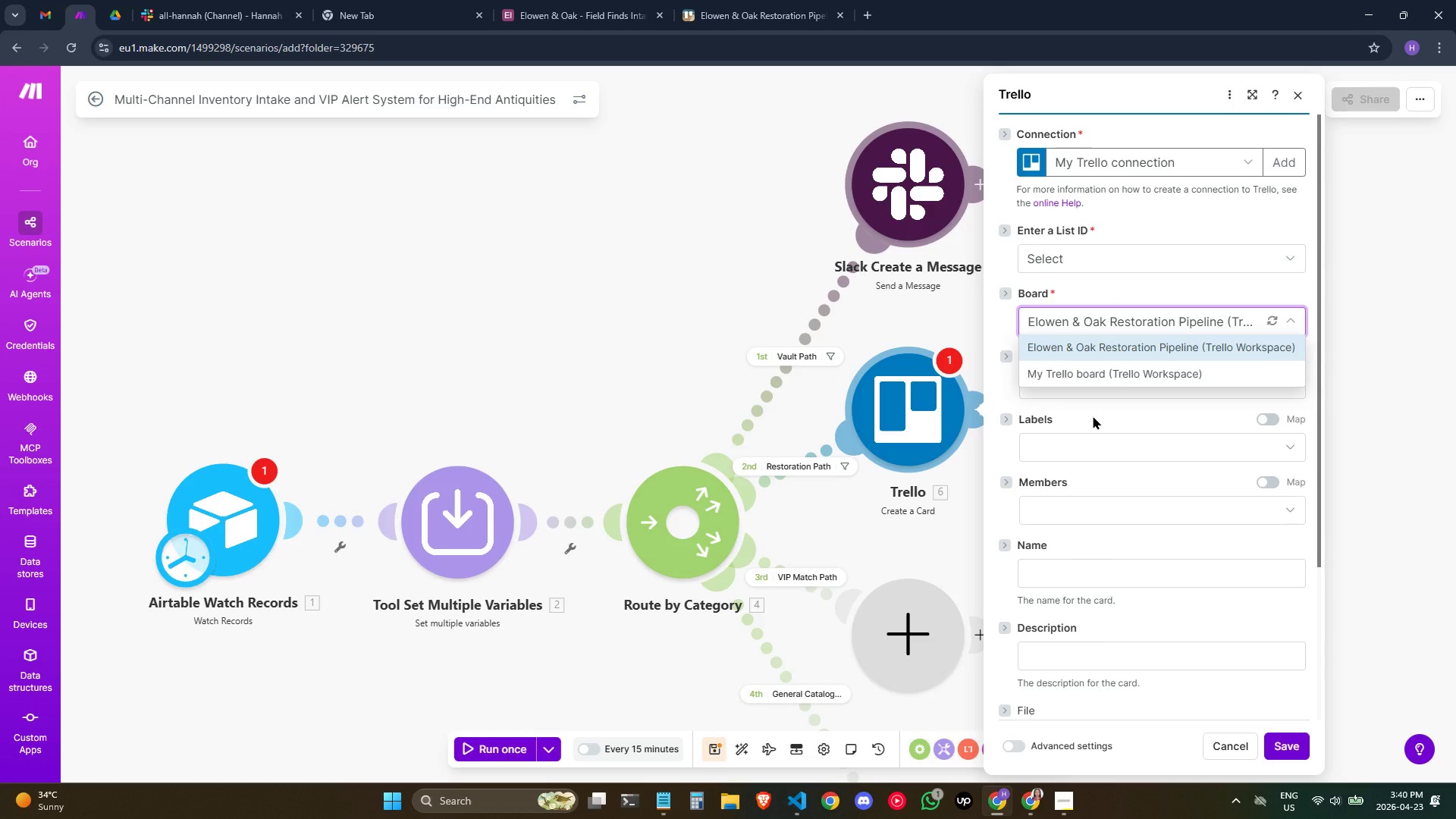 
left_click([1121, 351])
 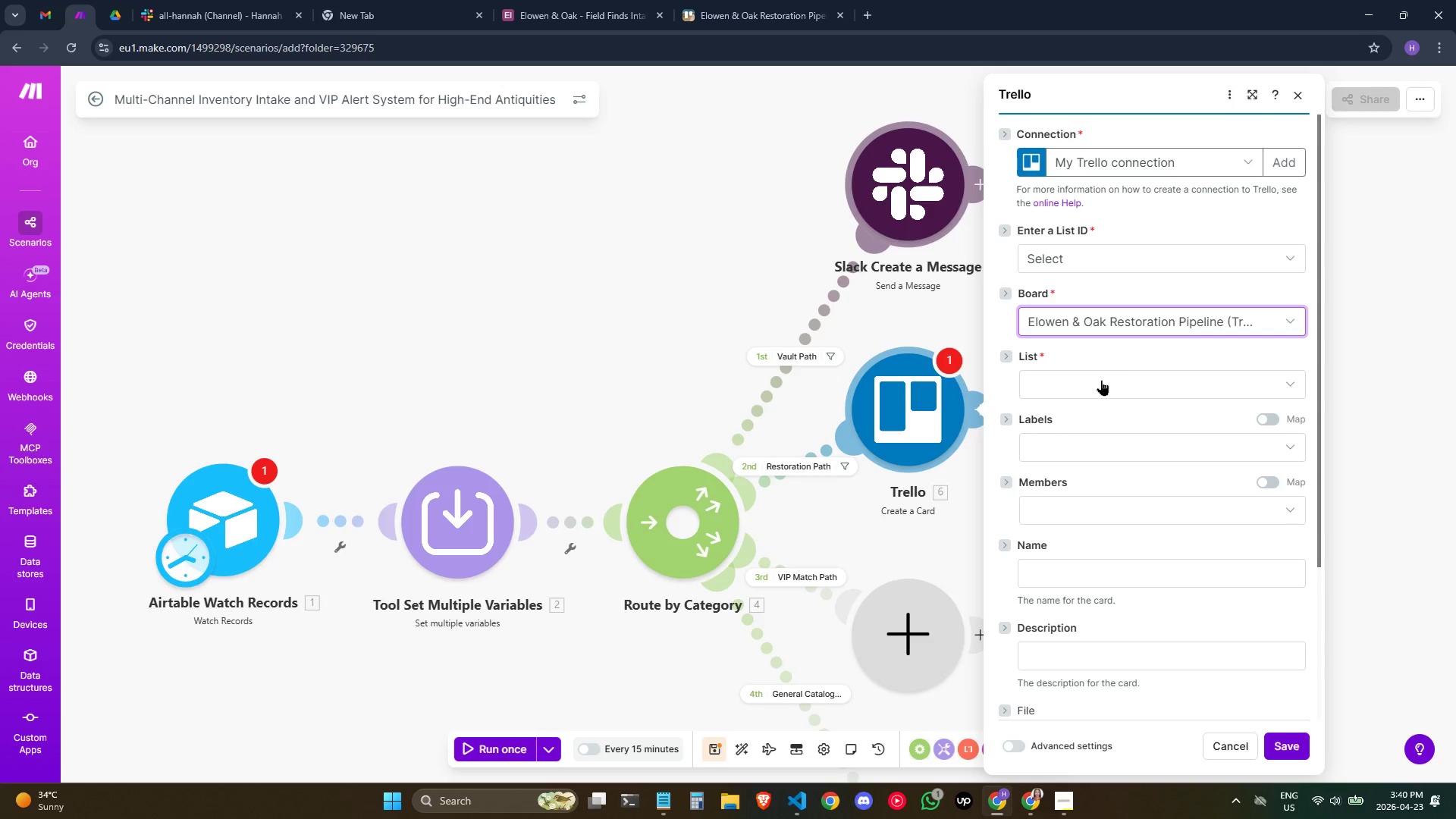 
left_click([1098, 383])
 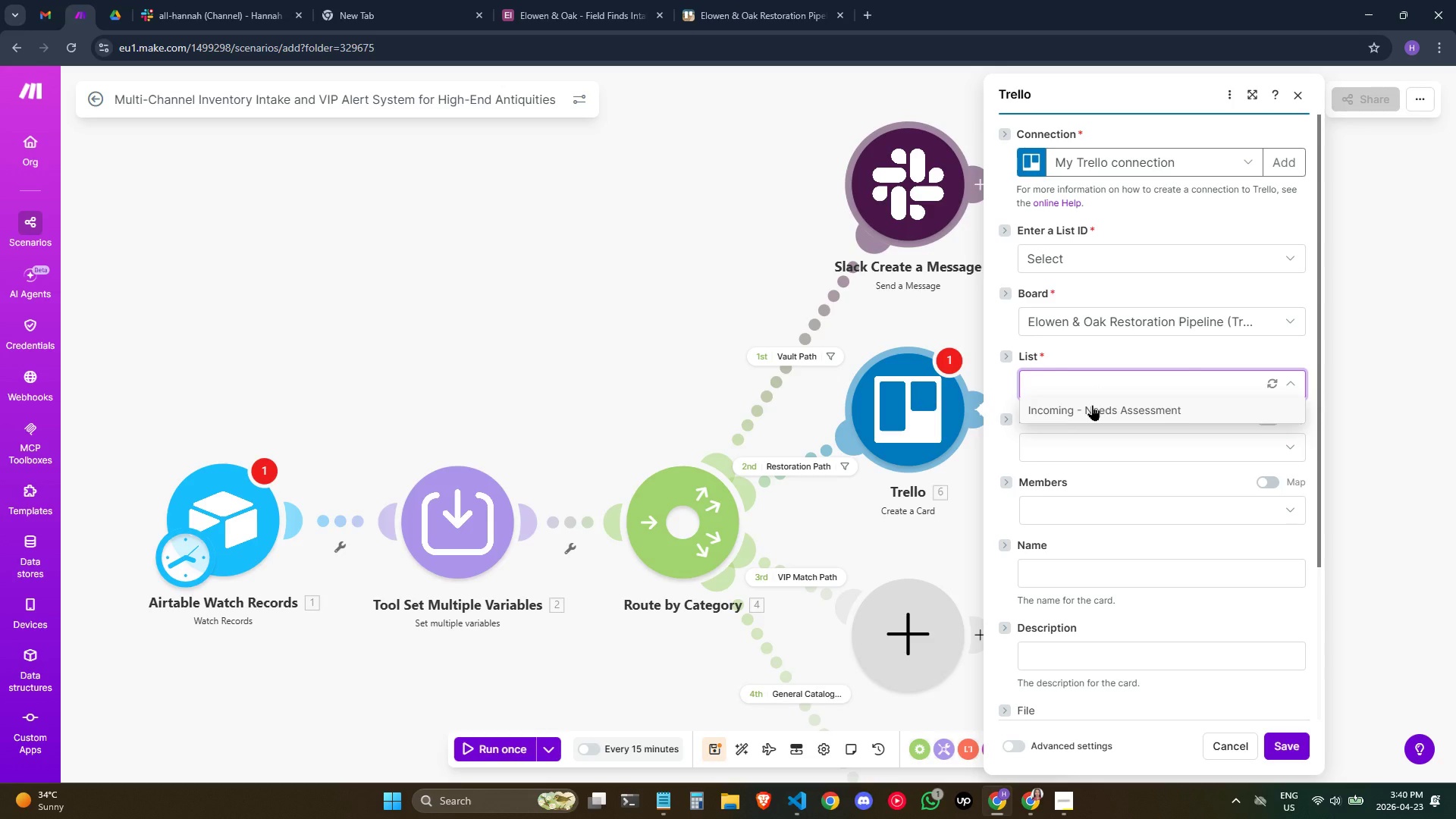 
left_click([1092, 405])
 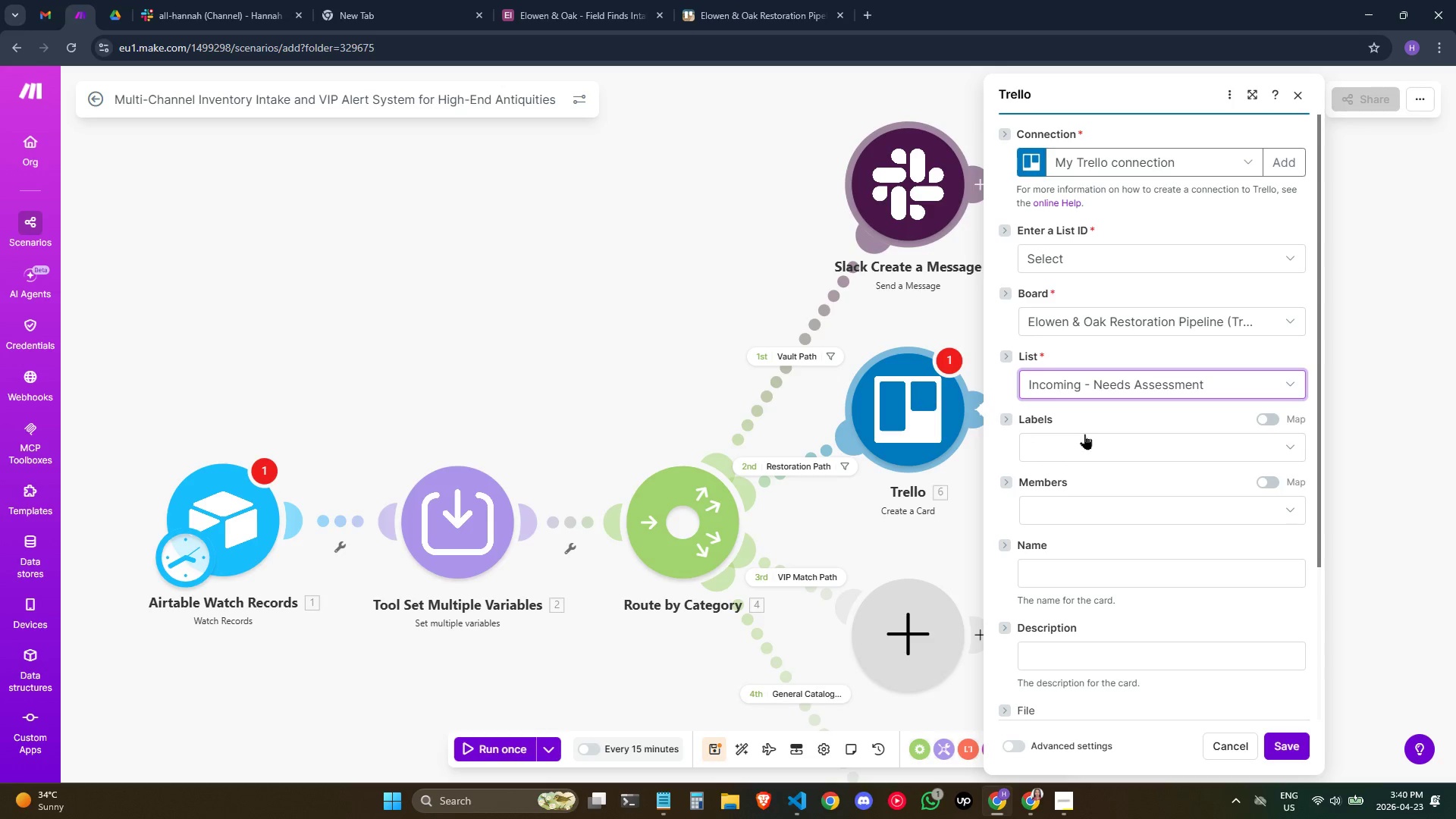 
left_click([1084, 434])
 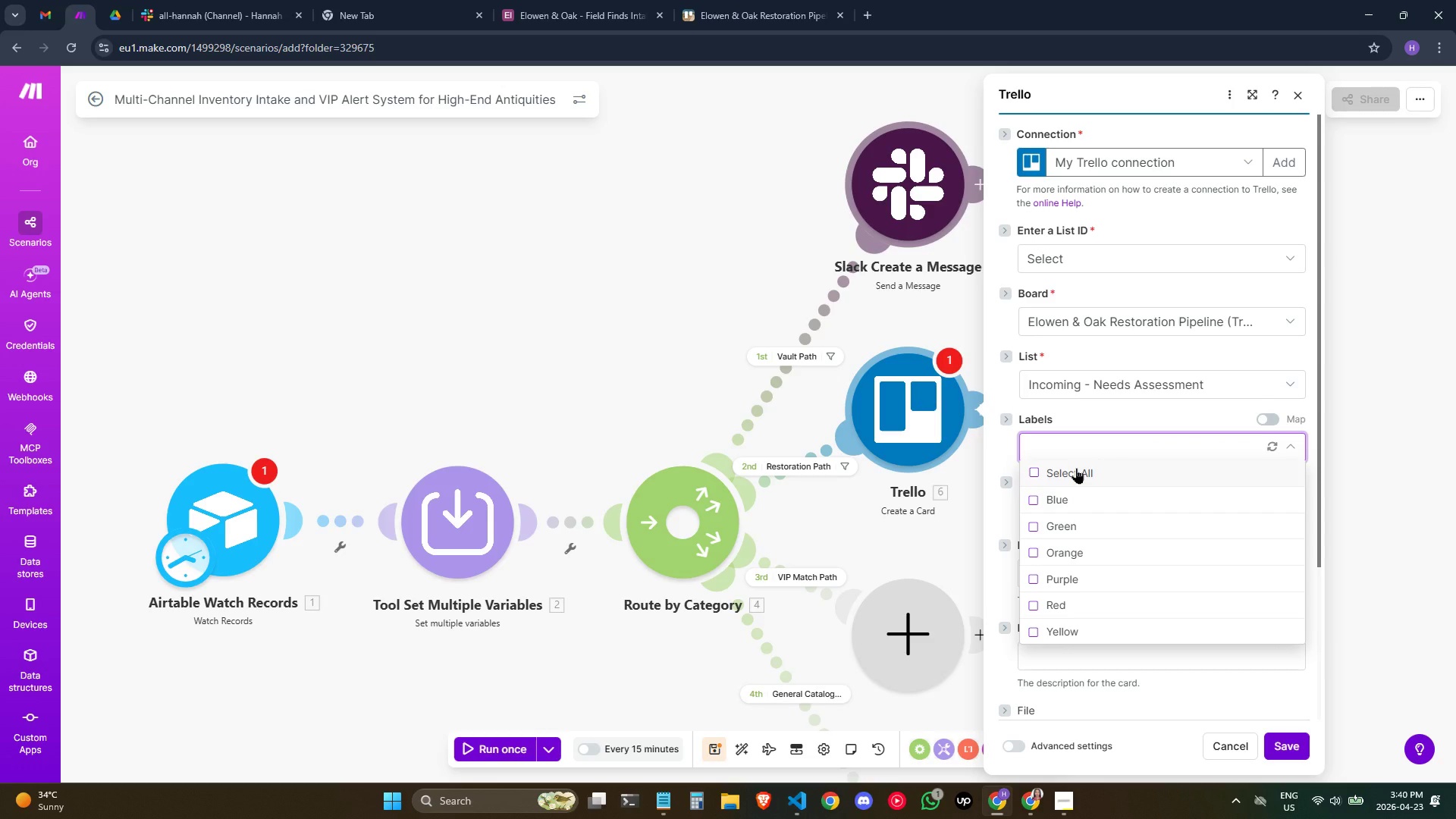 
left_click([1076, 468])
 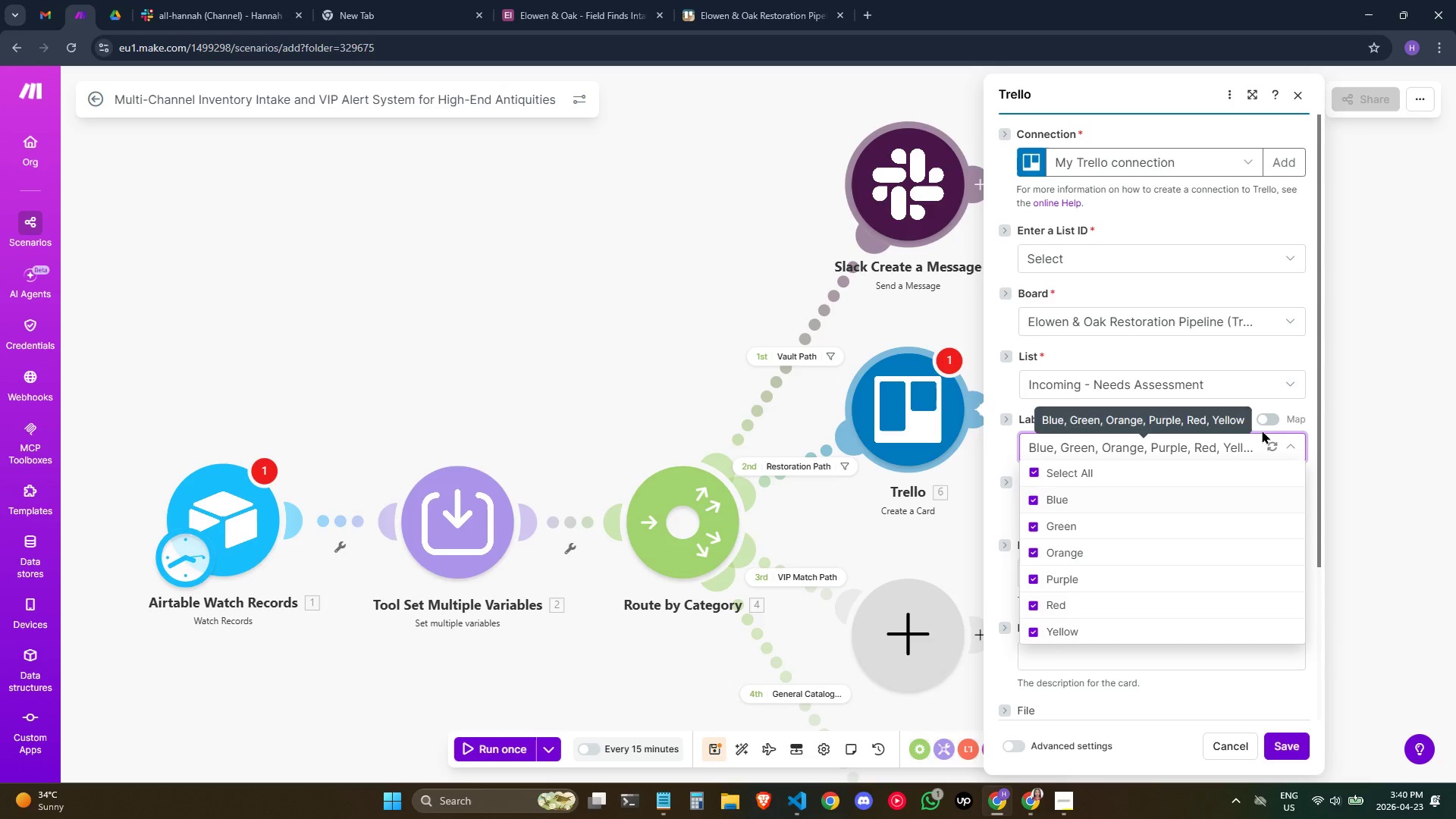 
left_click([1215, 449])
 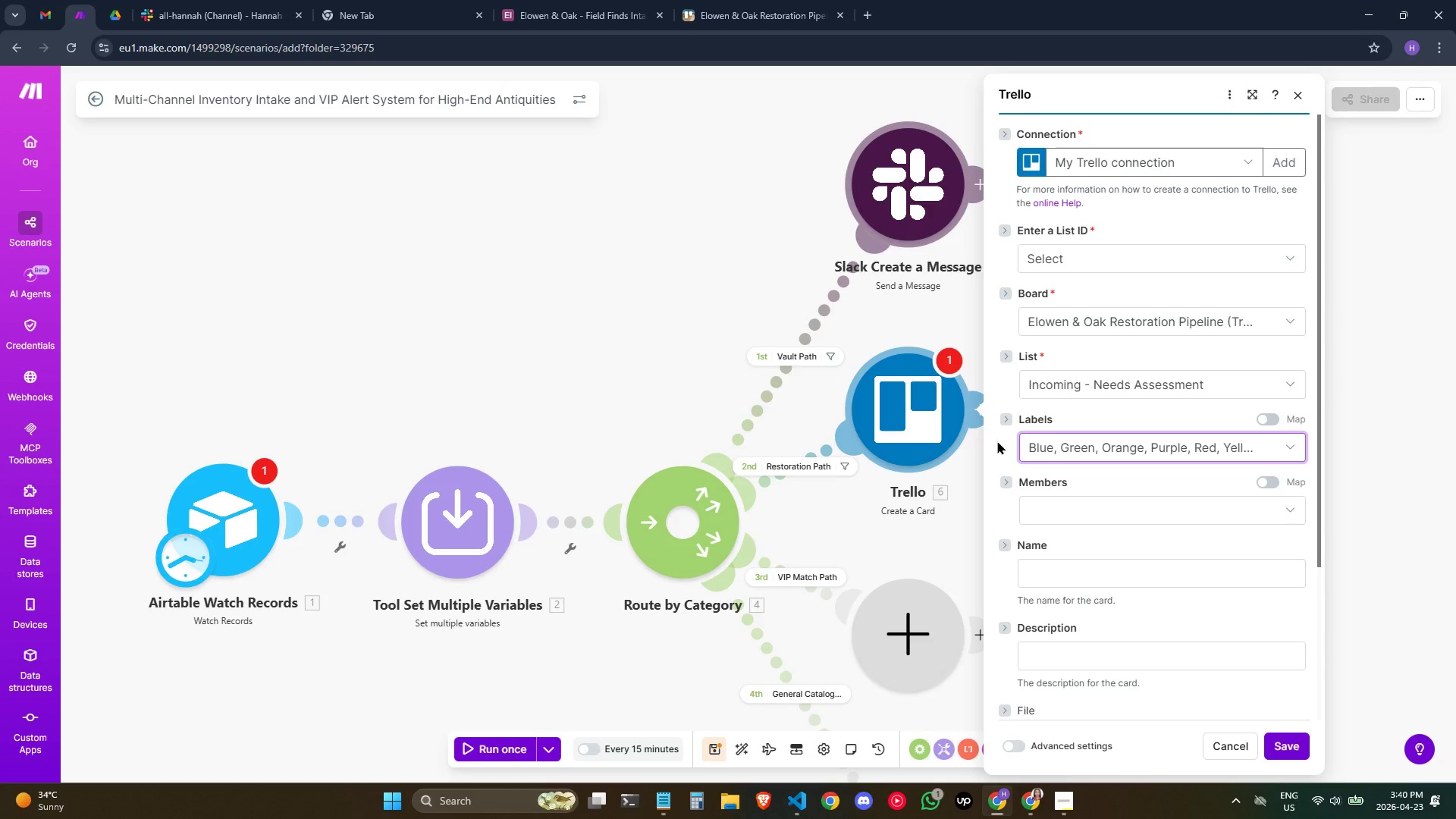 
left_click([1003, 416])
 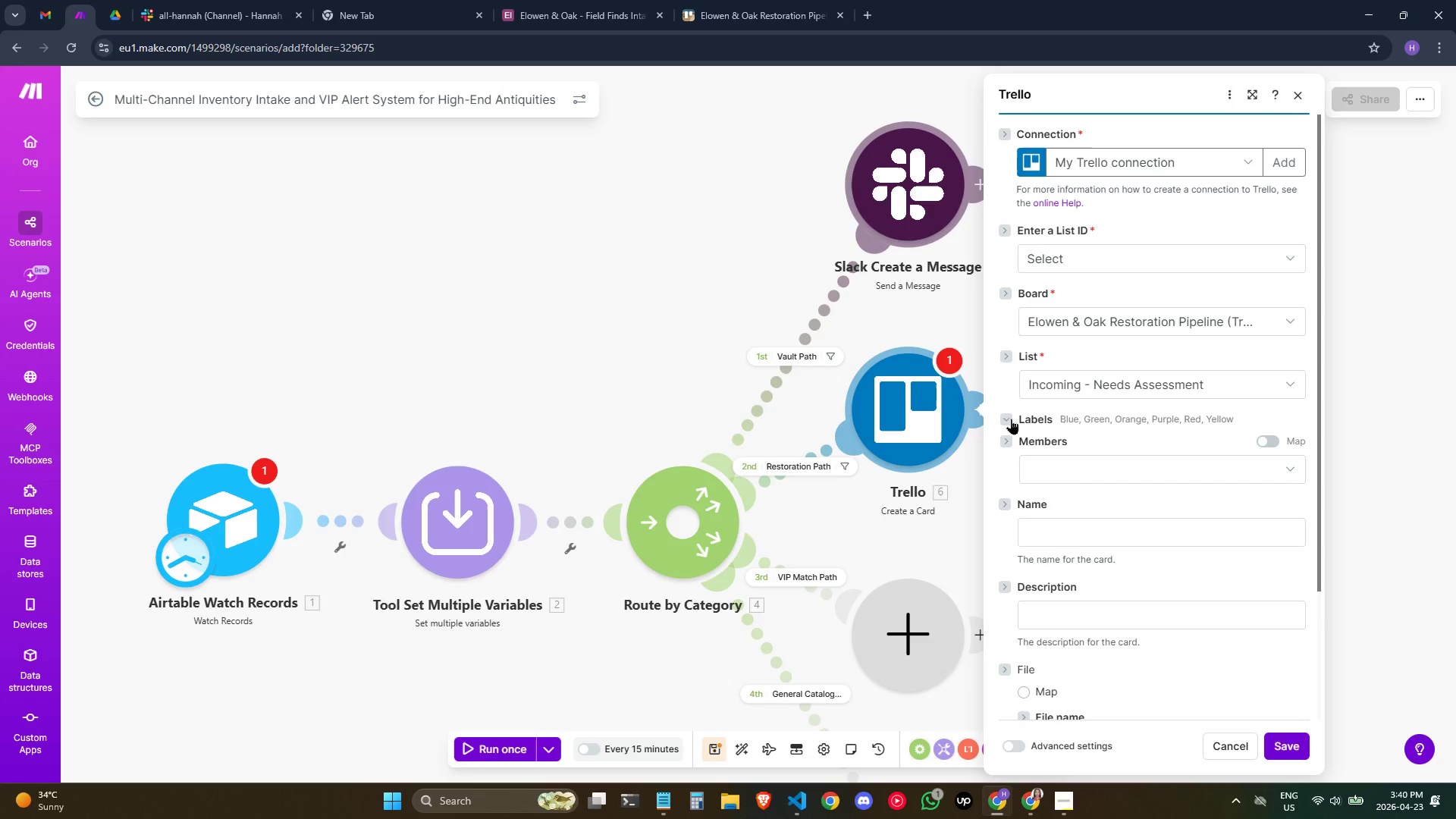 
left_click([1012, 419])
 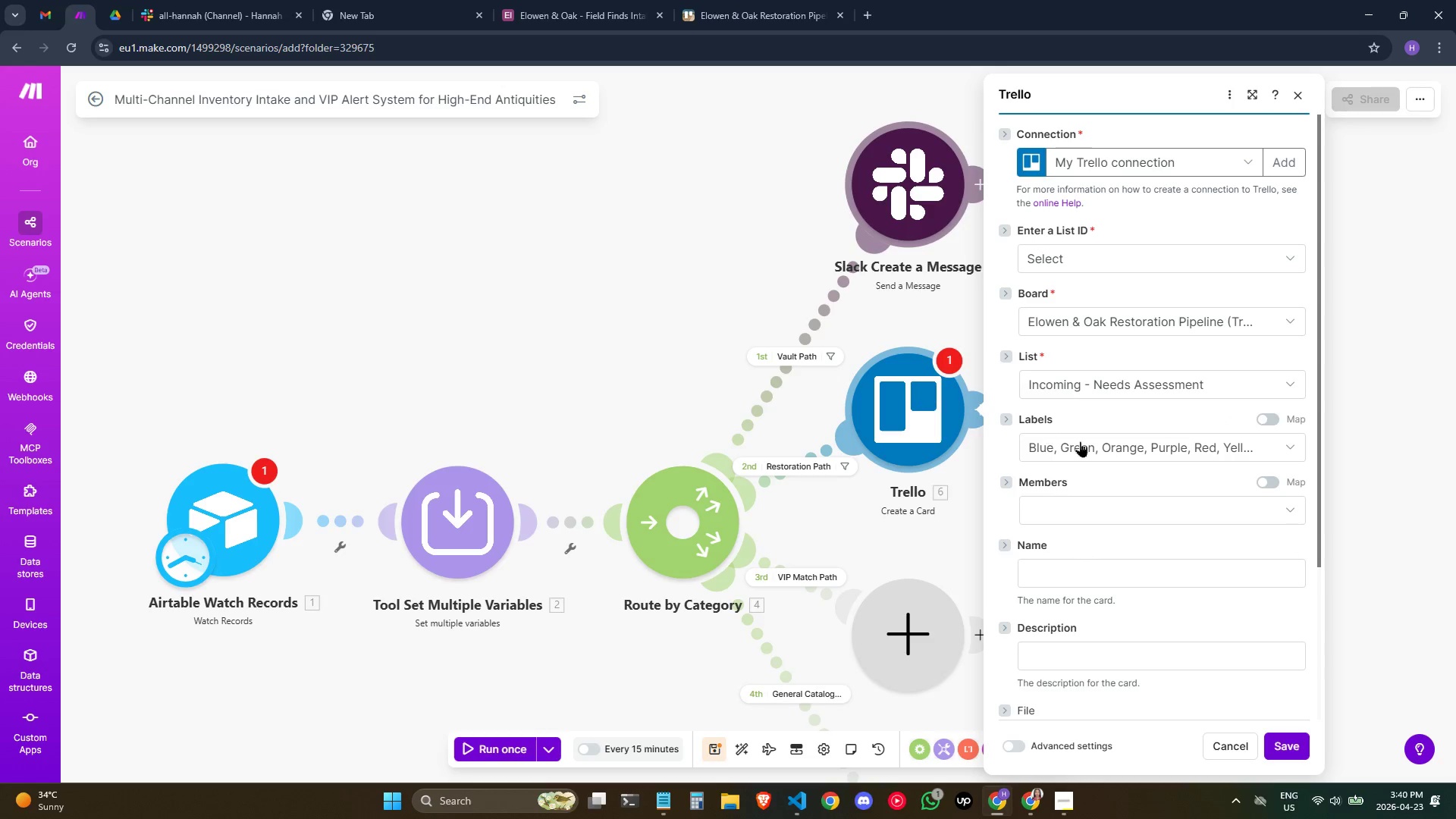 
left_click_drag(start_coordinate=[1084, 442], to_coordinate=[1089, 442])
 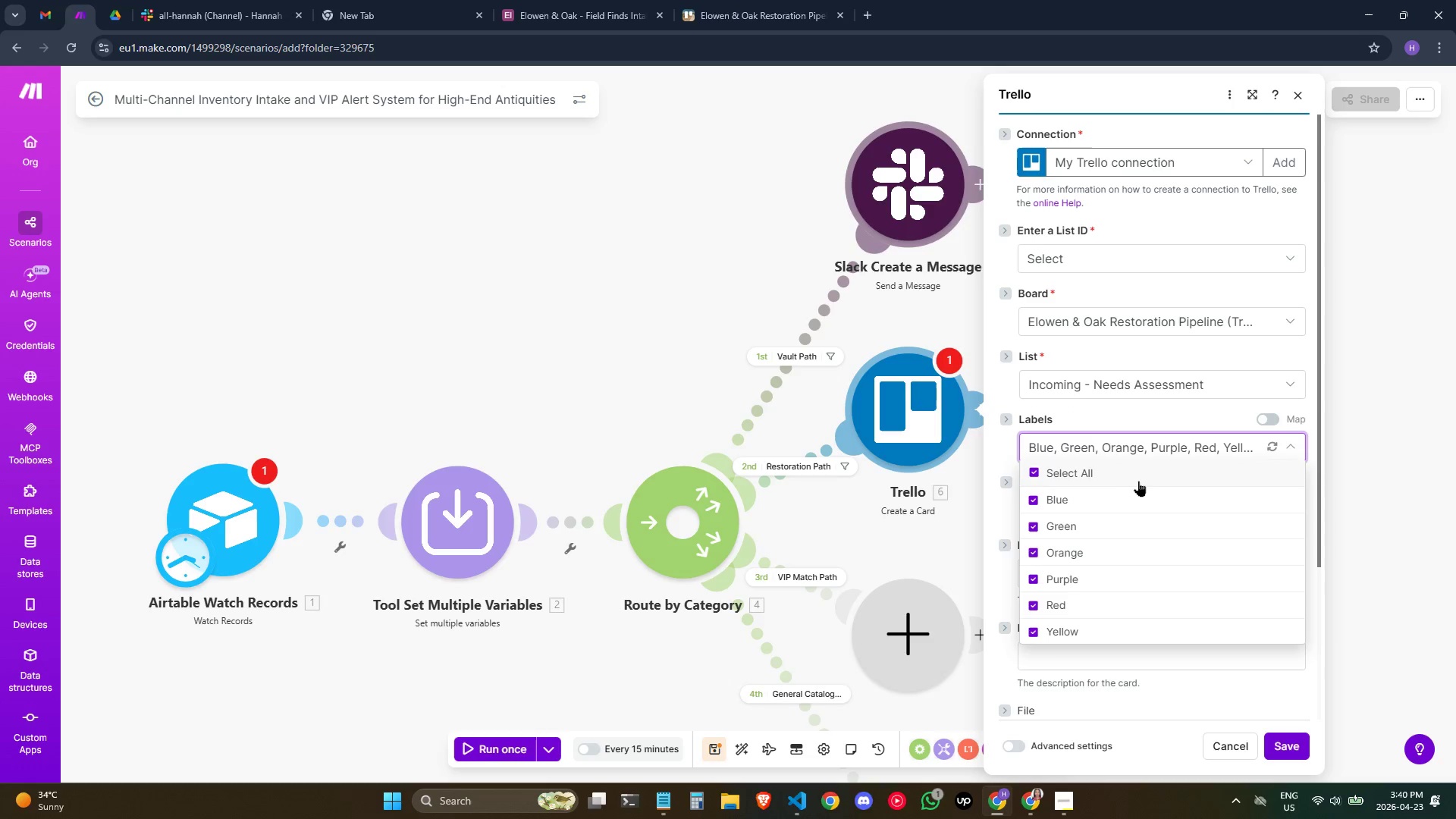 
left_click([1142, 473])
 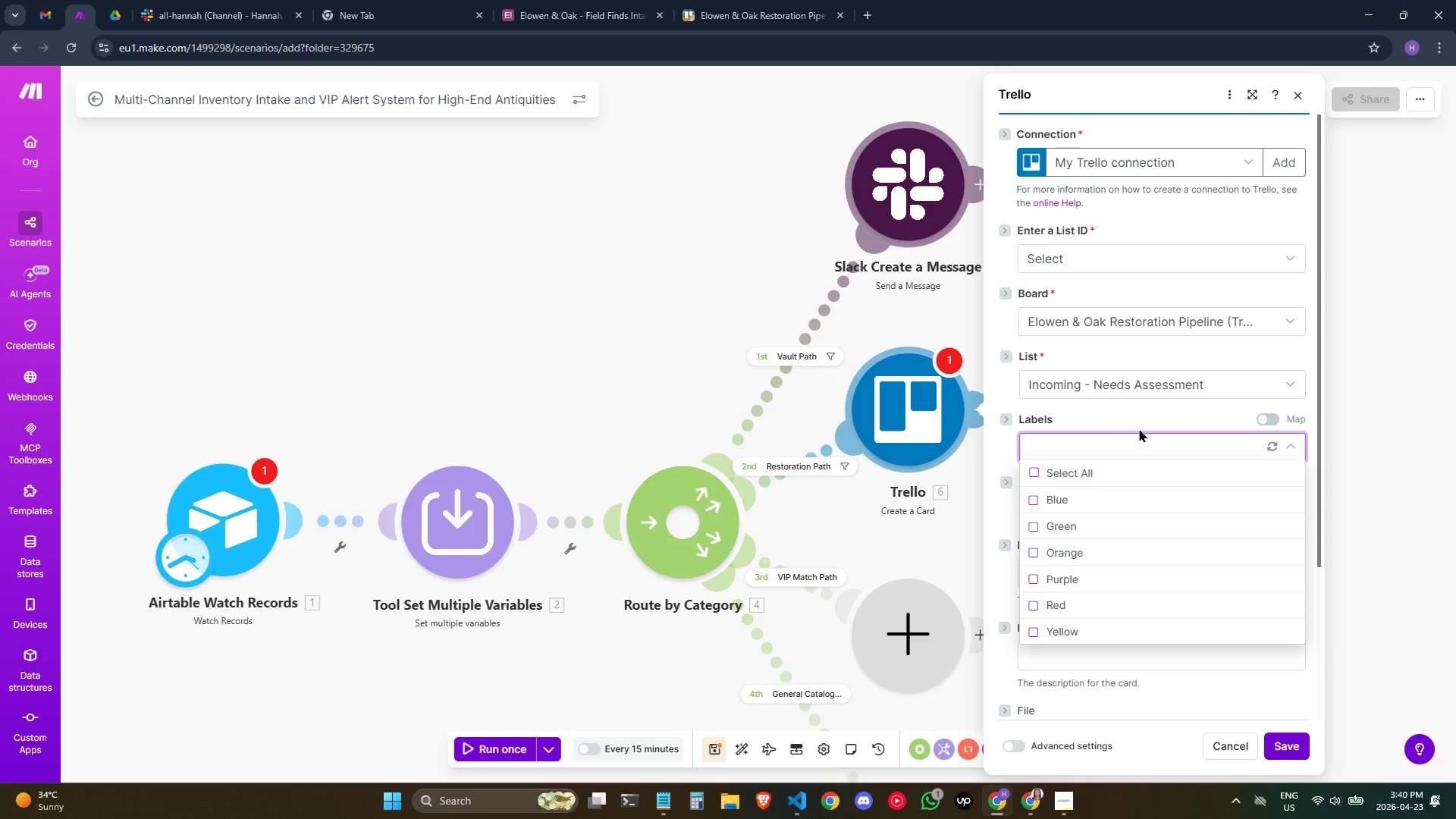 
left_click([1141, 410])
 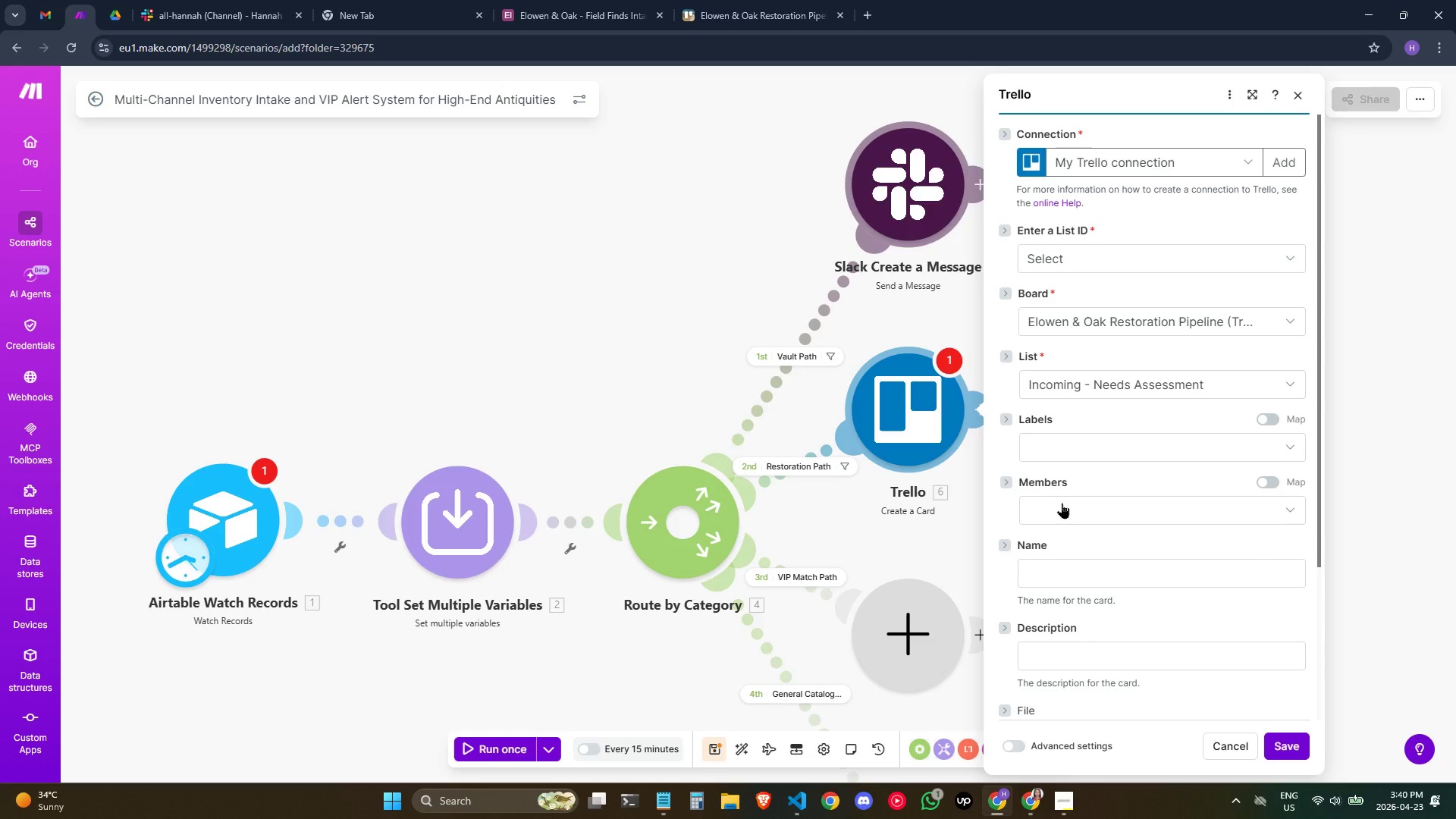 
left_click([1062, 503])
 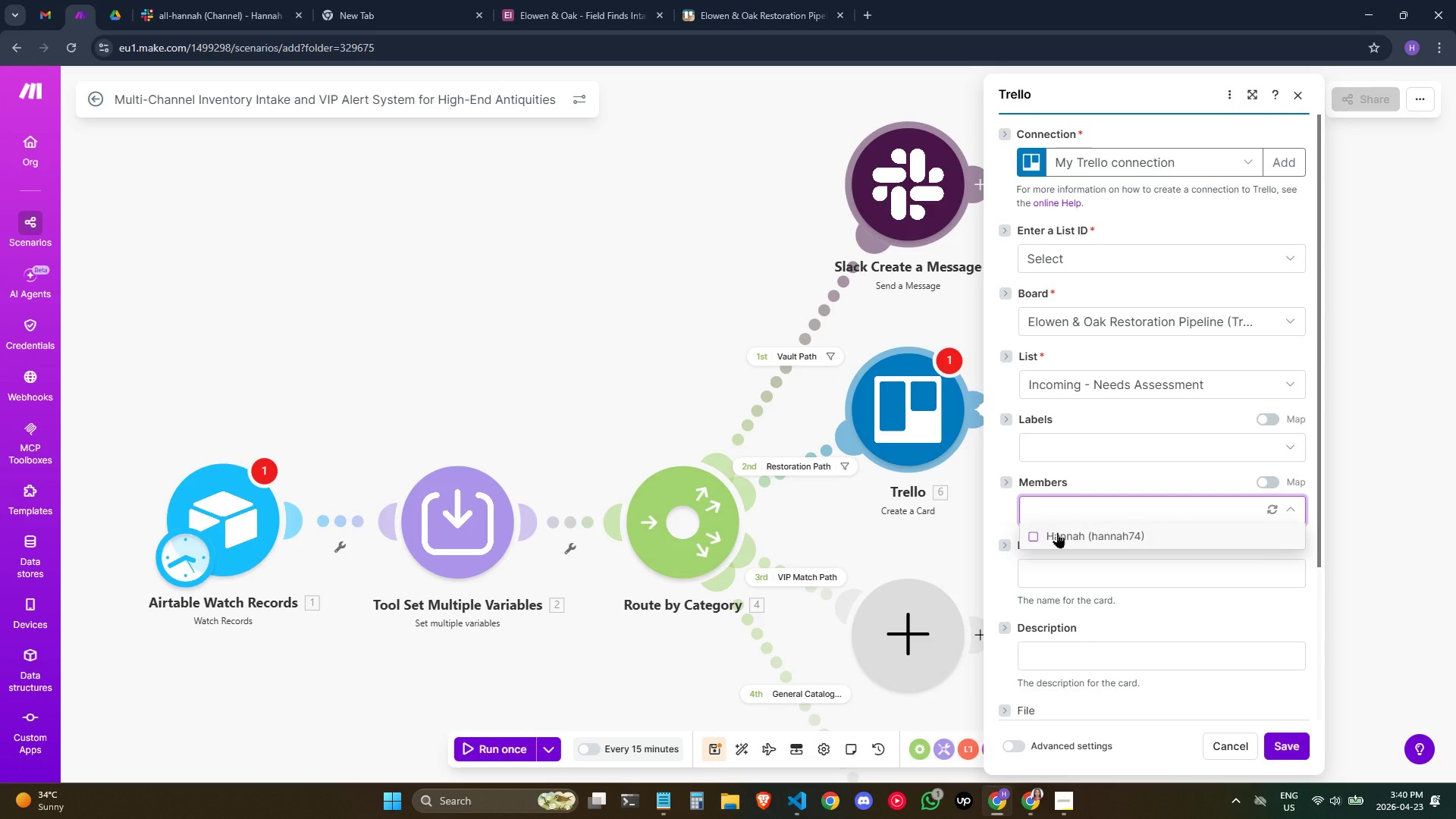 
left_click([1057, 532])
 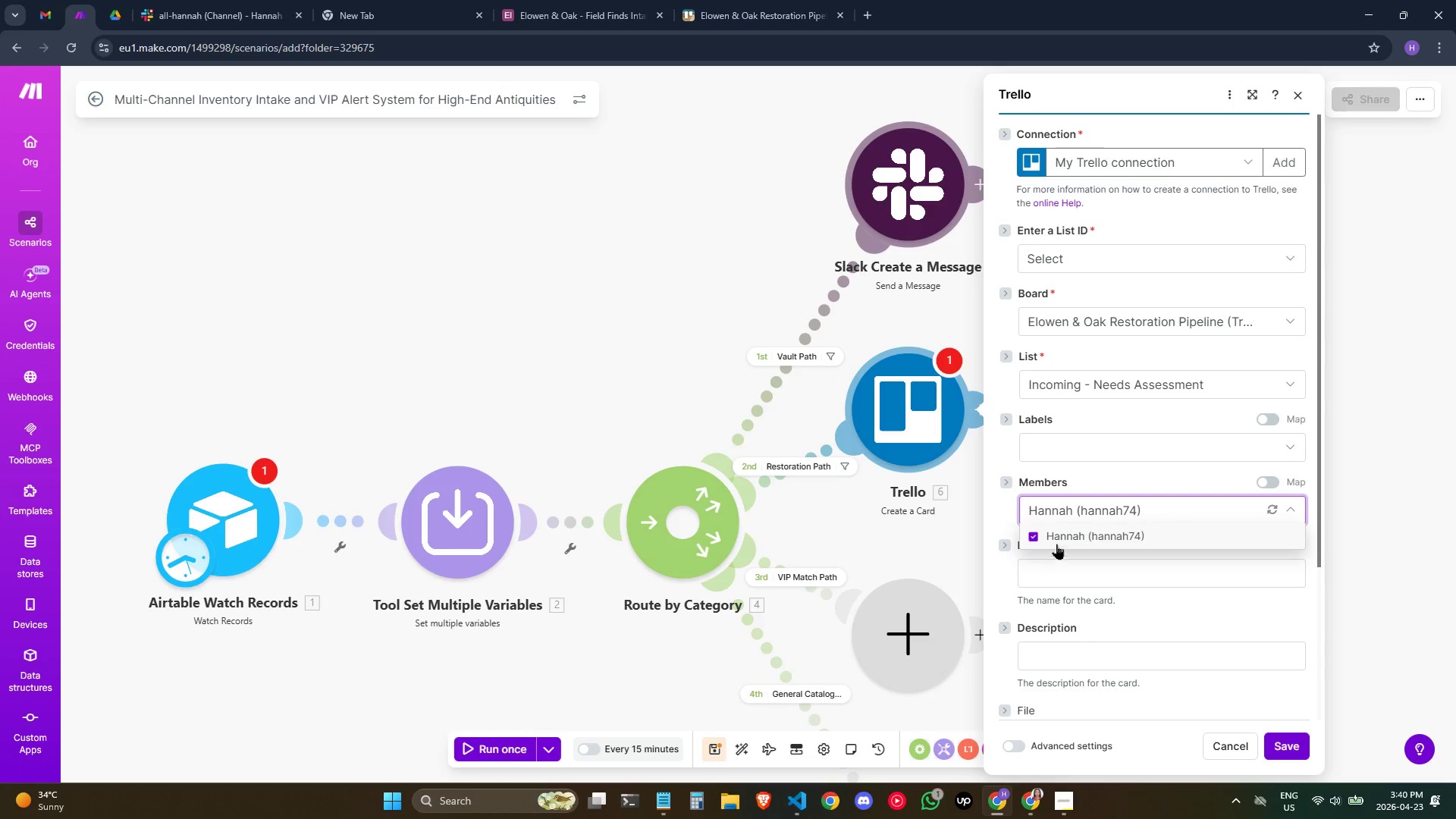 
left_click([1081, 507])
 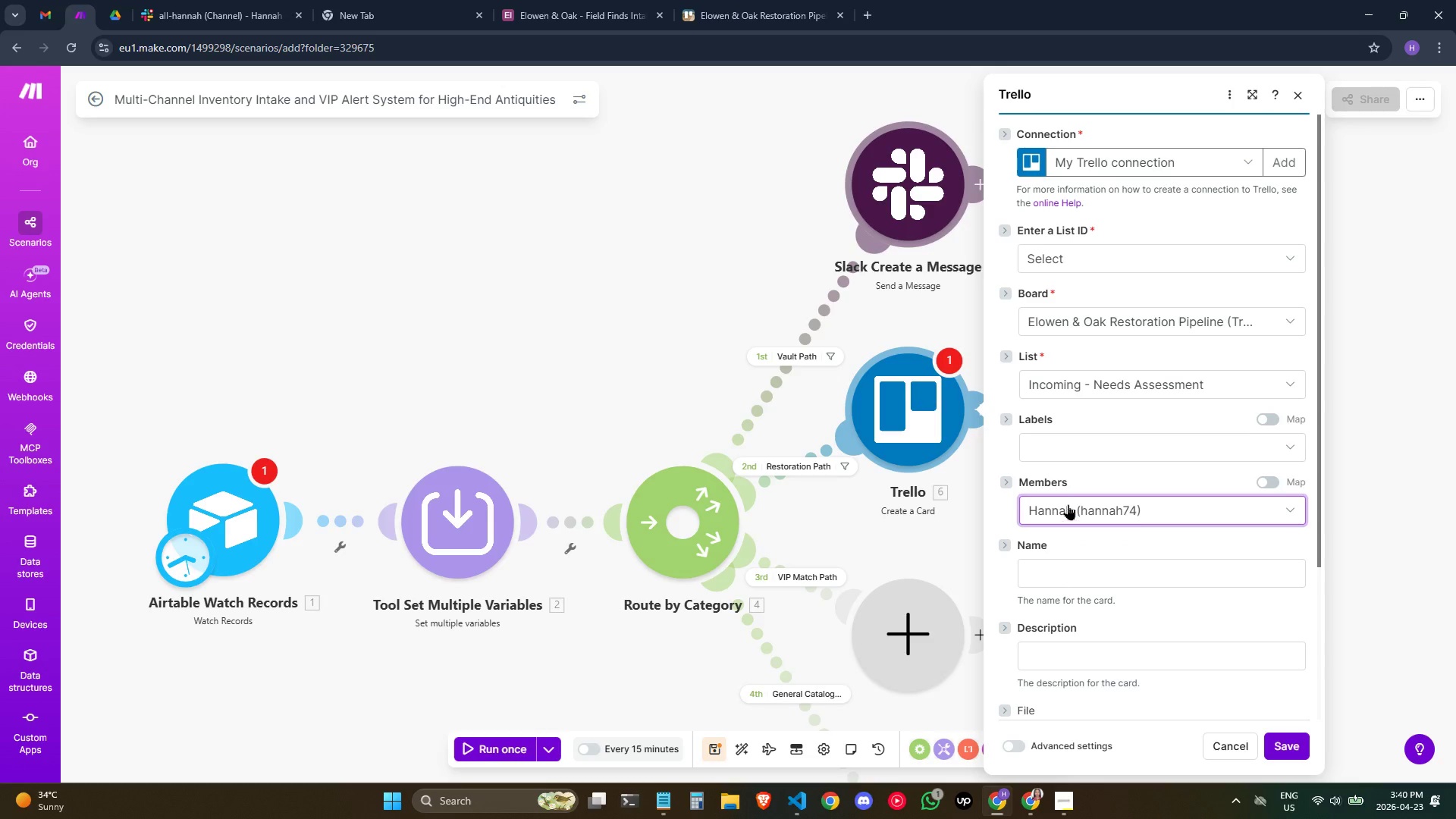 
left_click([1068, 504])
 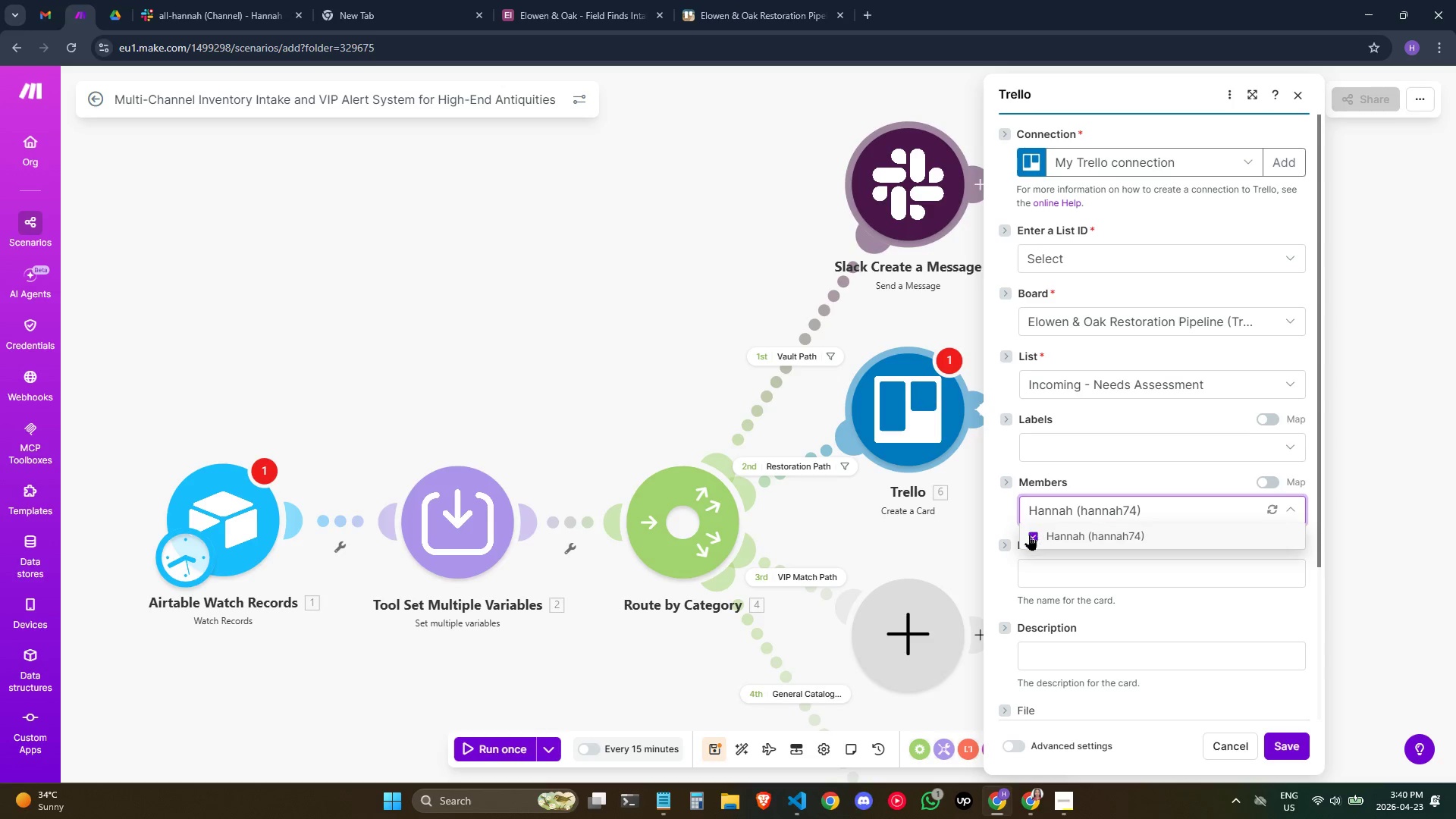 
left_click([1029, 535])
 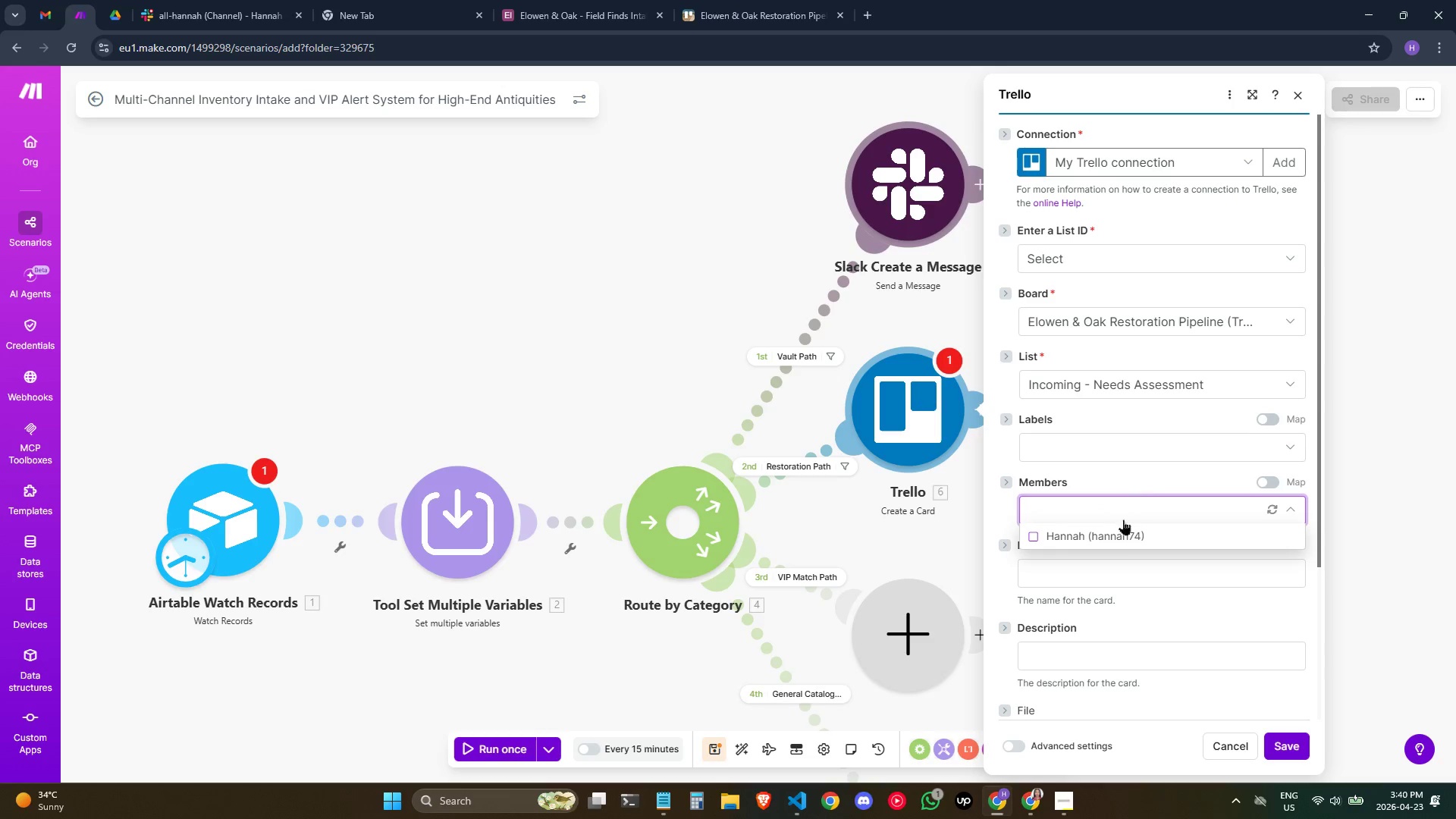 
left_click([1103, 583])
 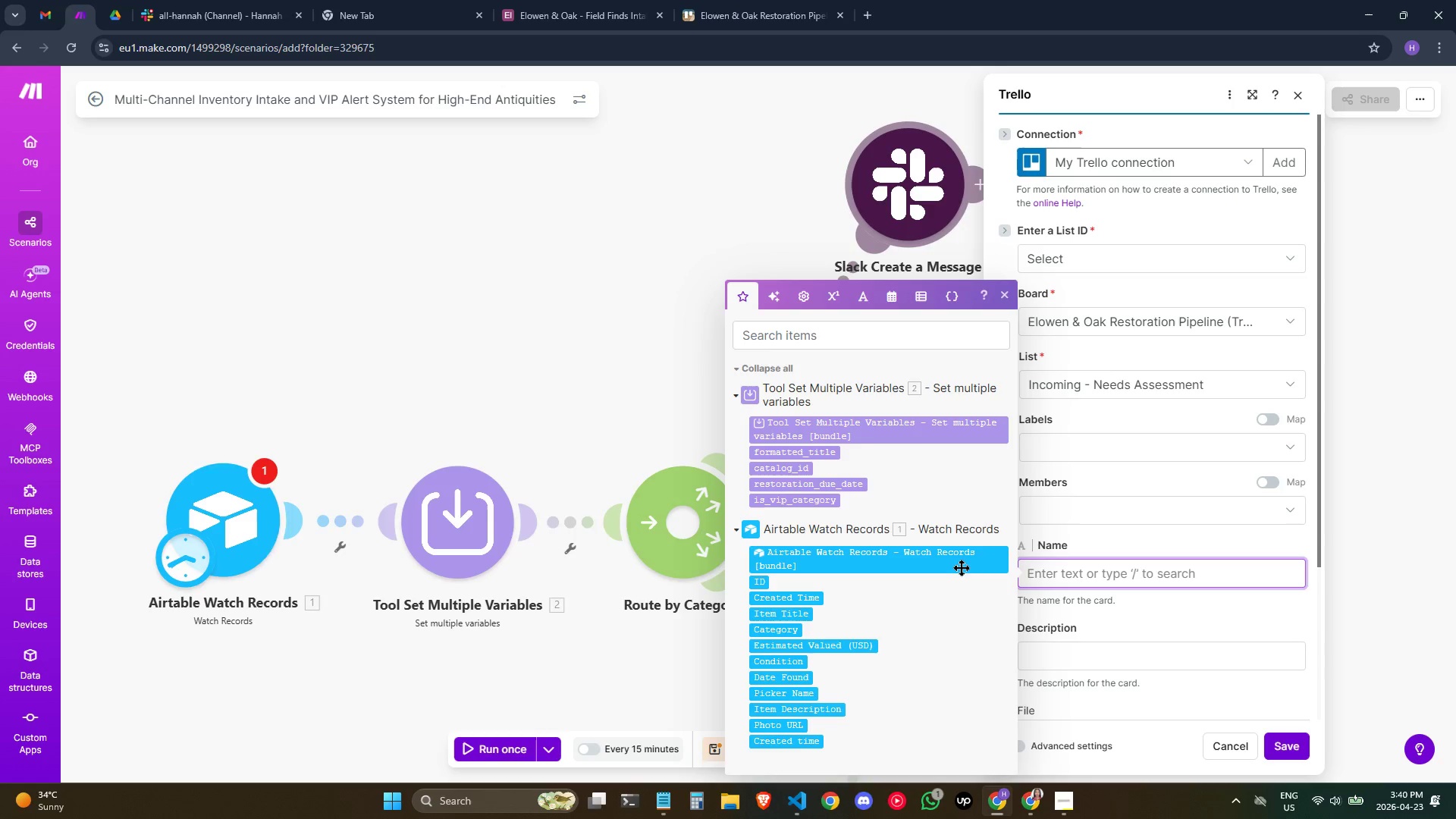 
wait(13.48)
 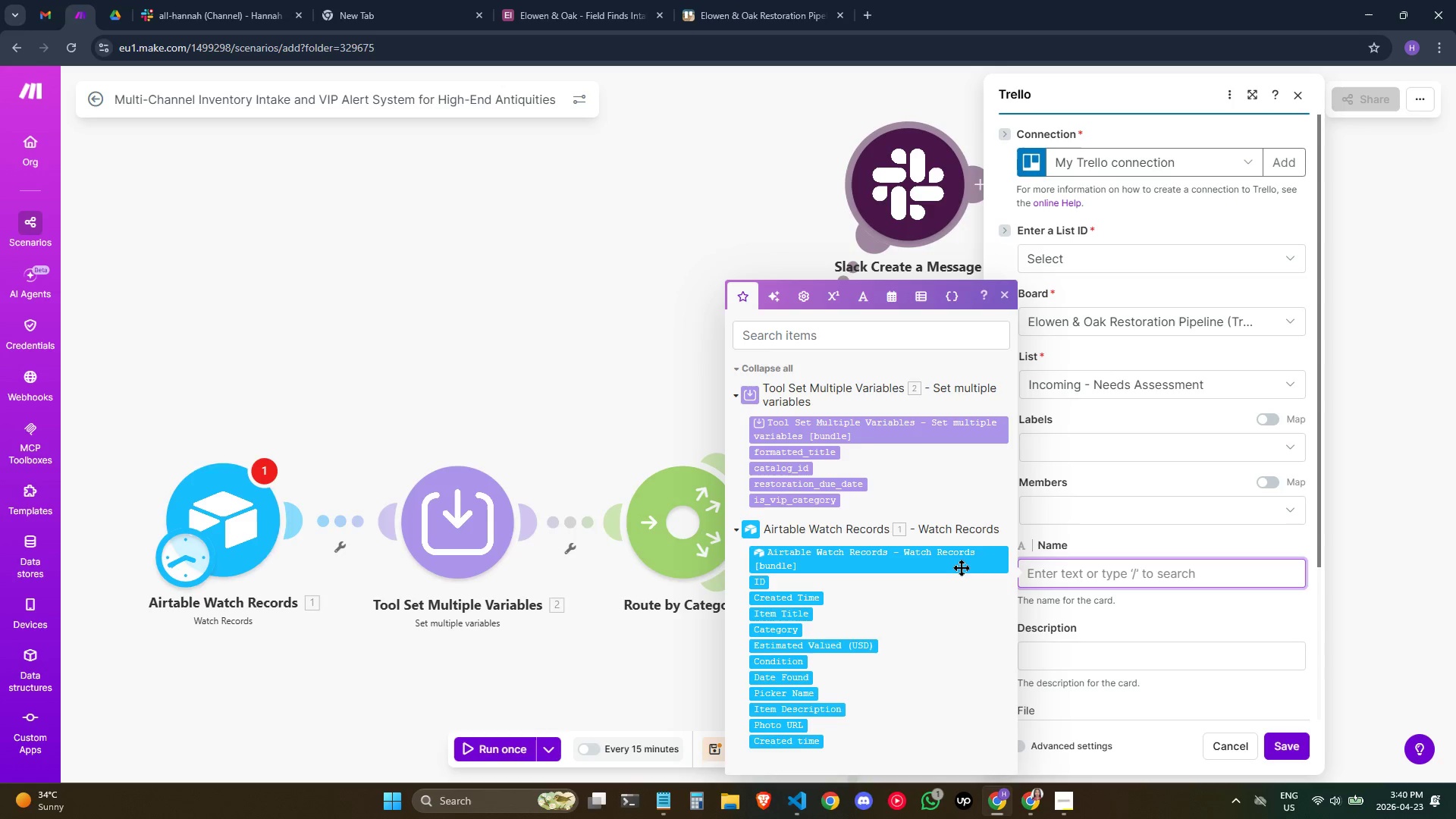 
left_click([781, 661])
 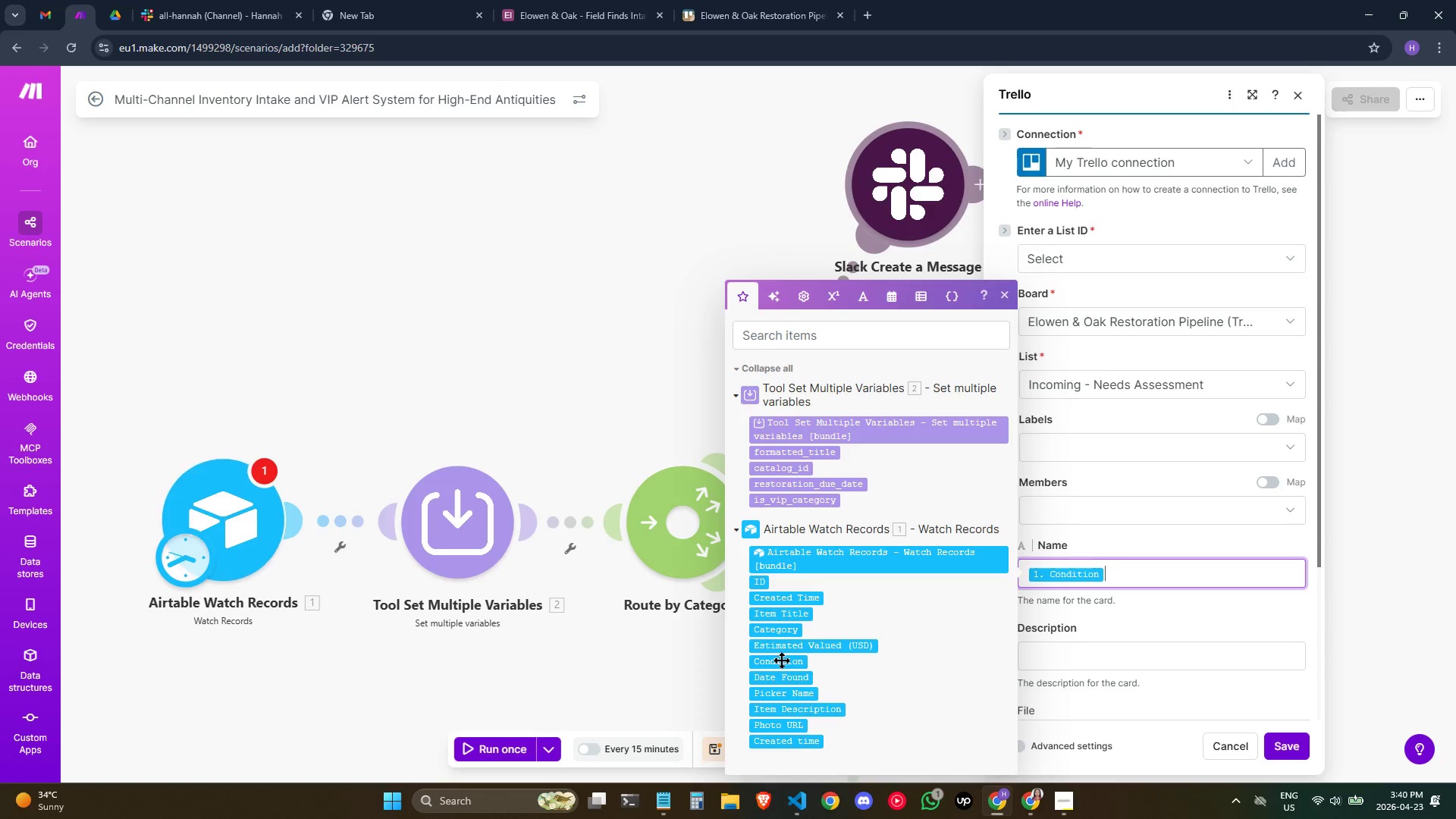 
wait(5.17)
 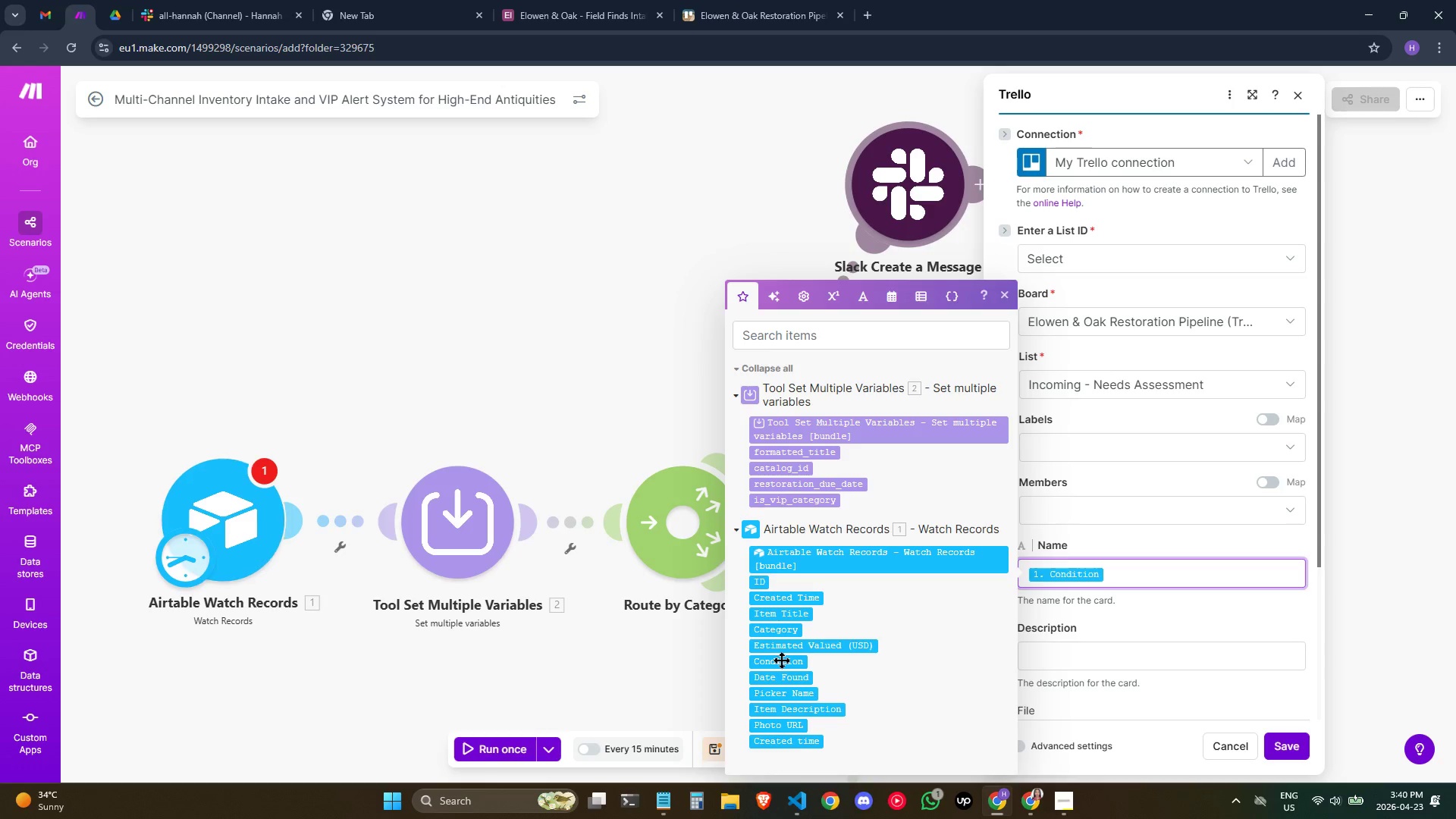 
key(Enter)
 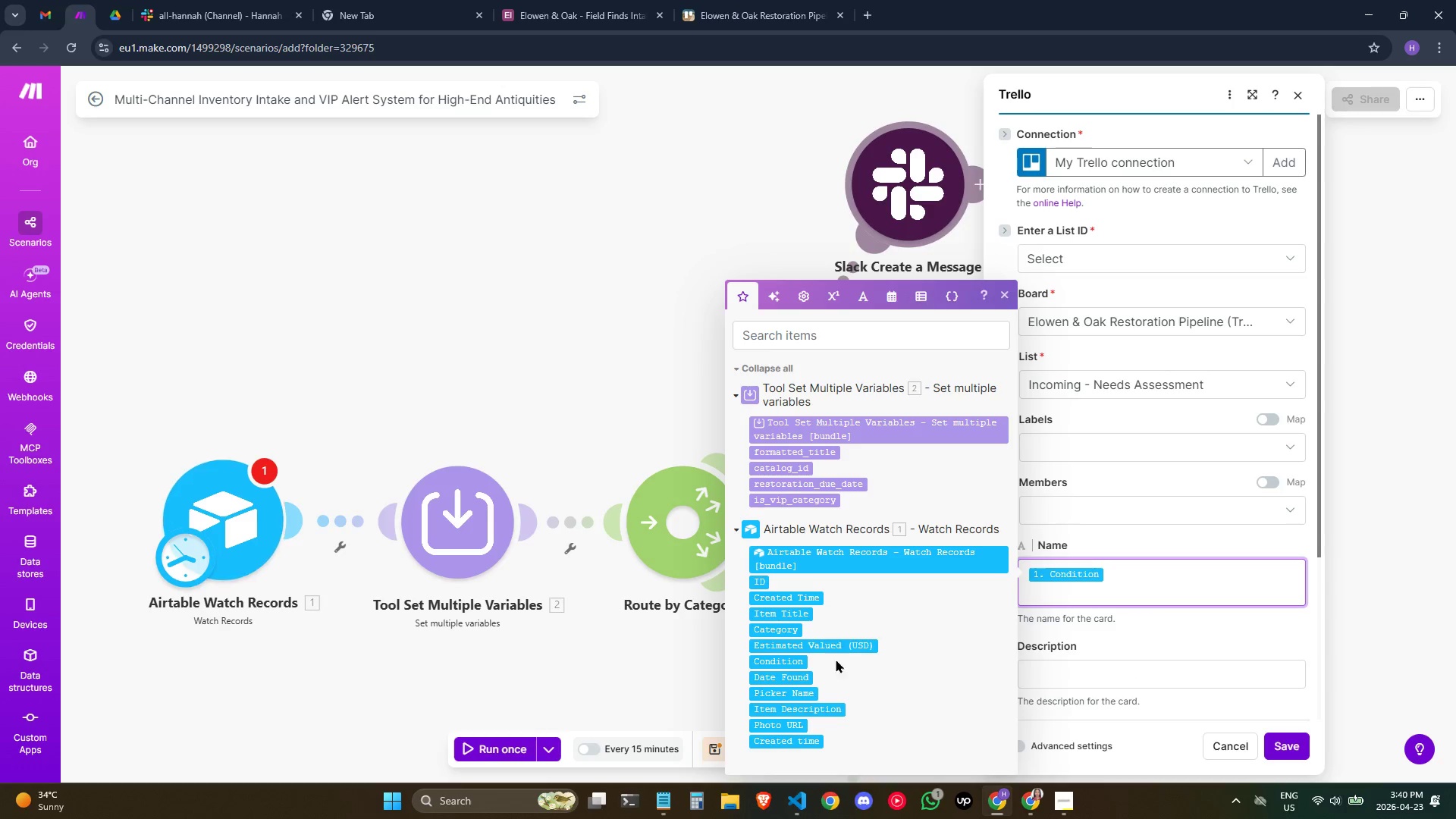 
wait(5.24)
 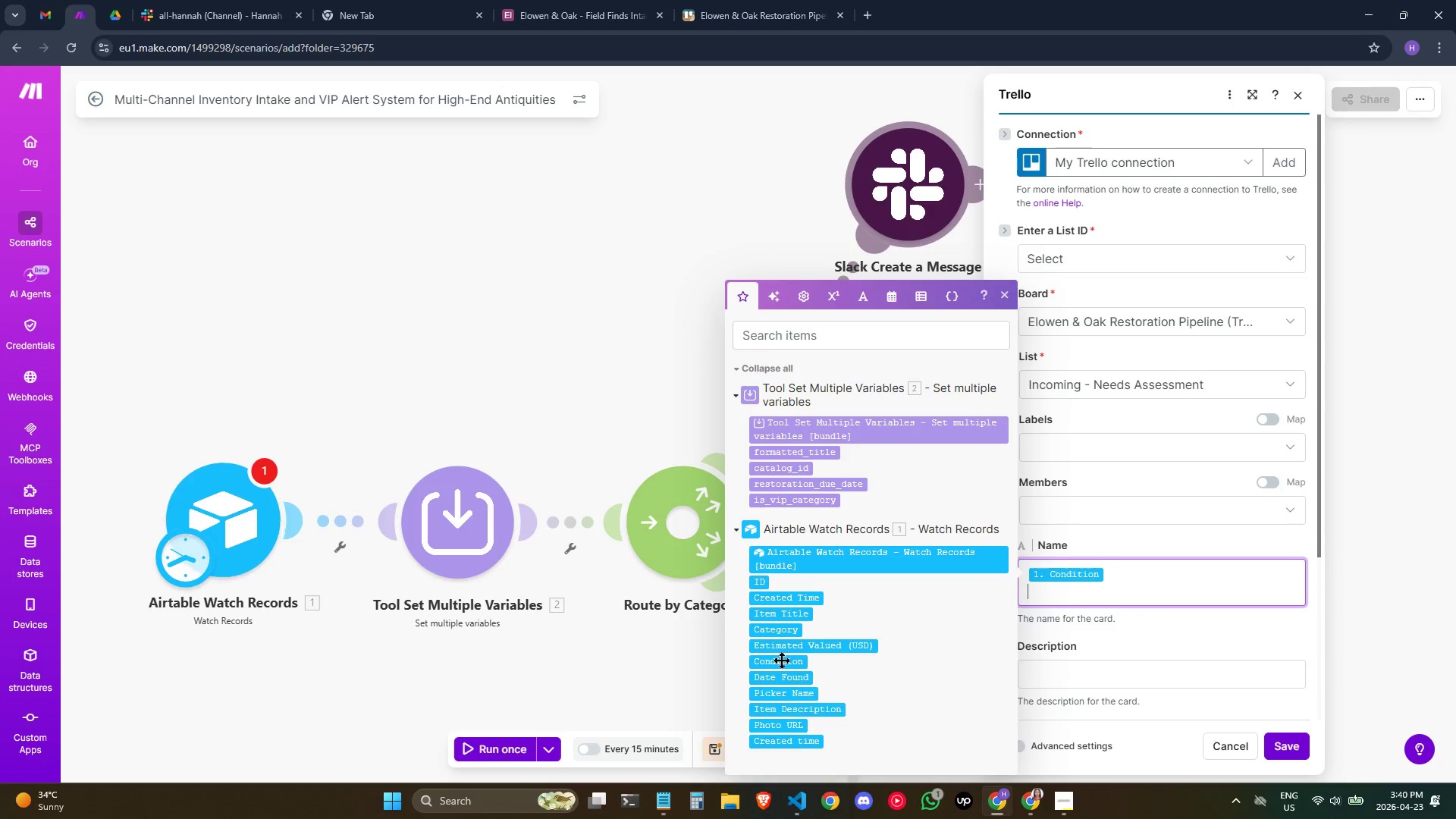 
left_click([826, 450])
 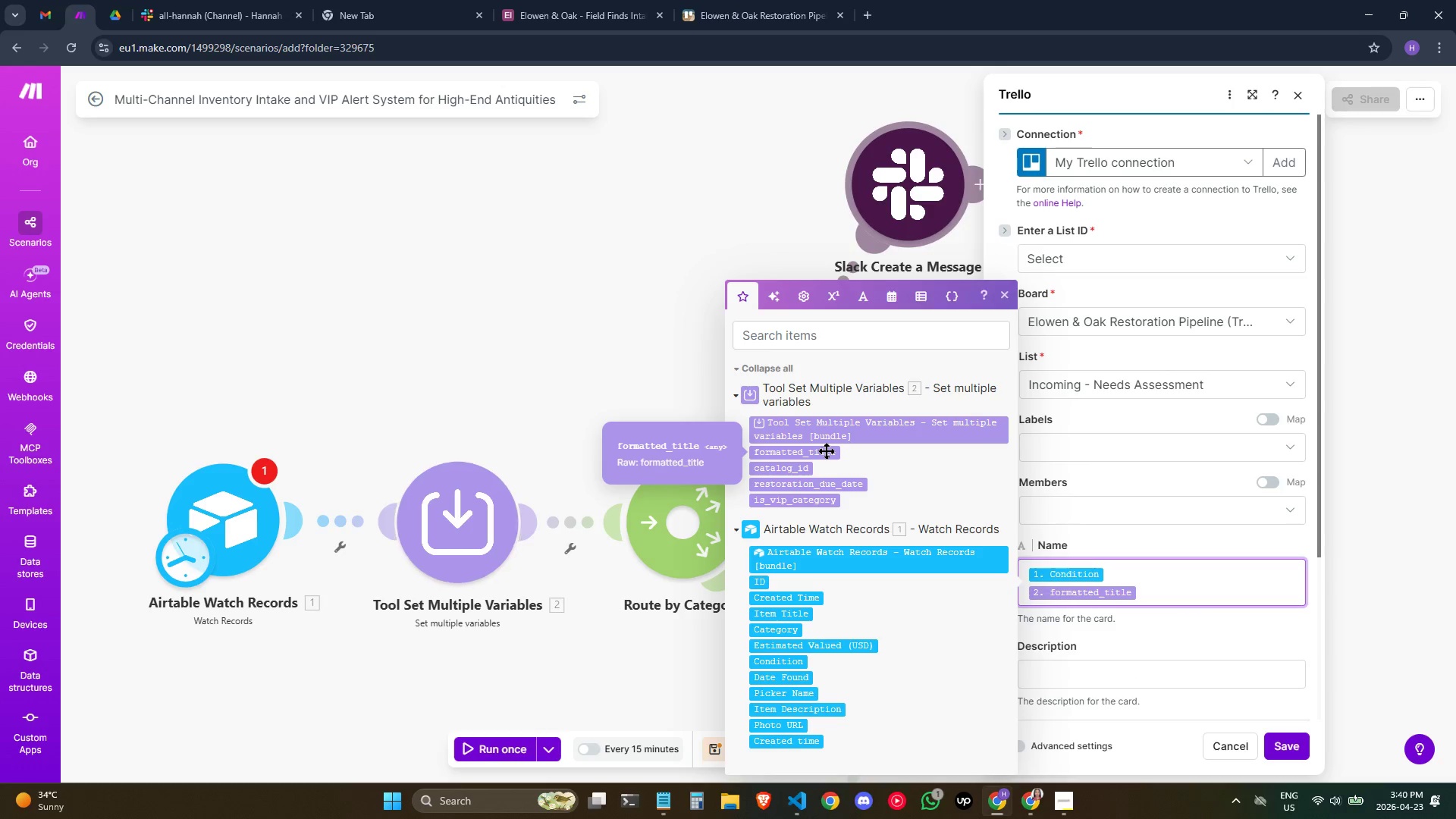 
key(Minus)
 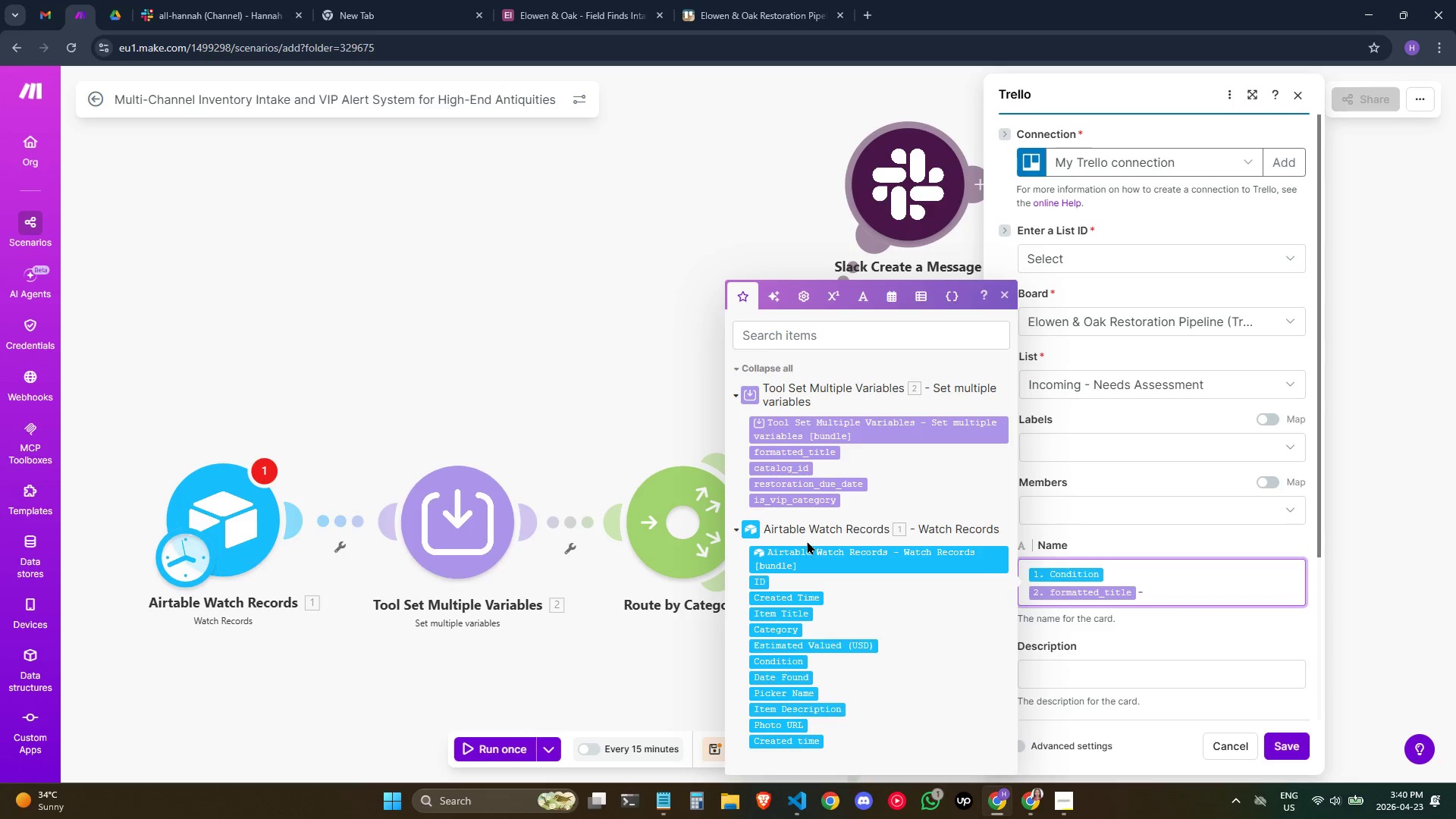 
left_click([785, 469])
 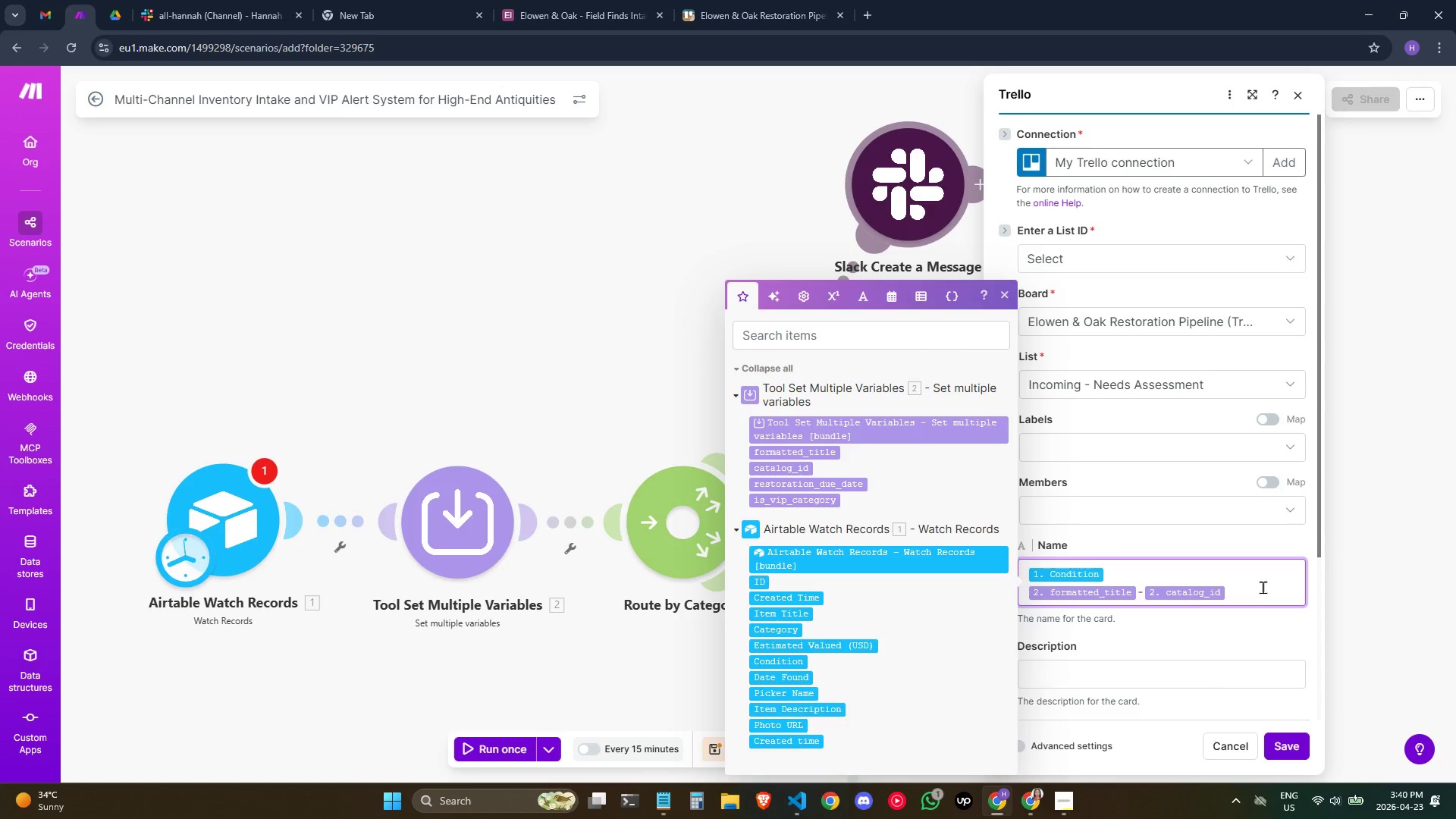 
scroll: coordinate [1263, 587], scroll_direction: down, amount: 1.0
 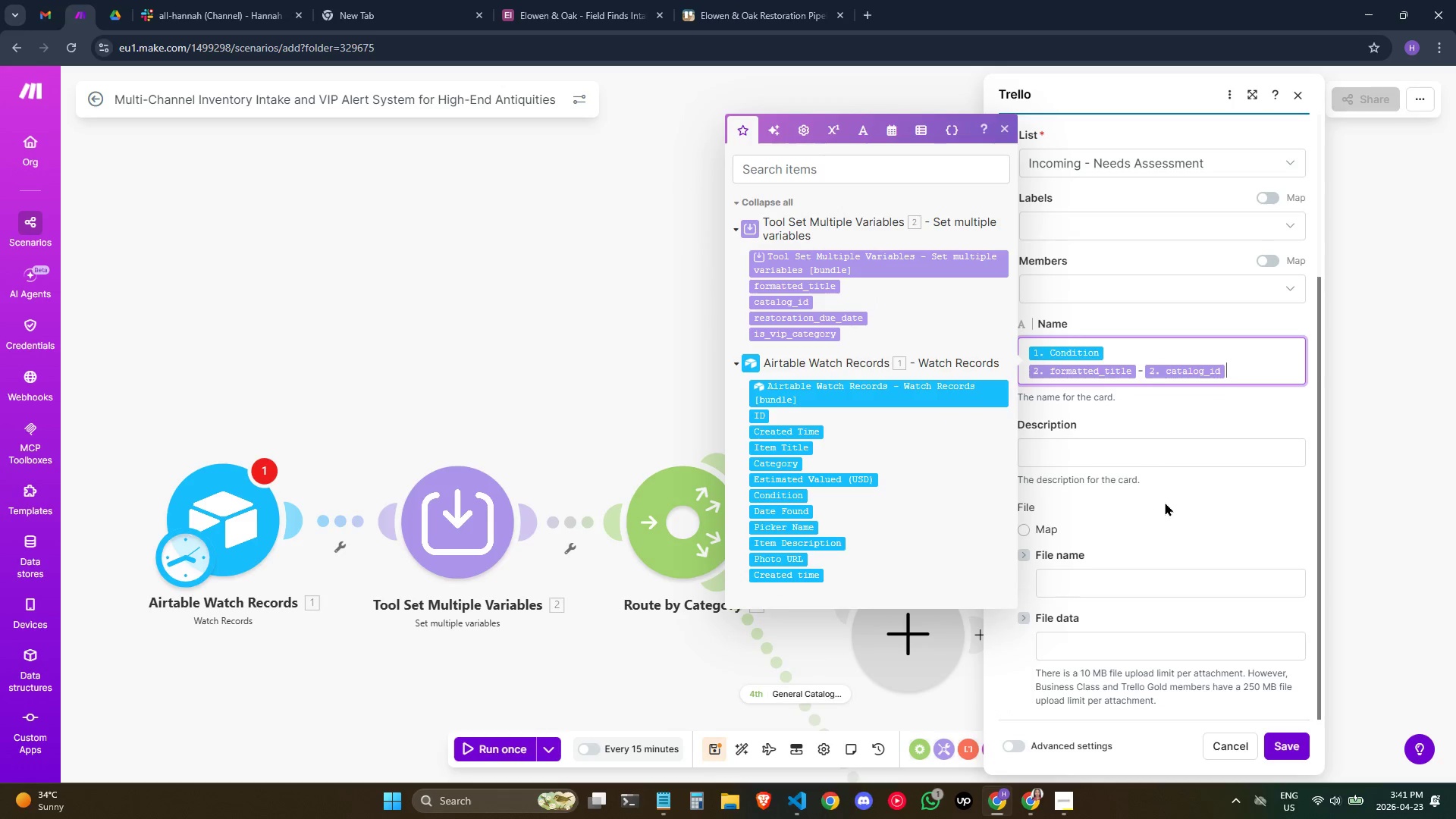 
wait(14.18)
 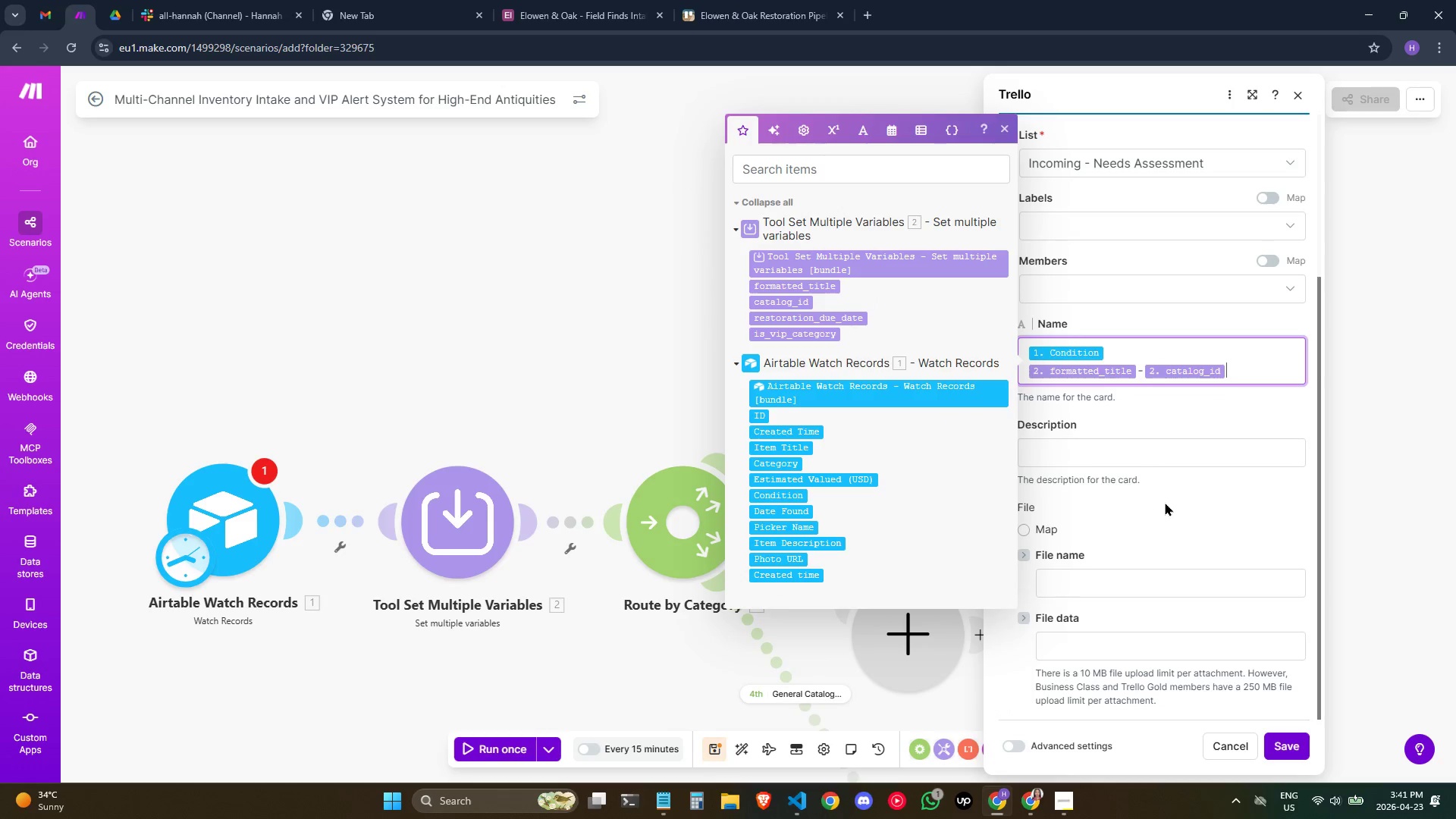 
left_click([1177, 347])
 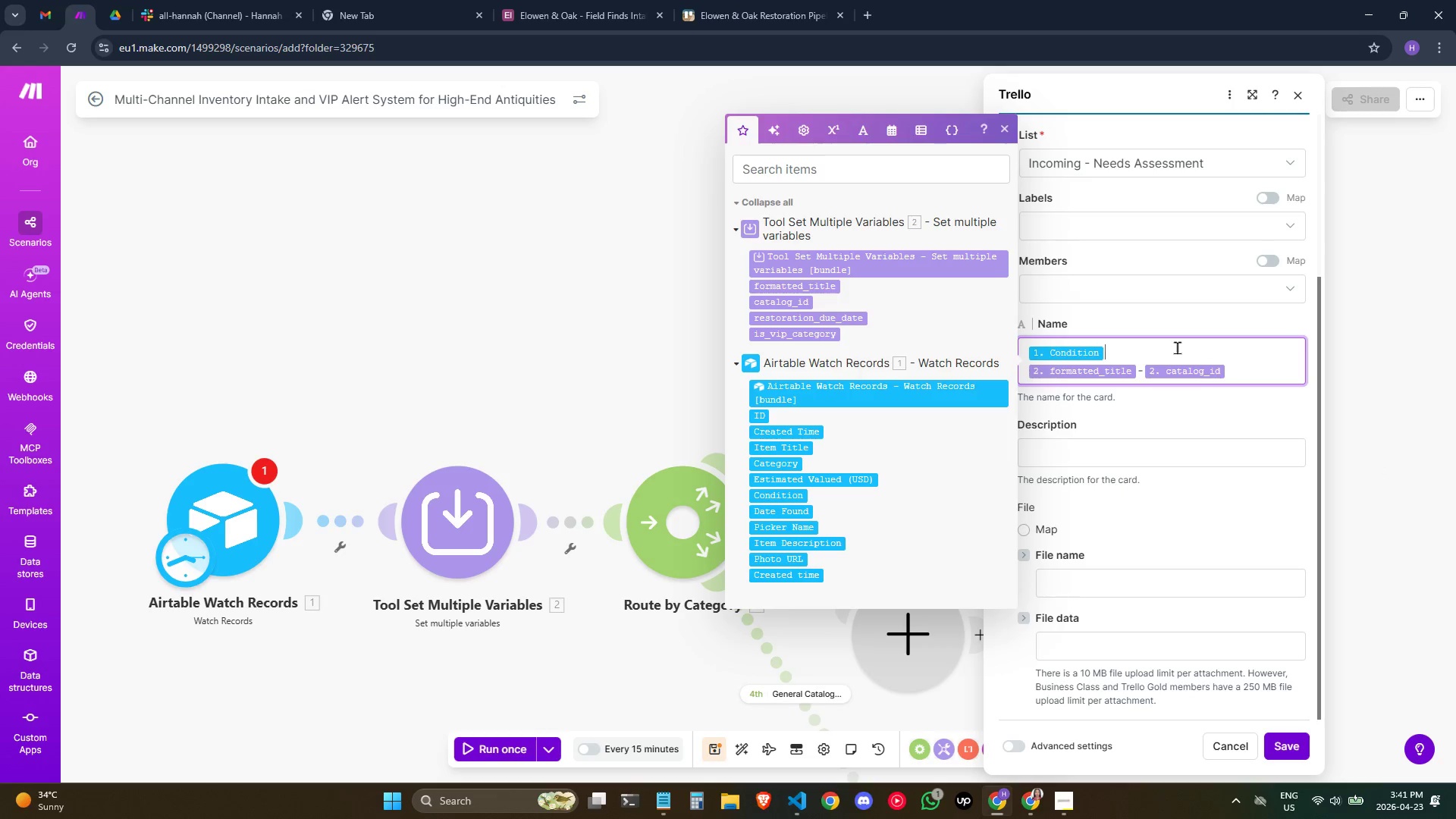 
key(ArrowDown)
 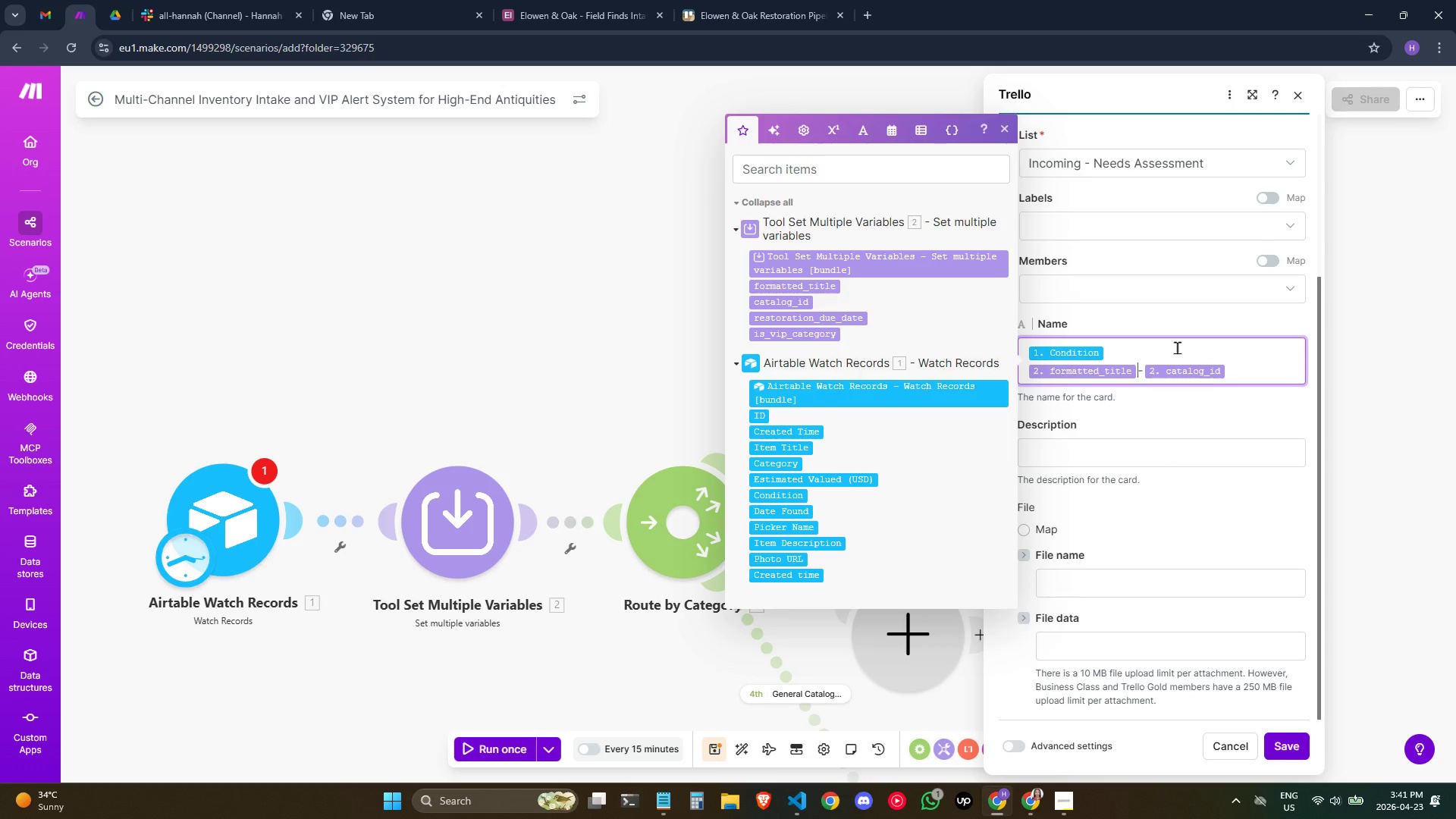 
key(ArrowLeft)
 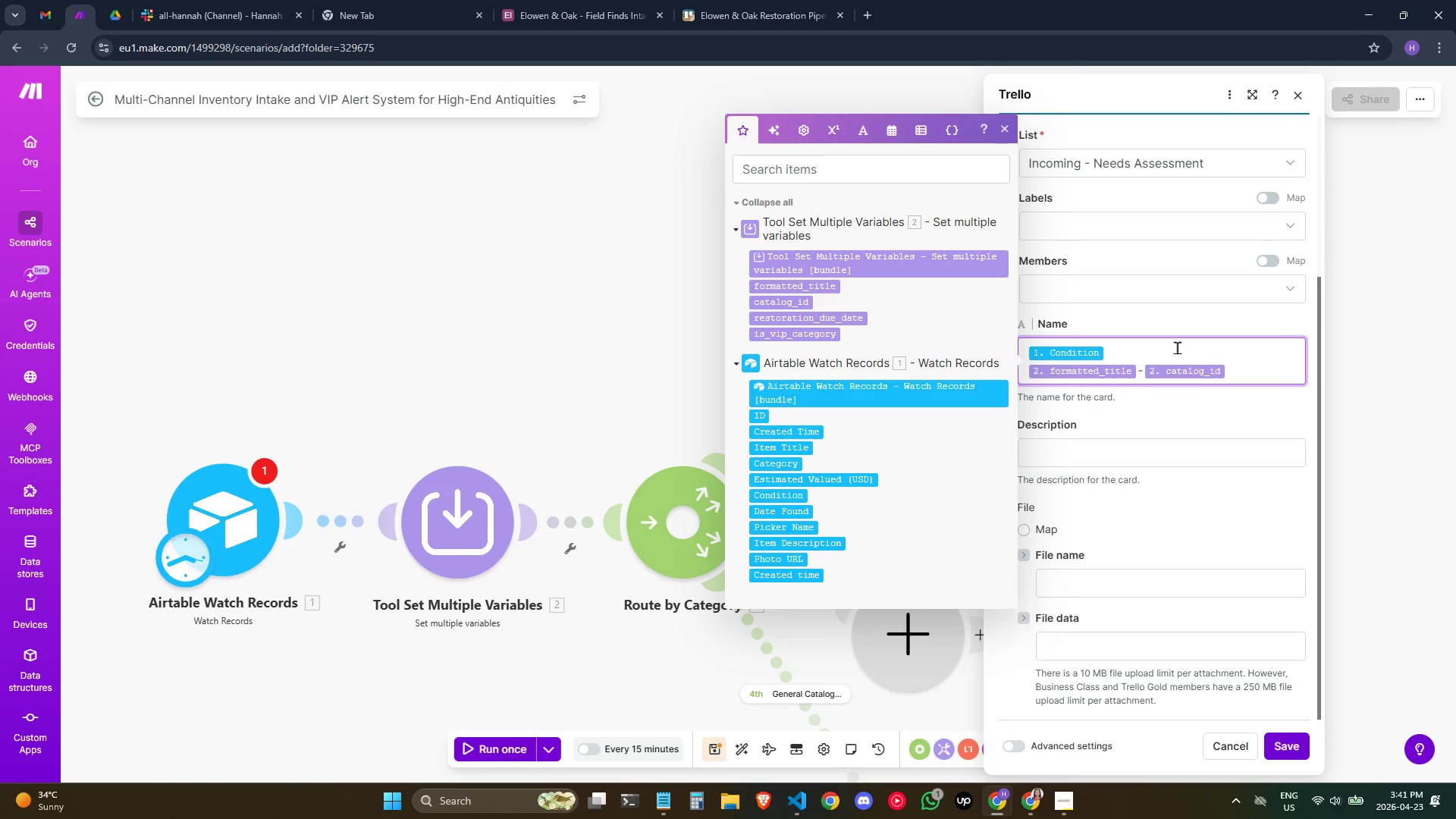 
key(Backspace)
 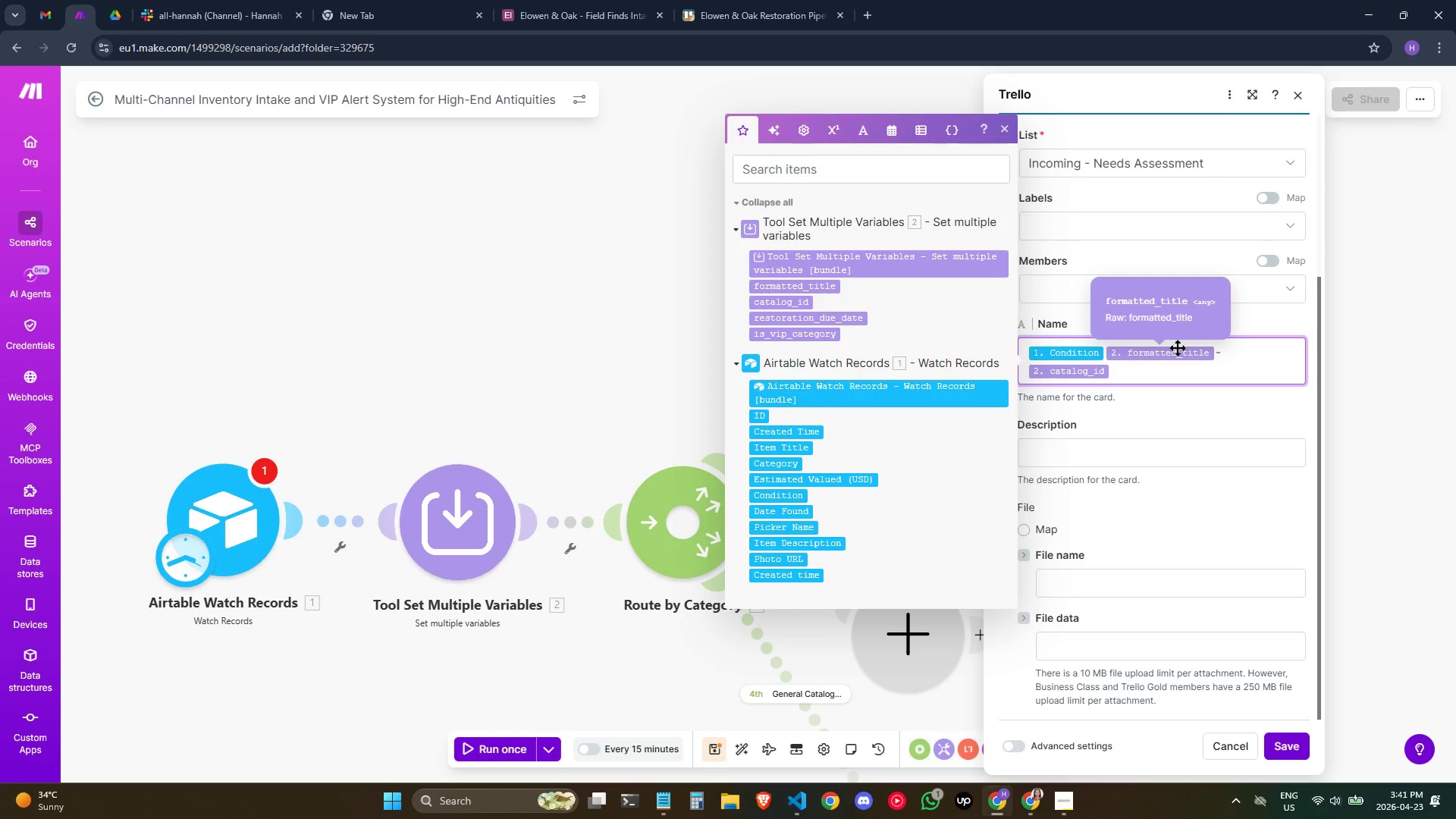 
key(Space)
 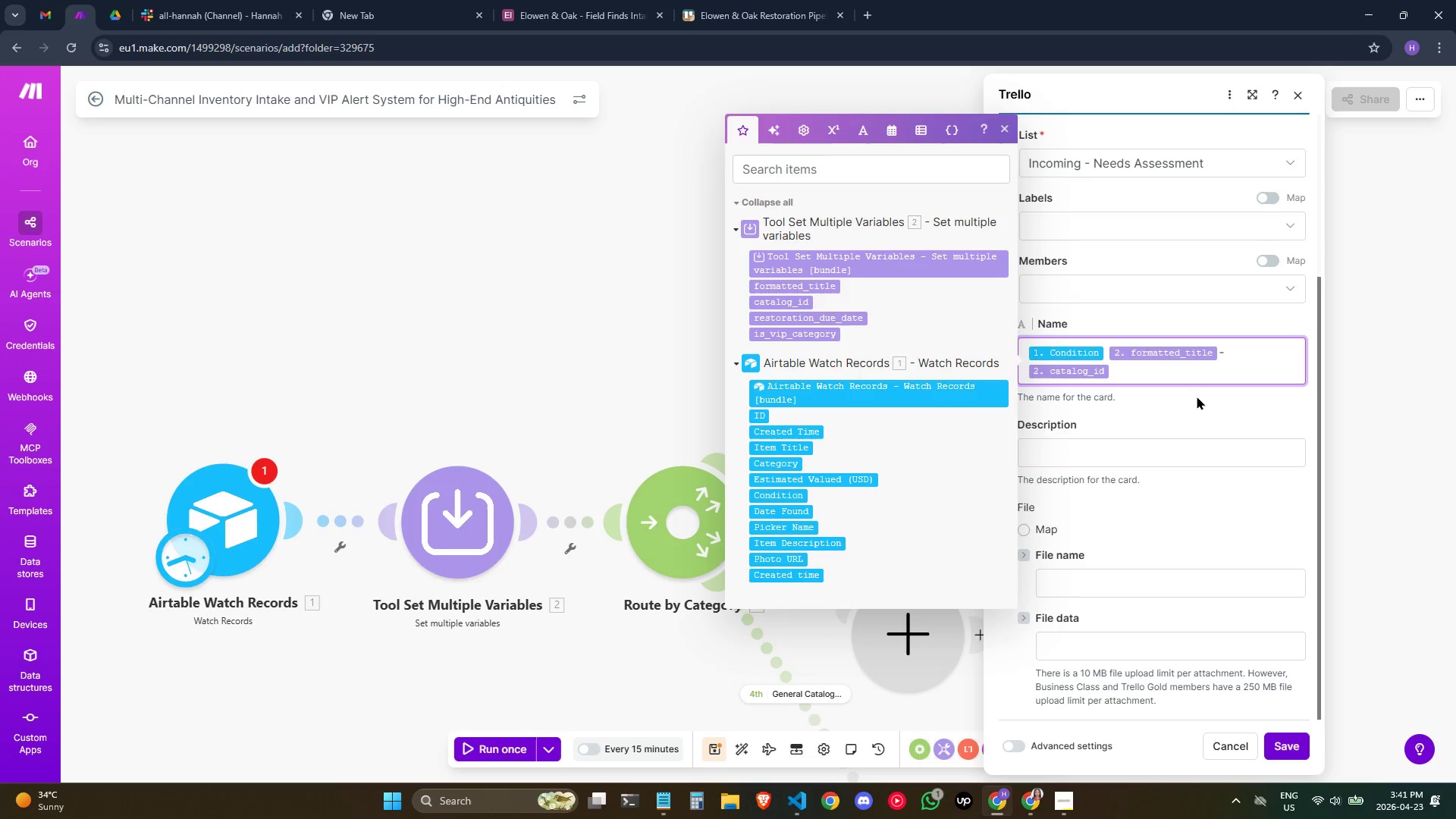 
wait(7.73)
 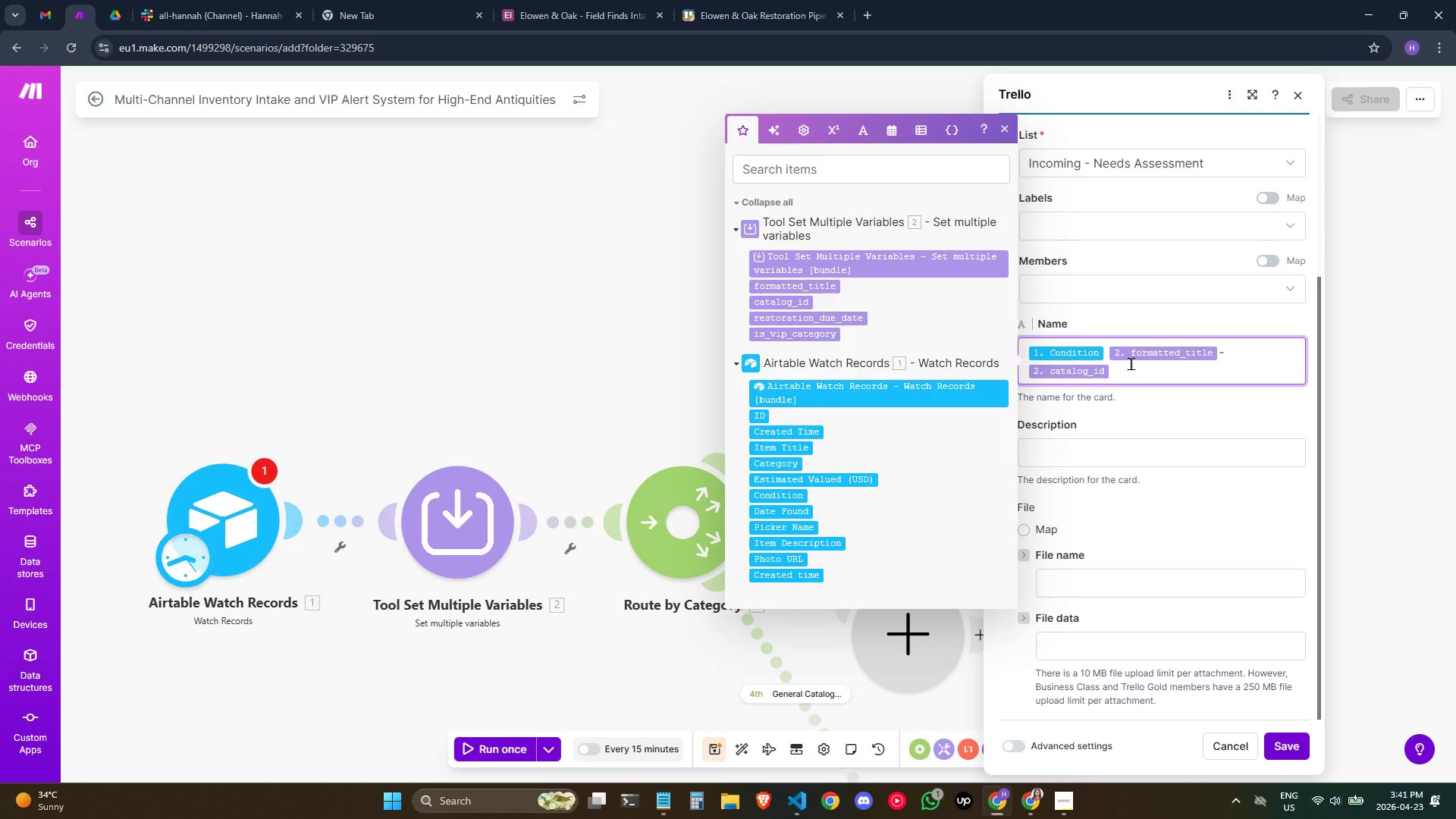 
left_click([1116, 461])
 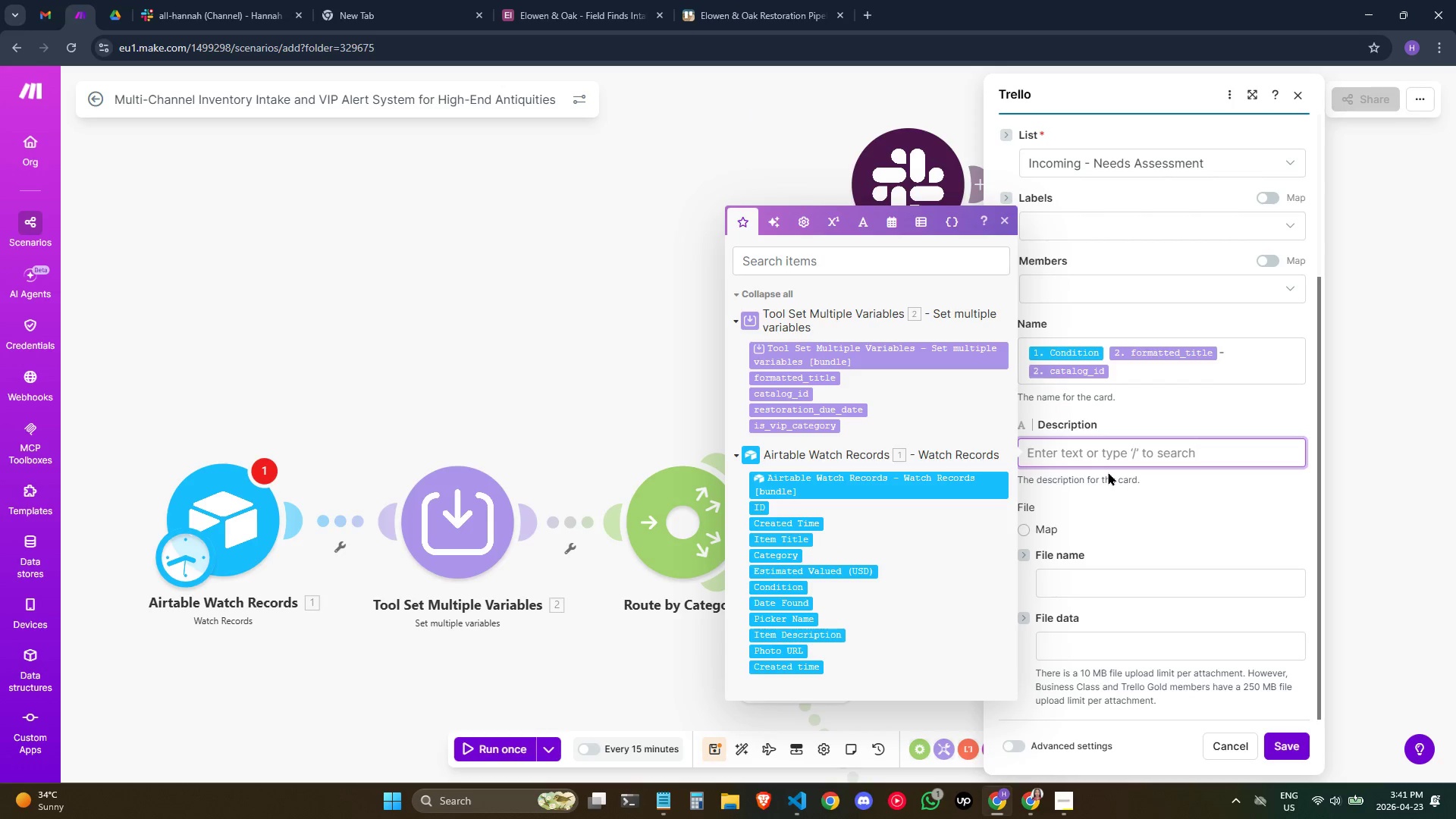 
left_click([1128, 457])
 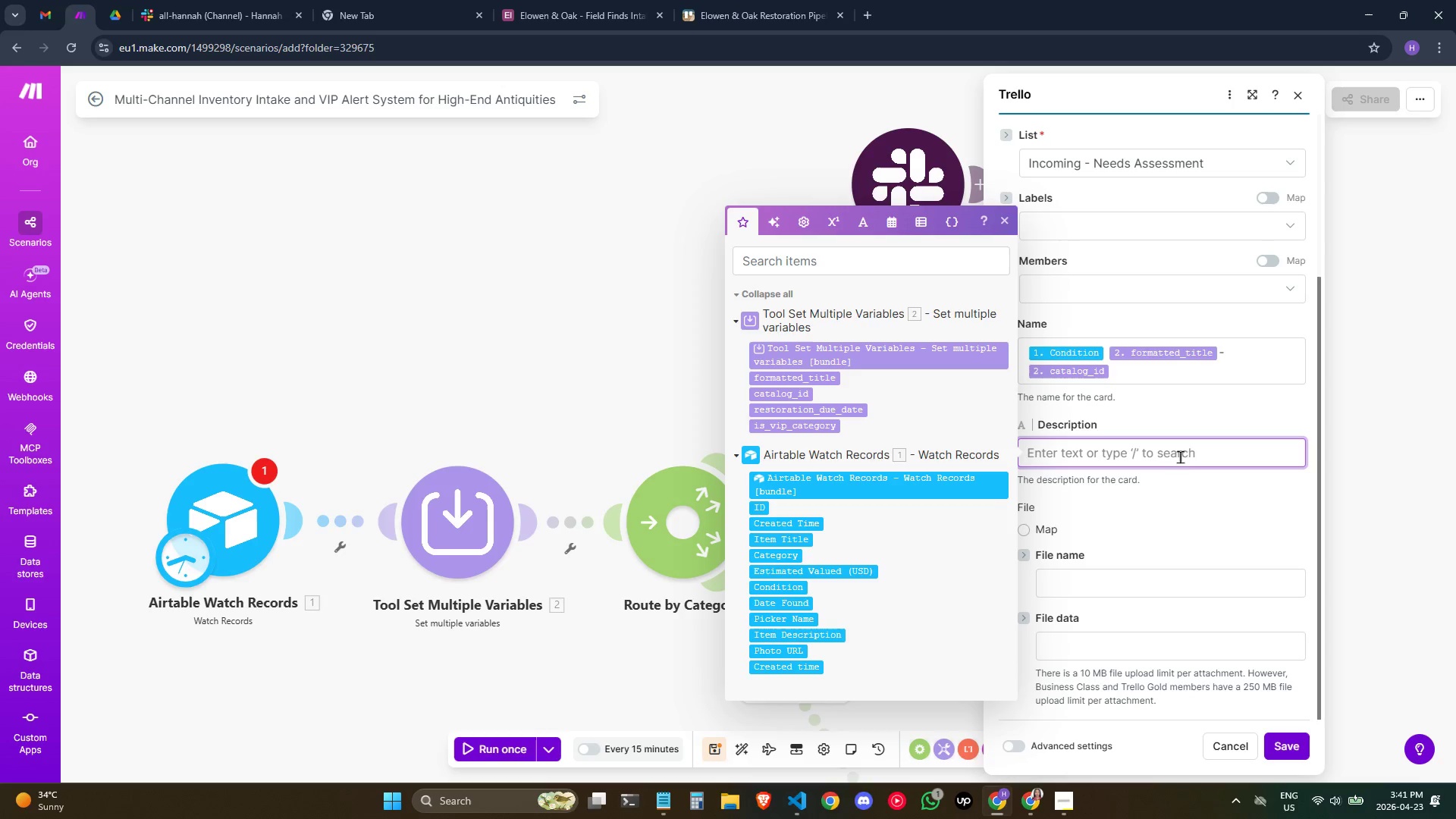 
type(Restoration Work Ordr)
 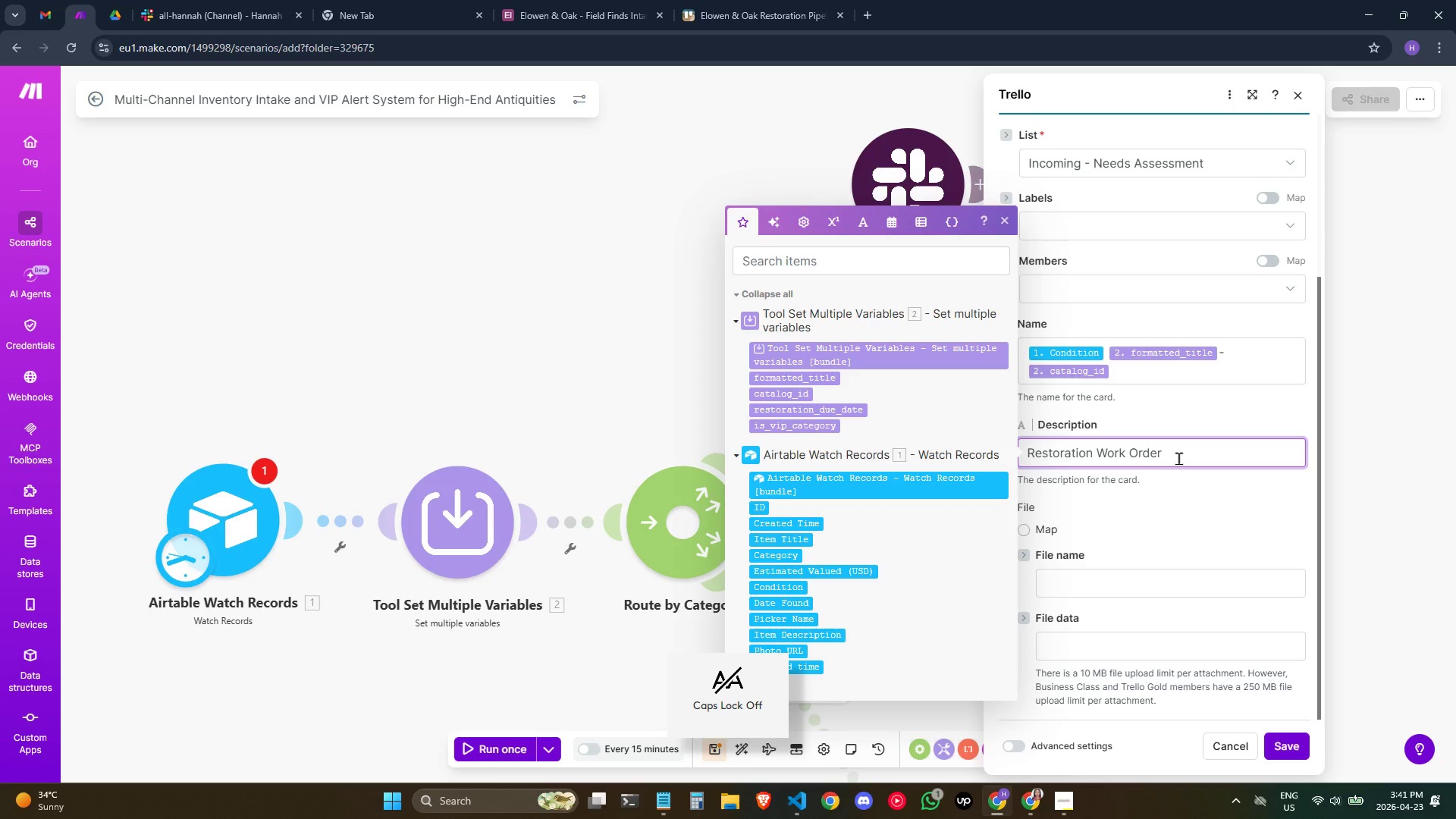 
hold_key(key=E, duration=0.31)
 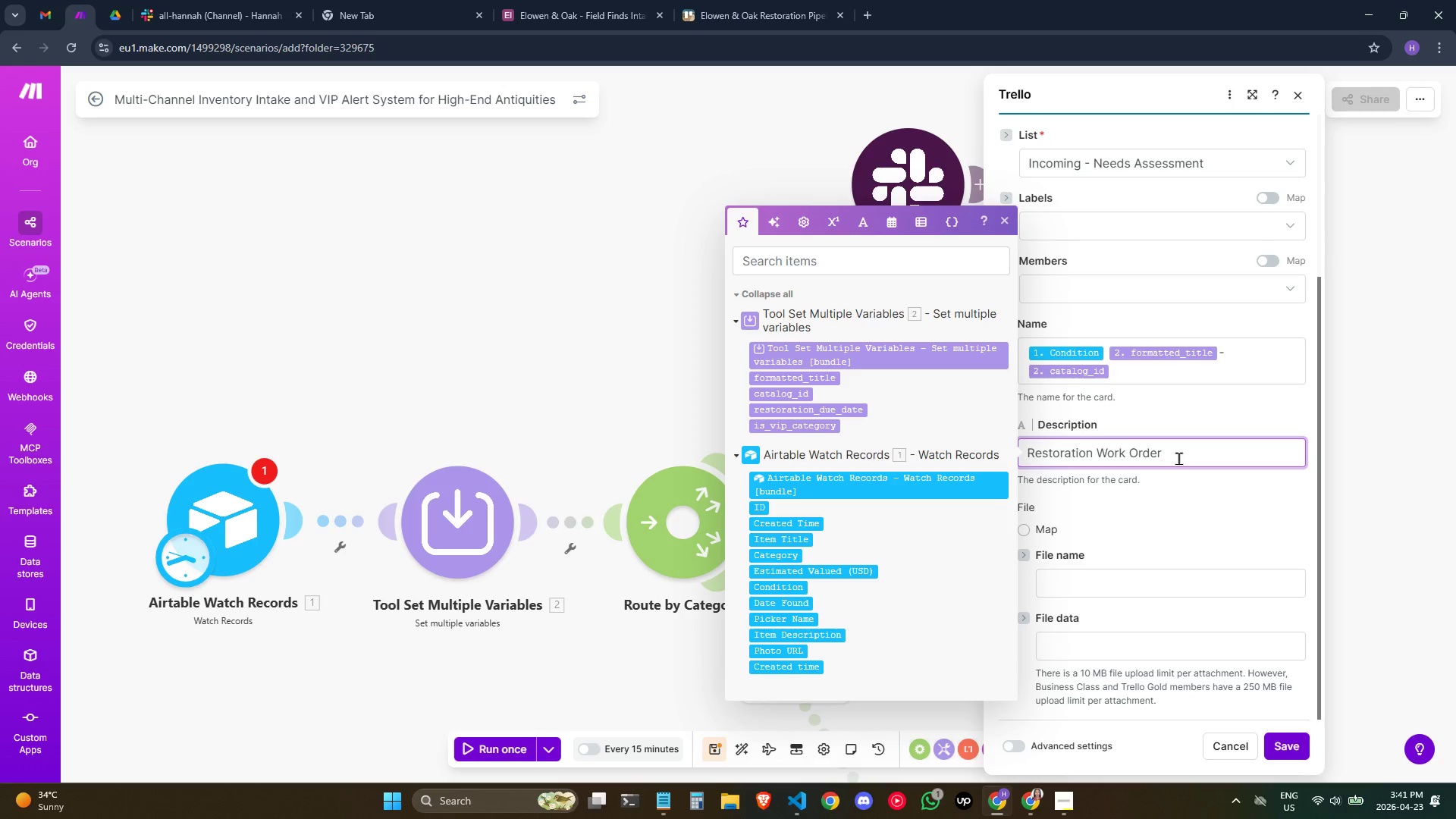 
key(Enter)
 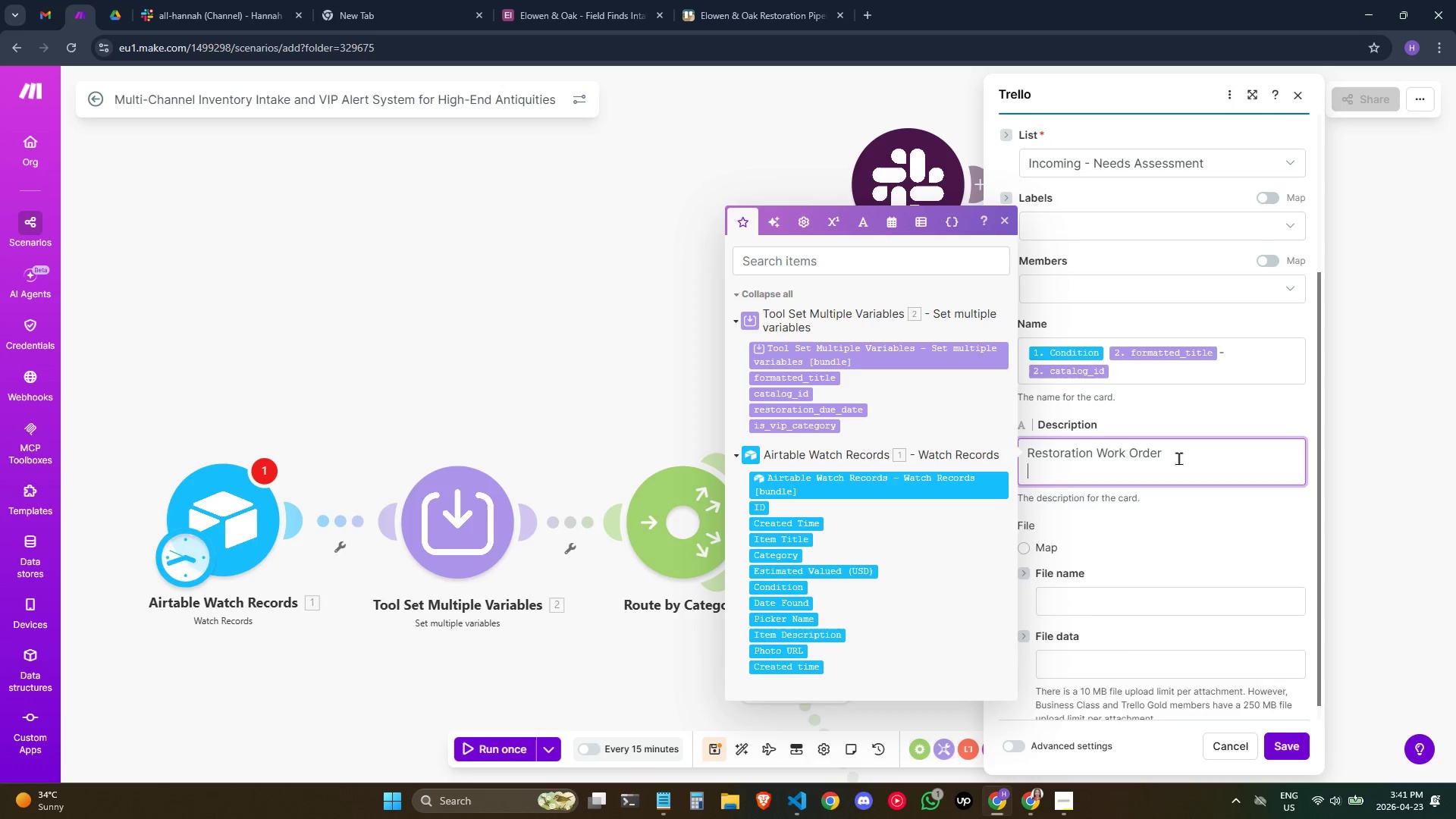 
key(Enter)
 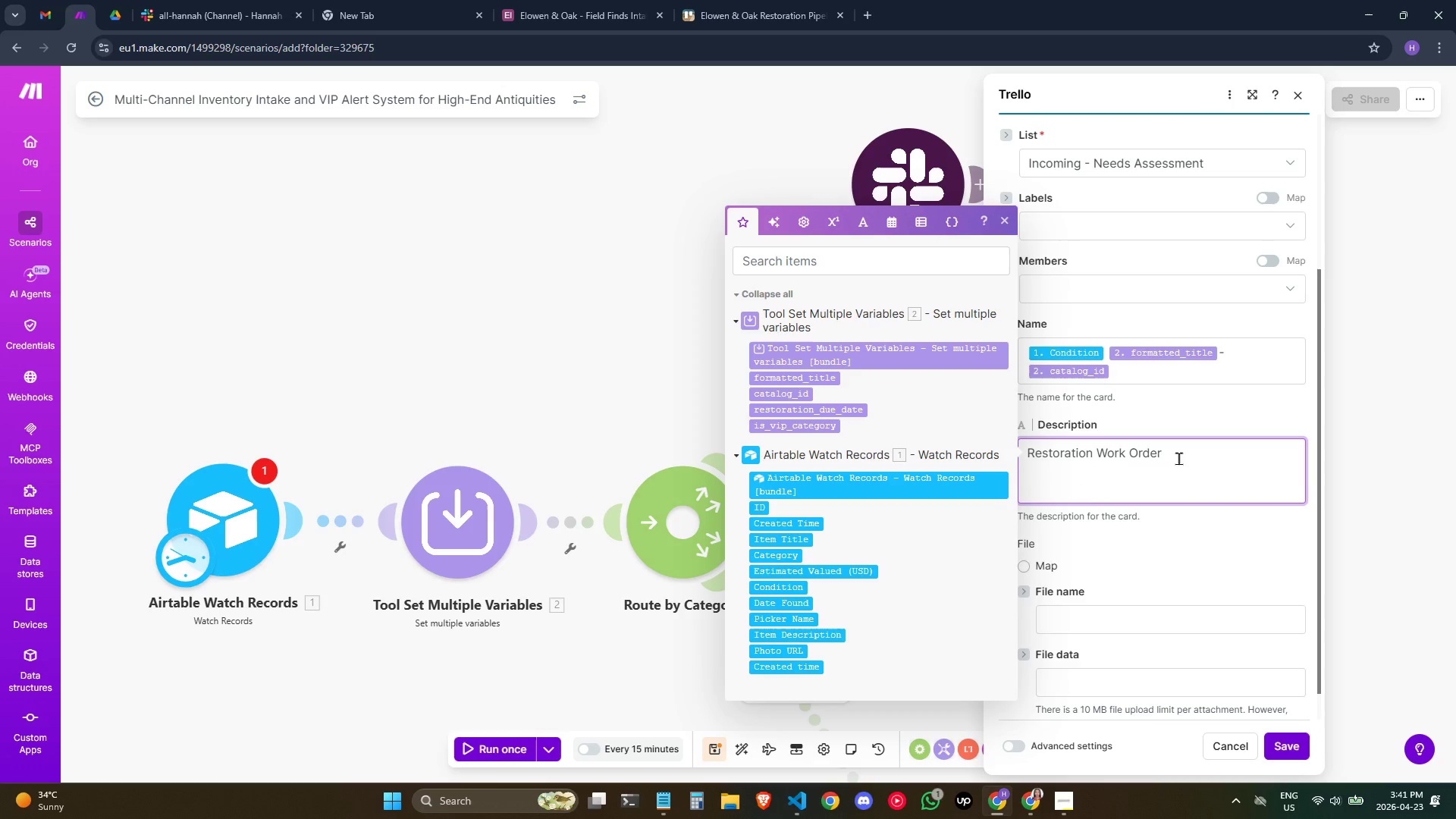 
key(Backspace)
type(**Catalog ID:** )
 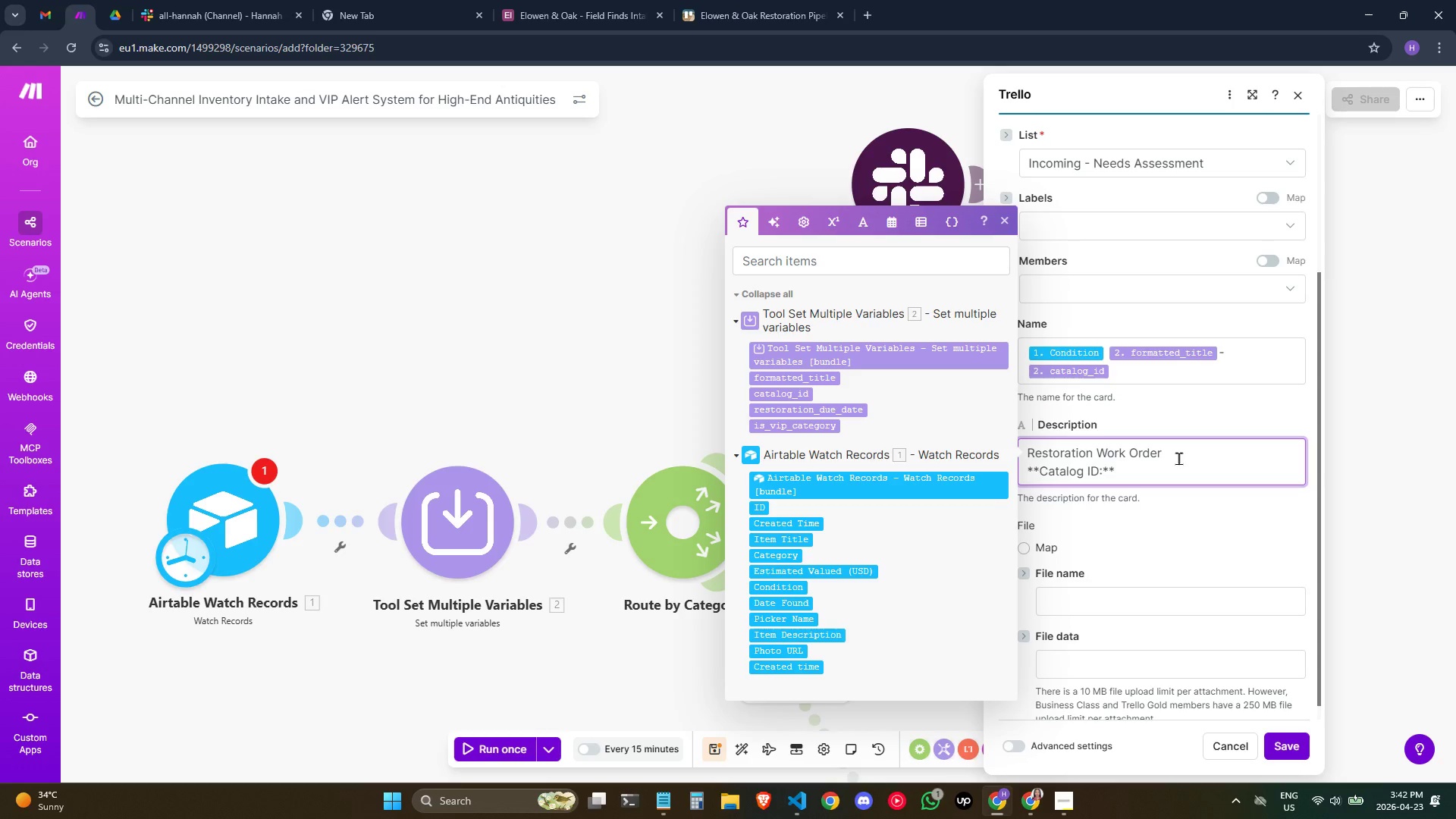 
left_click([1203, 449])
 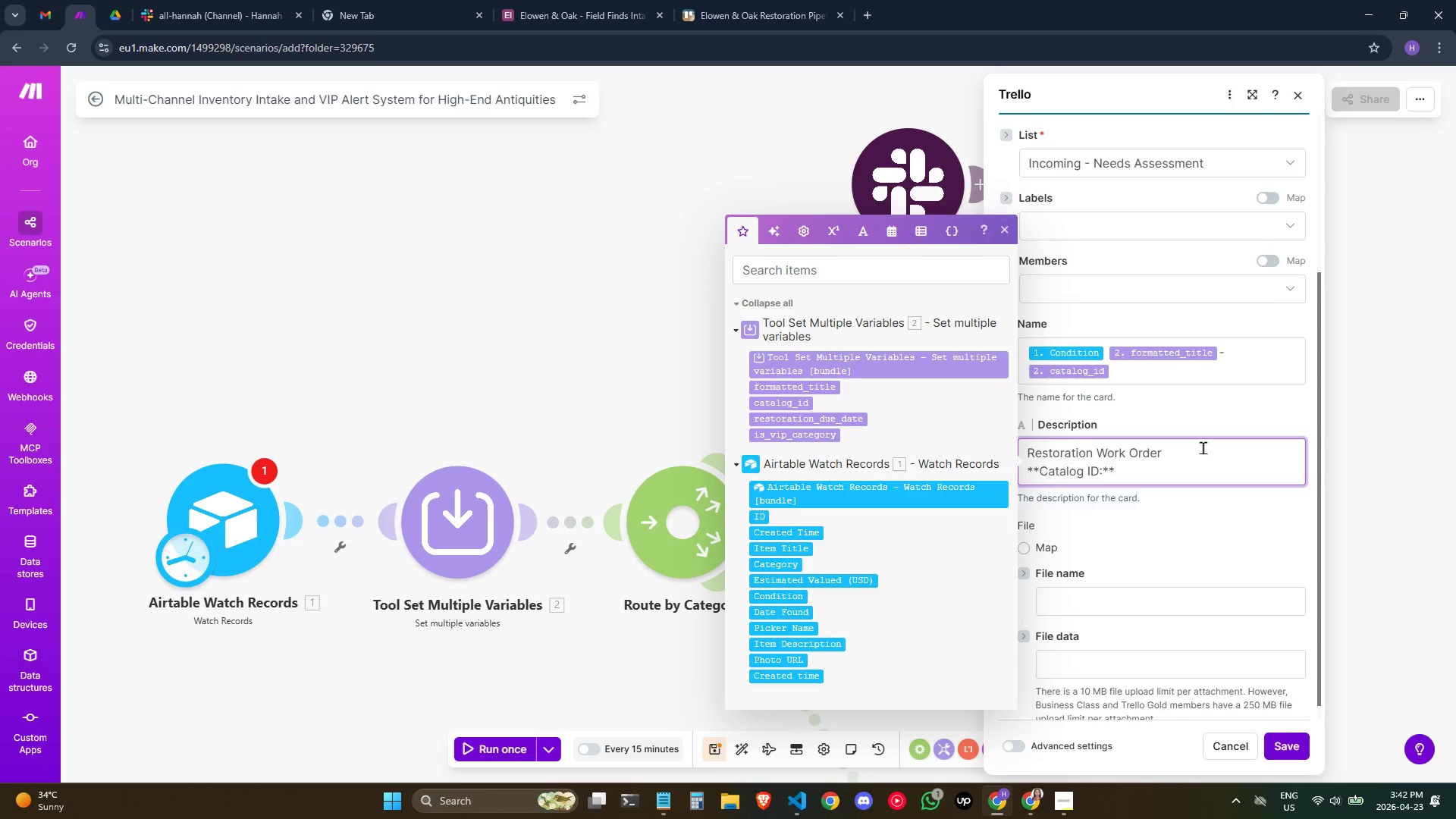 
key(Enter)
 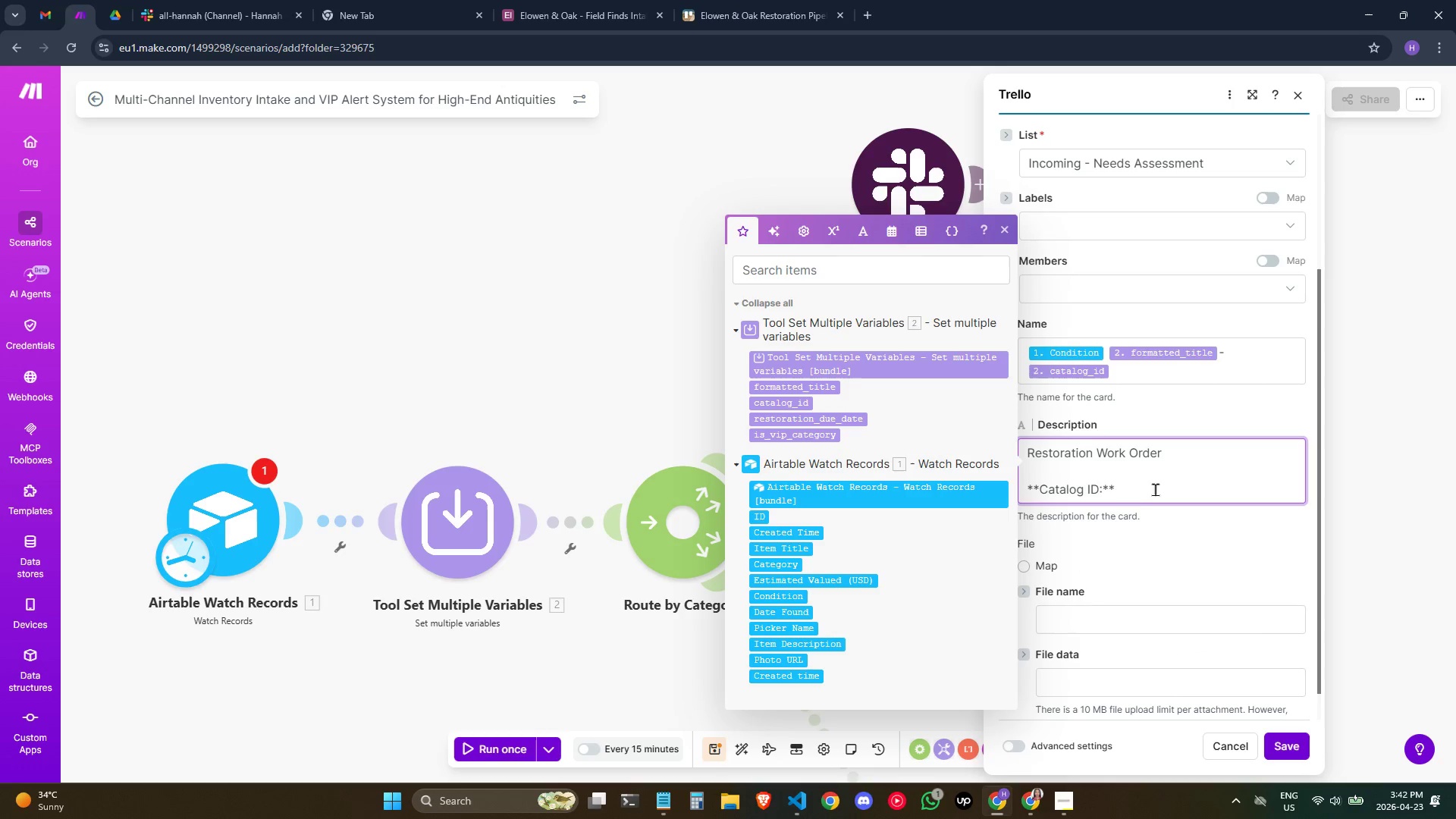 
left_click([1148, 498])
 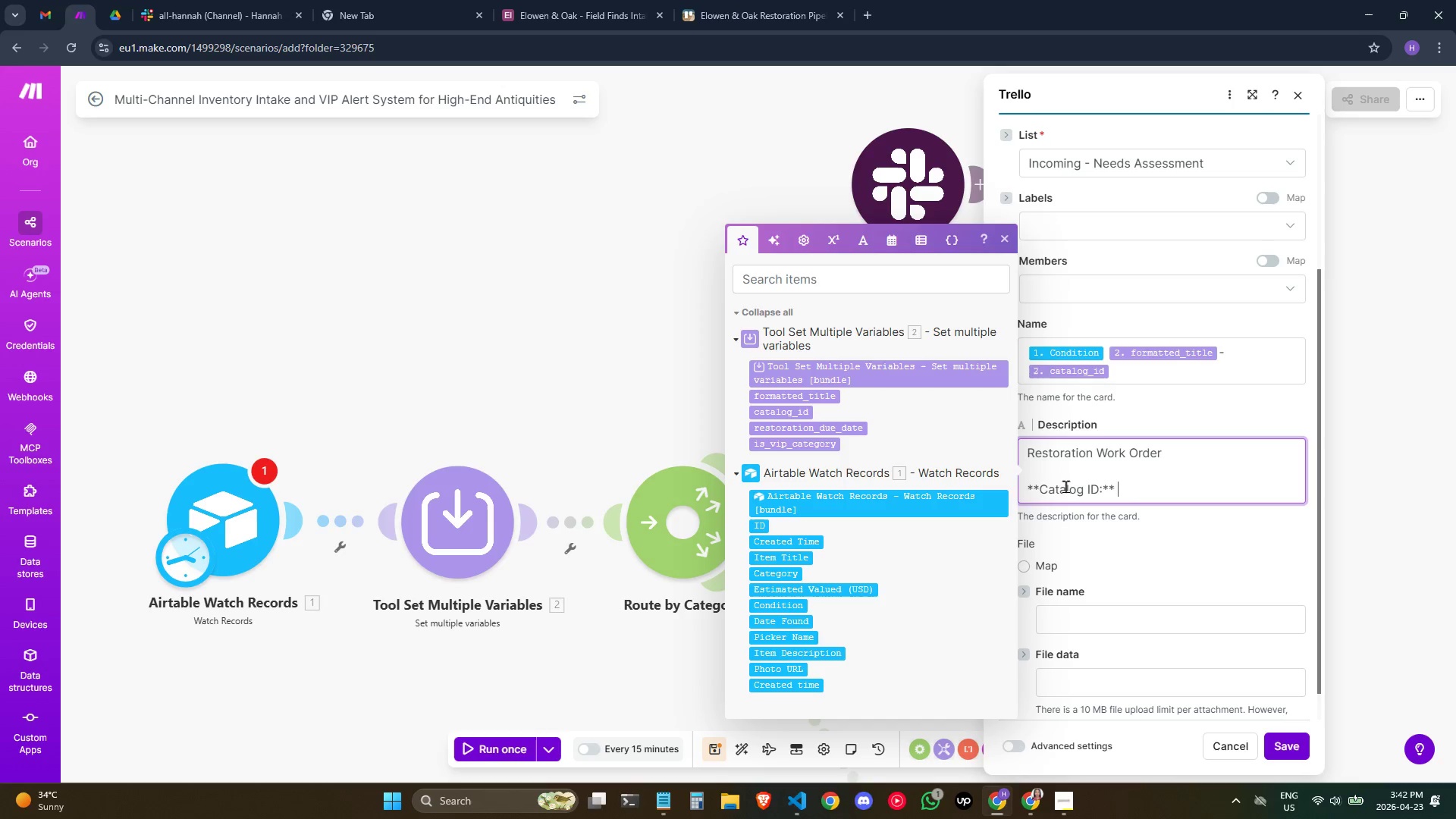 
wait(6.14)
 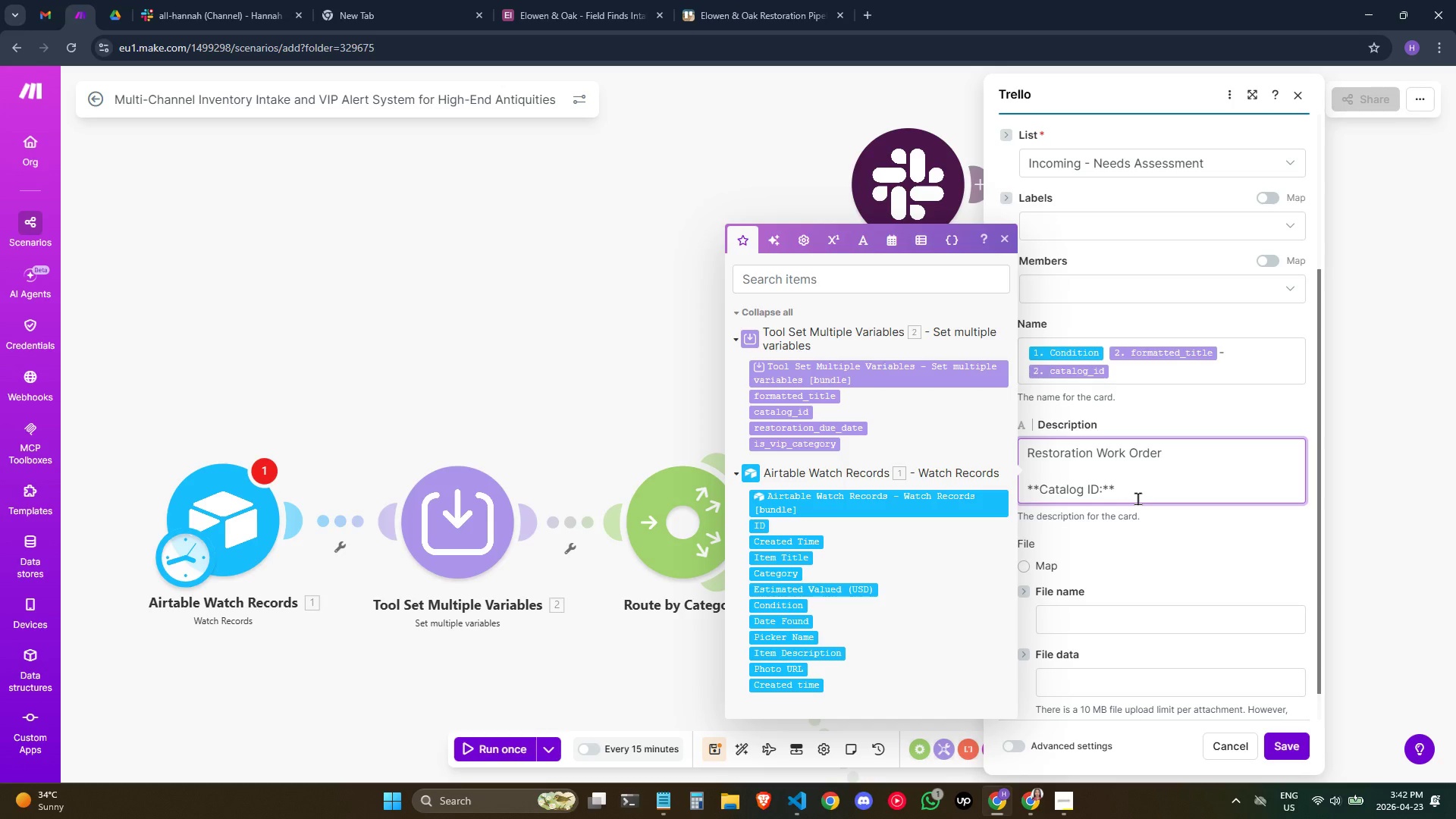 
left_click([800, 413])
 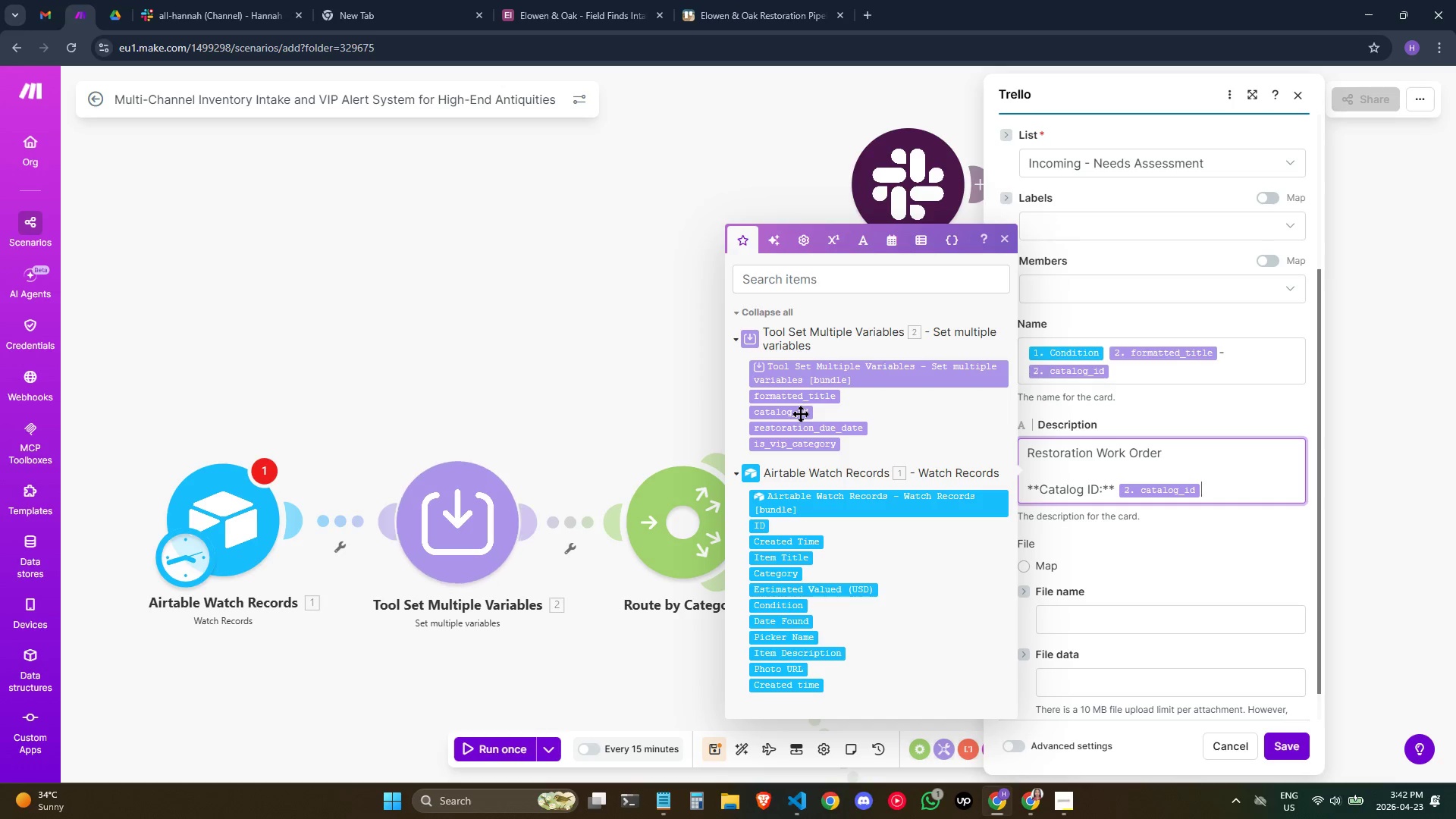 
key(Enter)
 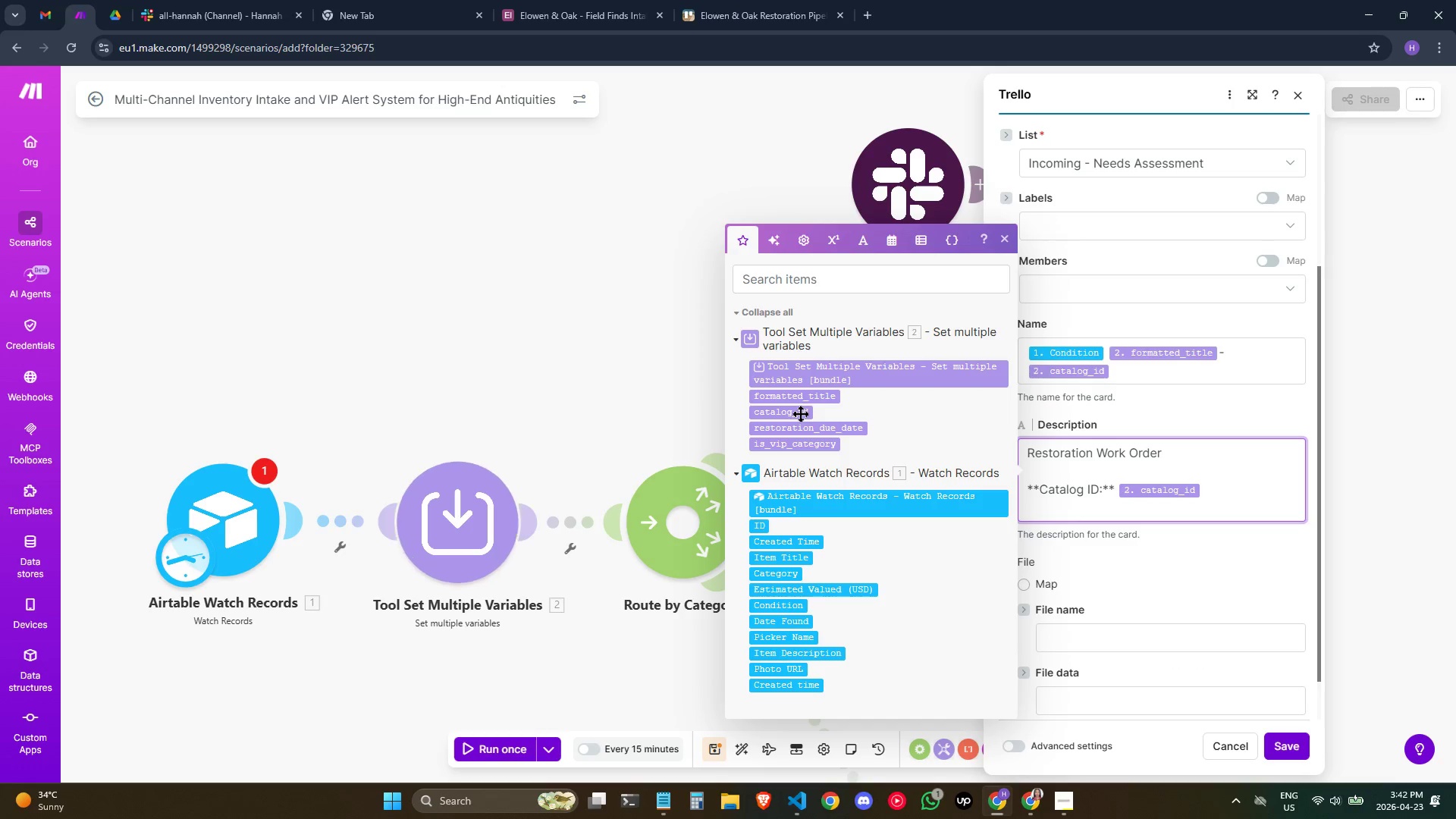 
type(**iTEM)
key(Backspace)
key(Backspace)
key(Backspace)
key(Backspace)
type(Itte\)
key(Backspace)
key(Backspace)
key(Backspace)
type(em:** )
 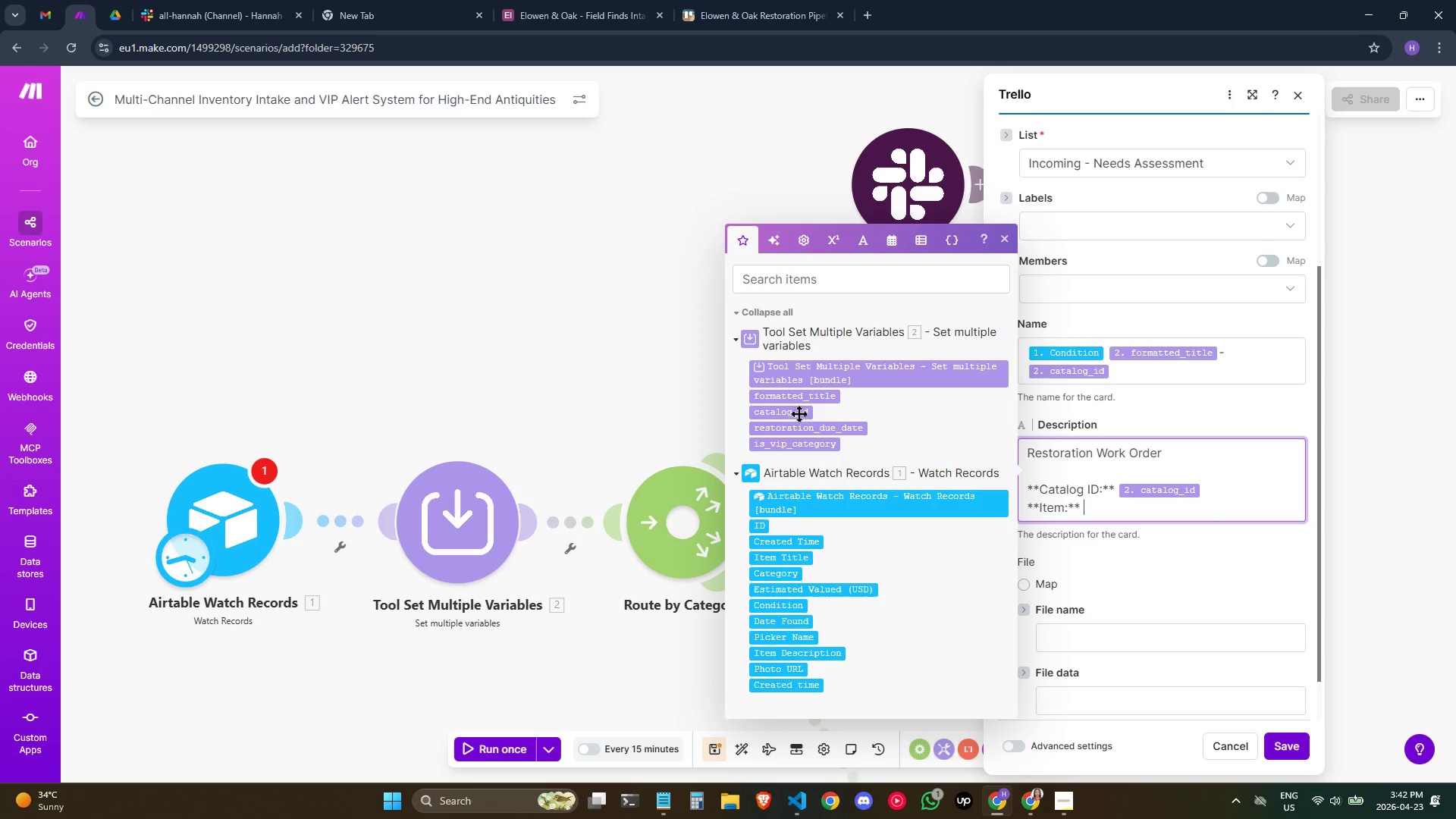 
mouse_move([1043, 380])
 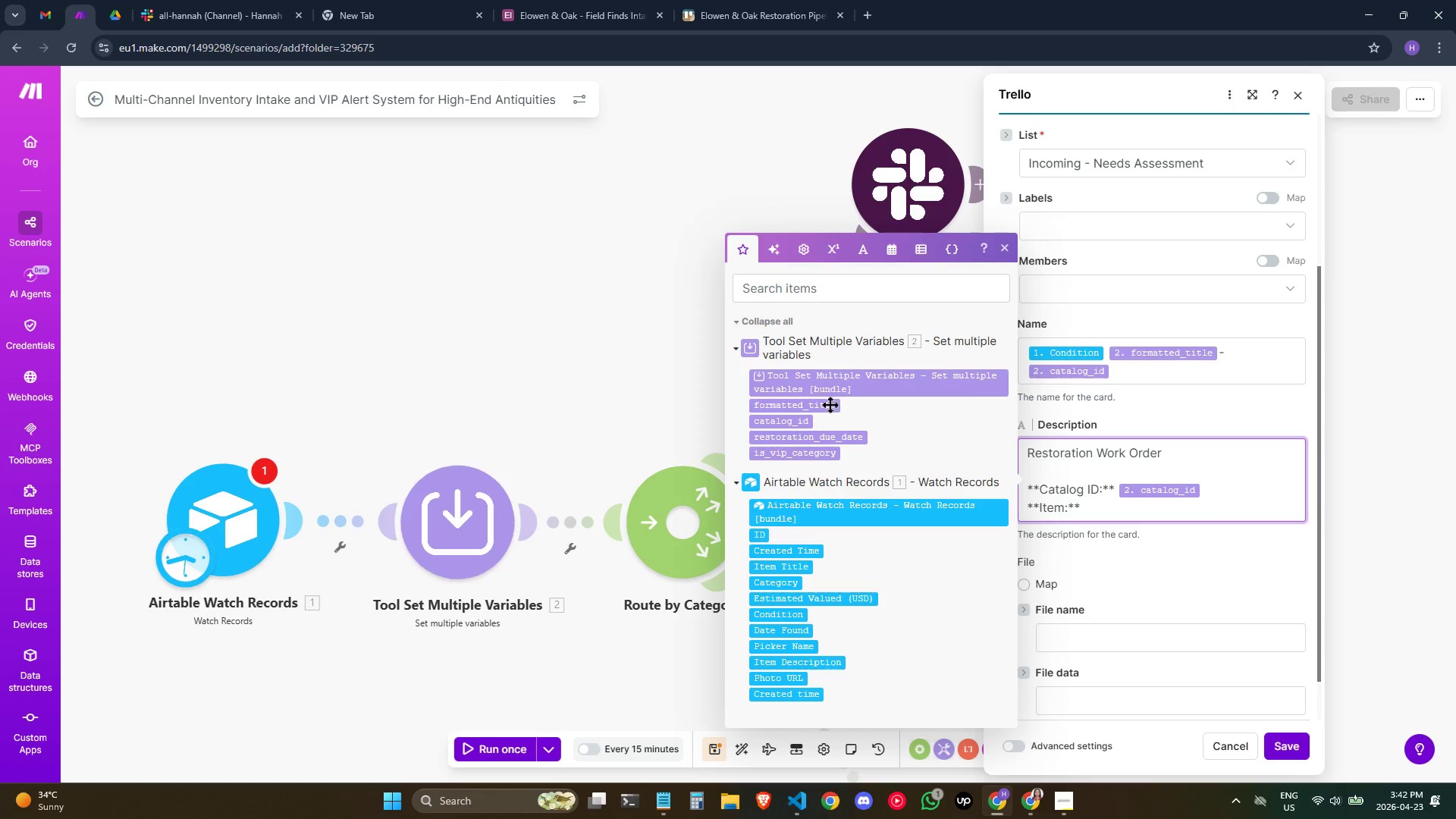 
left_click([826, 404])
 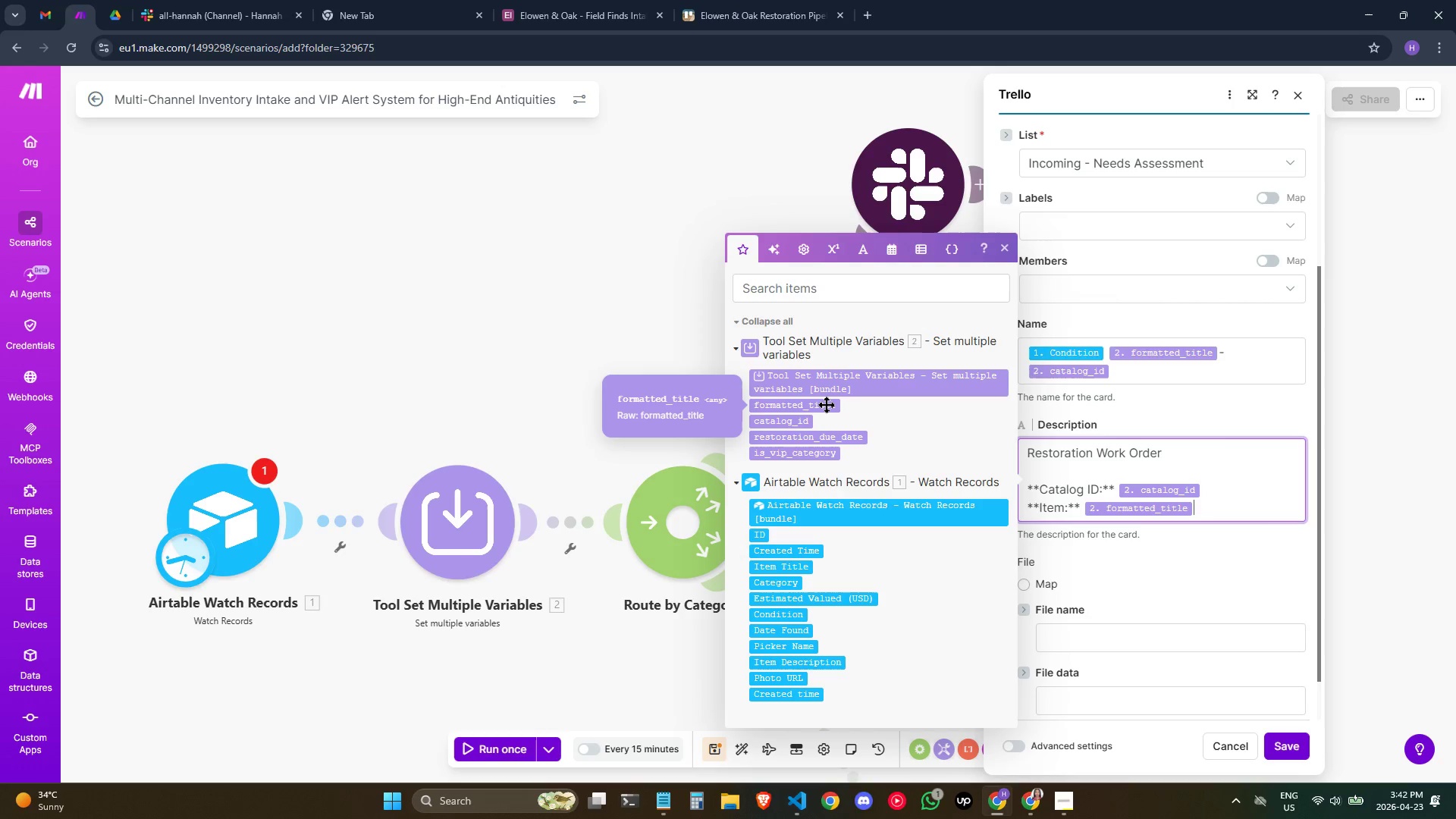 
key(Enter)
 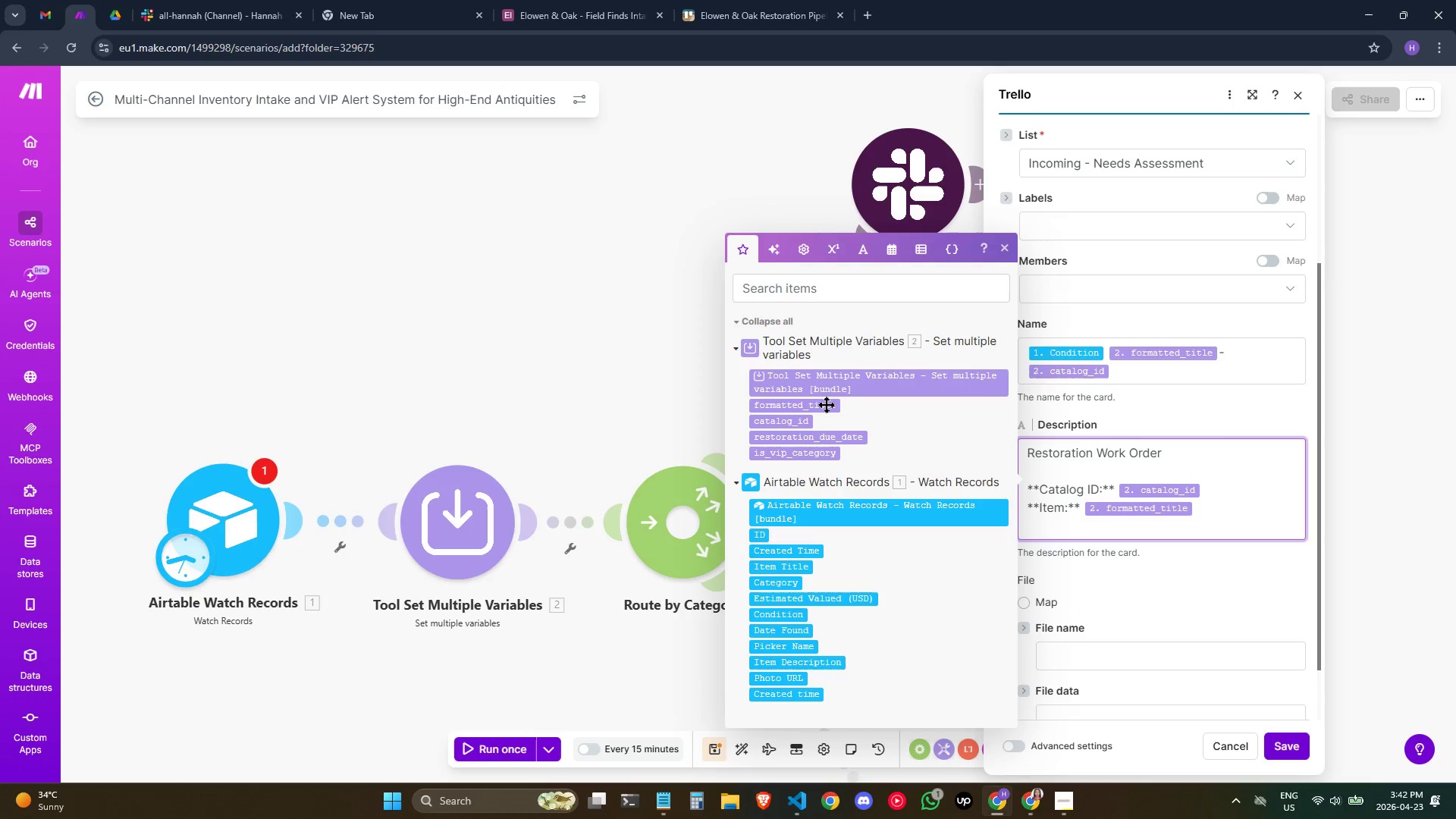 
type(**Category:**)
 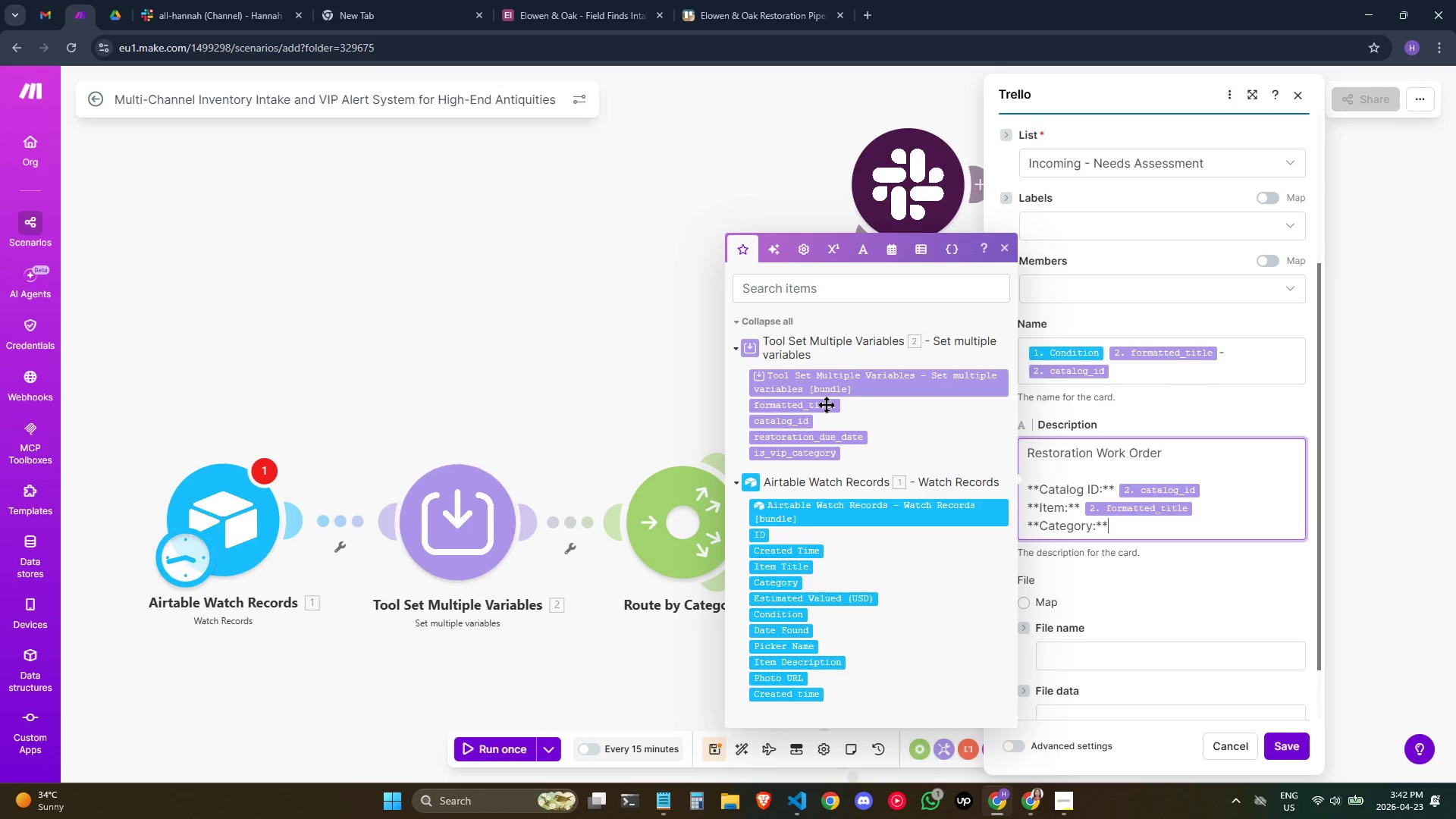 
wait(5.05)
 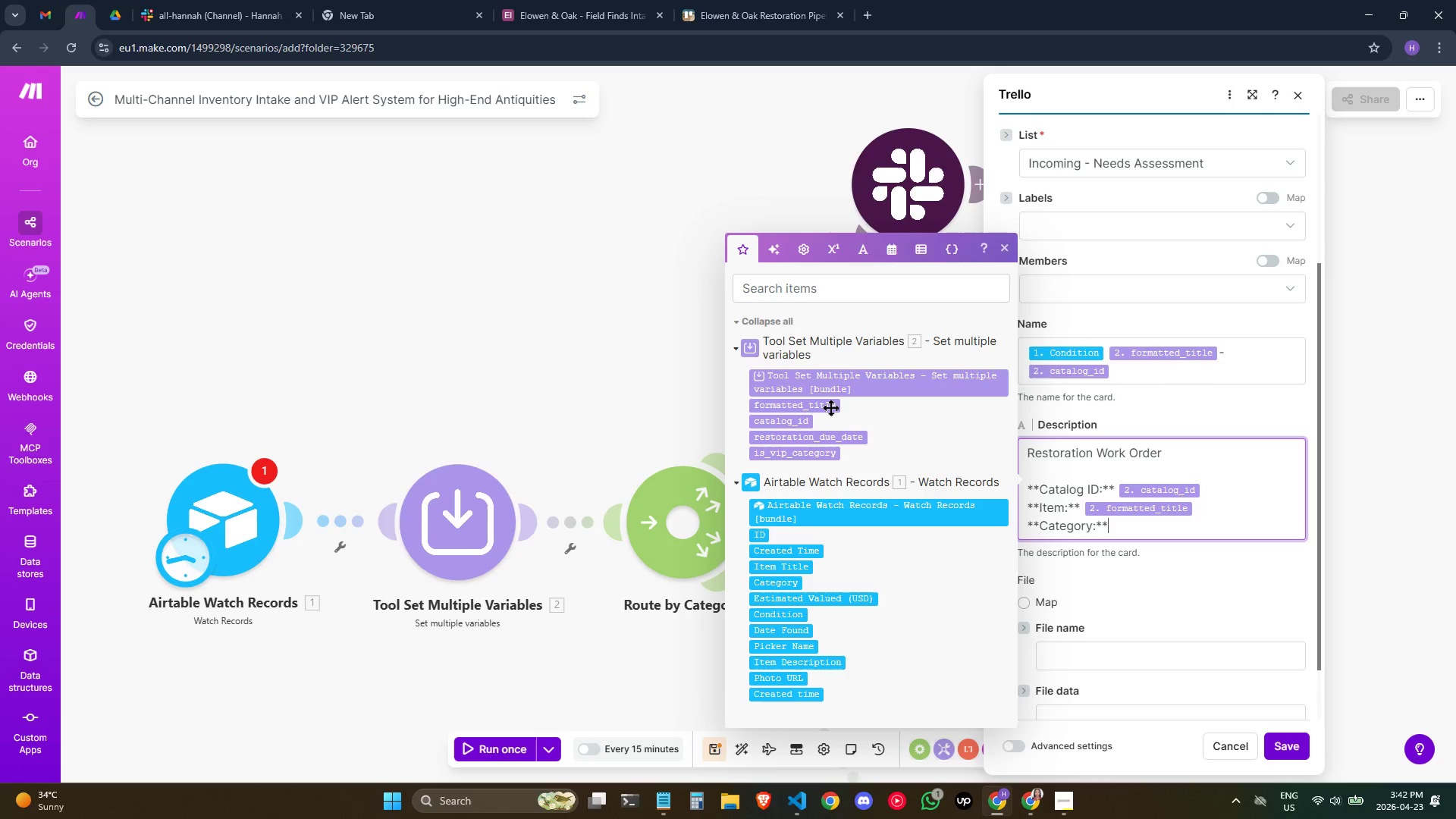 
key(Space)
 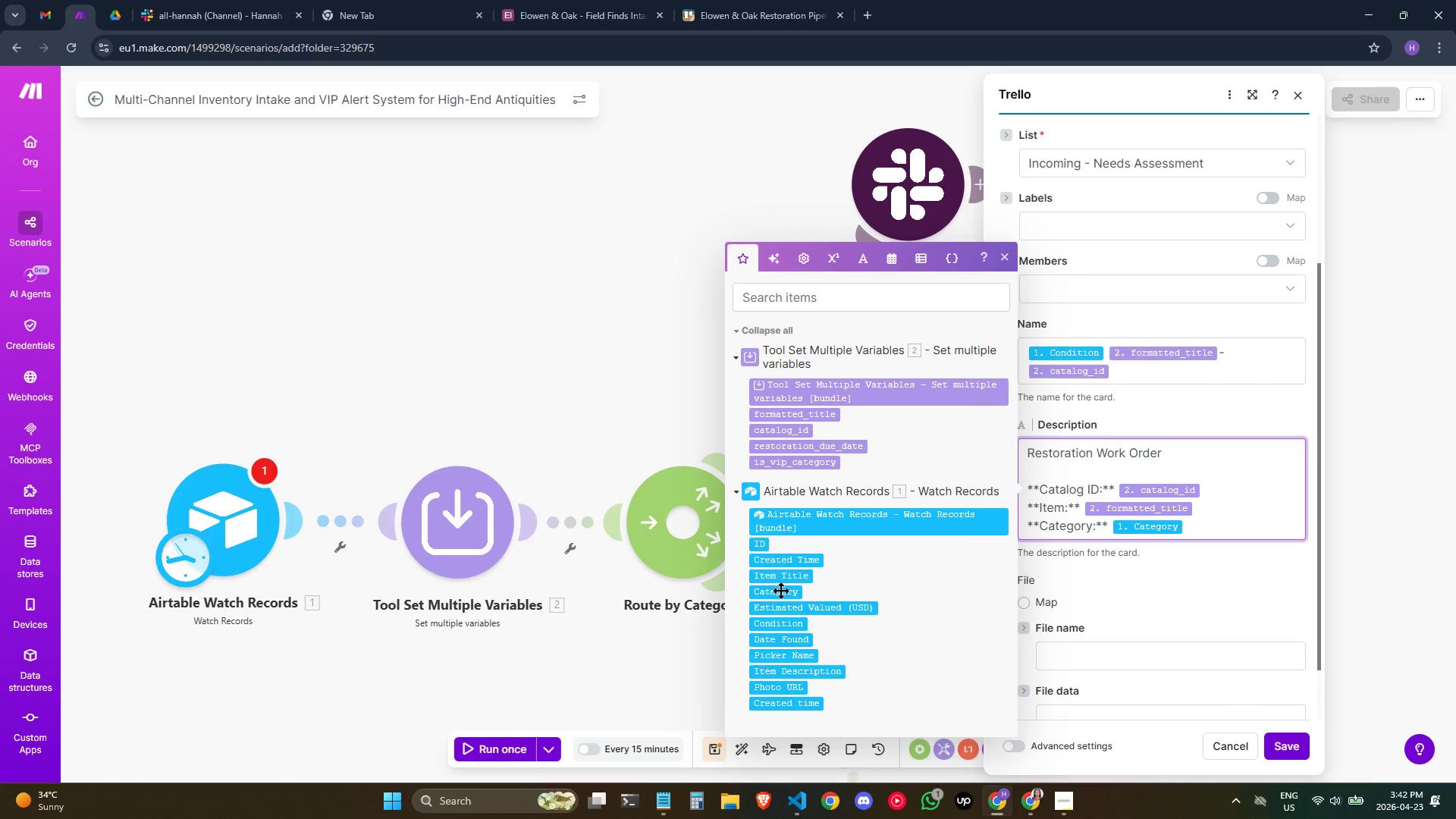 
wait(7.91)
 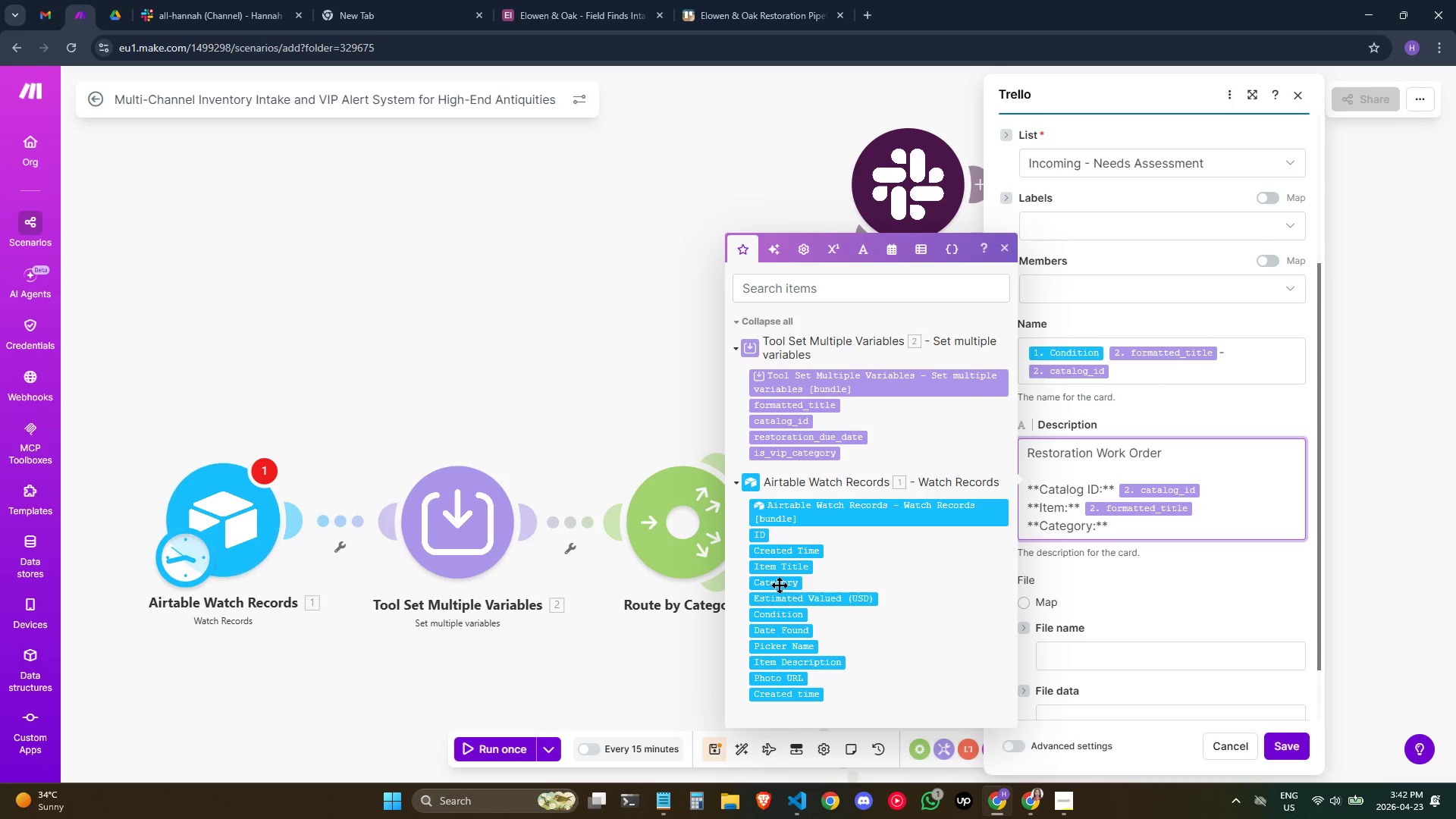 
key(Enter)
 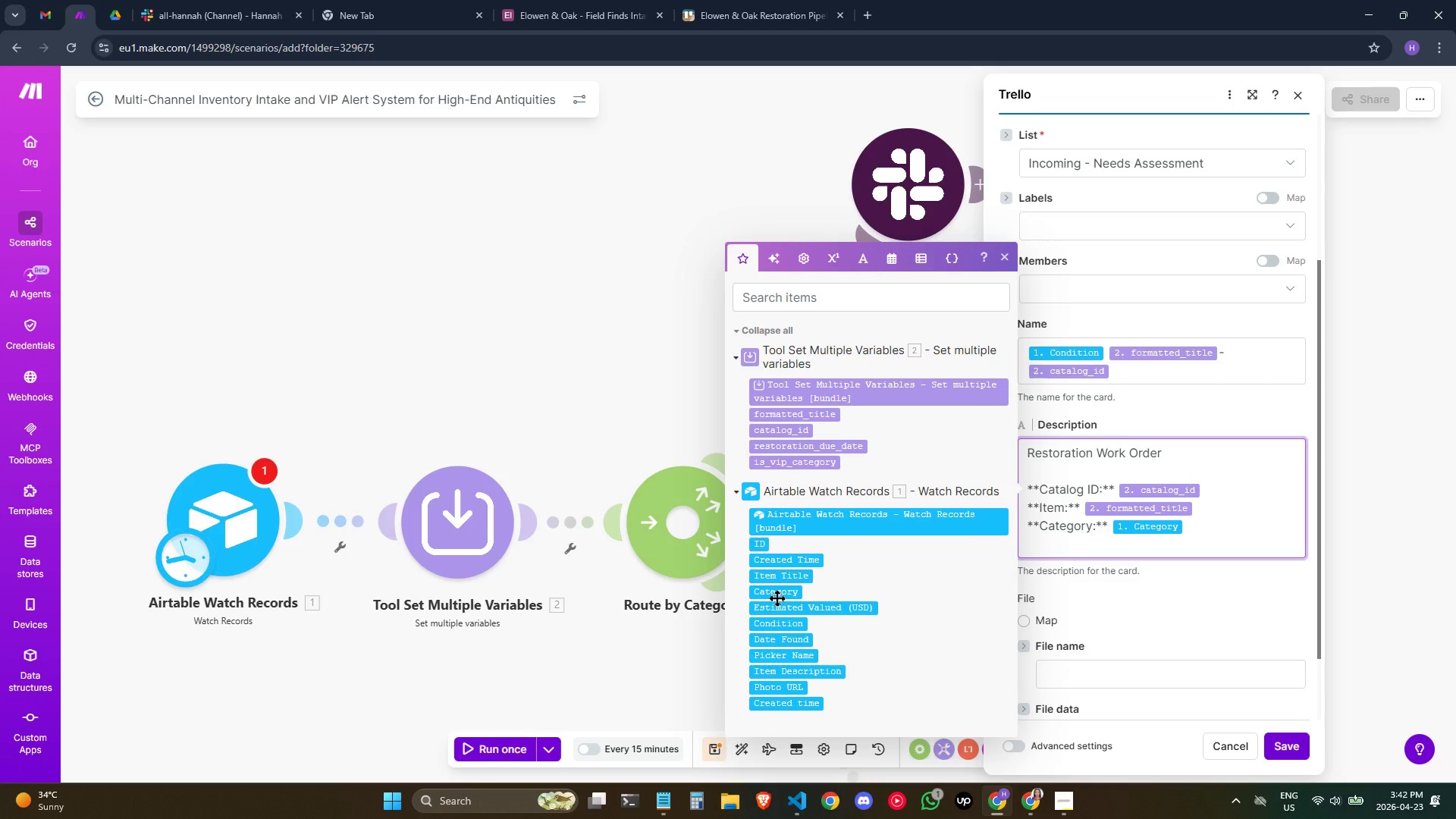 
type(**Ed)
key(Backspace)
type(stimated Vale)
key(Backspace)
type(ue:**)
 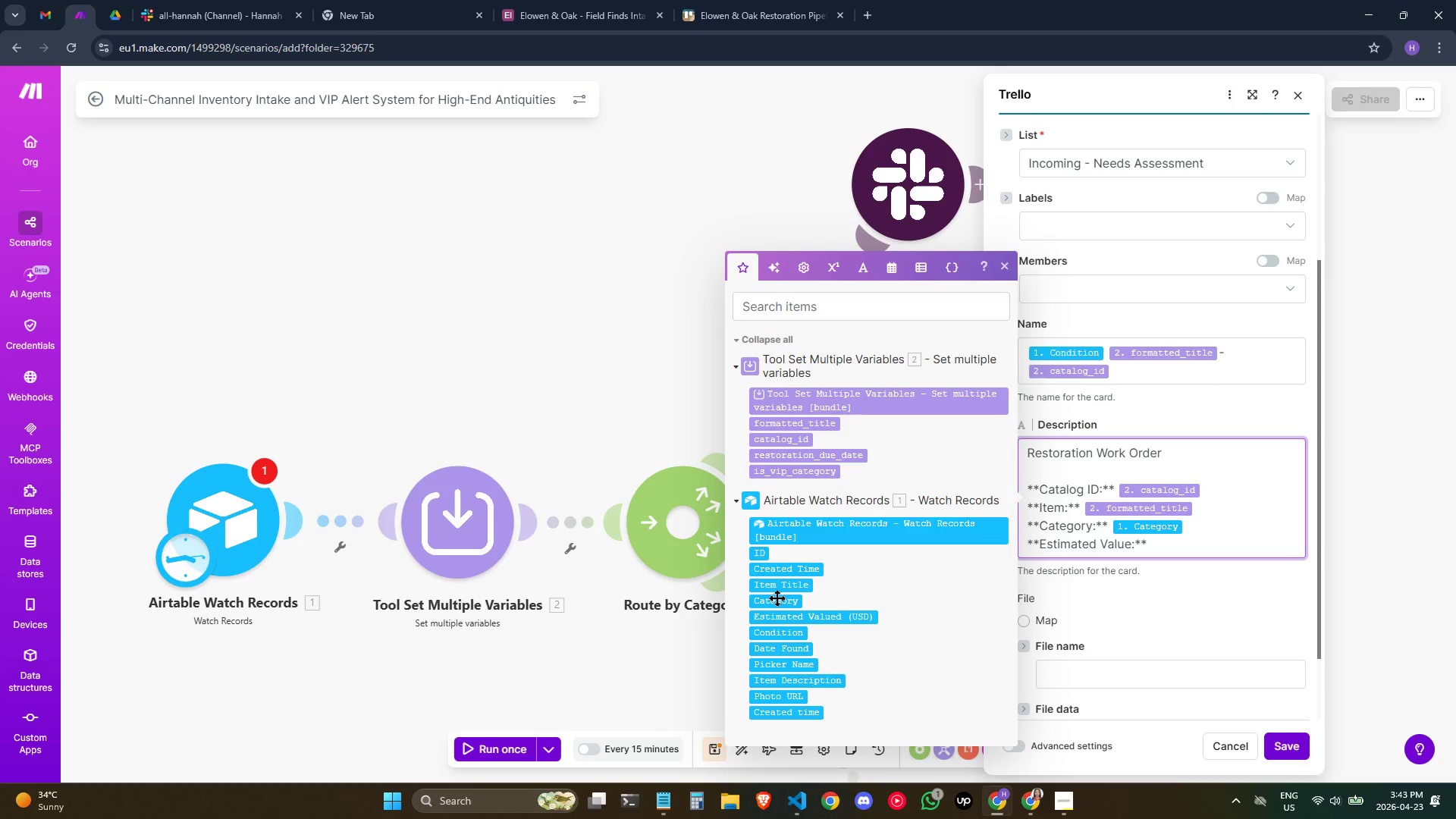 
key(Space)
 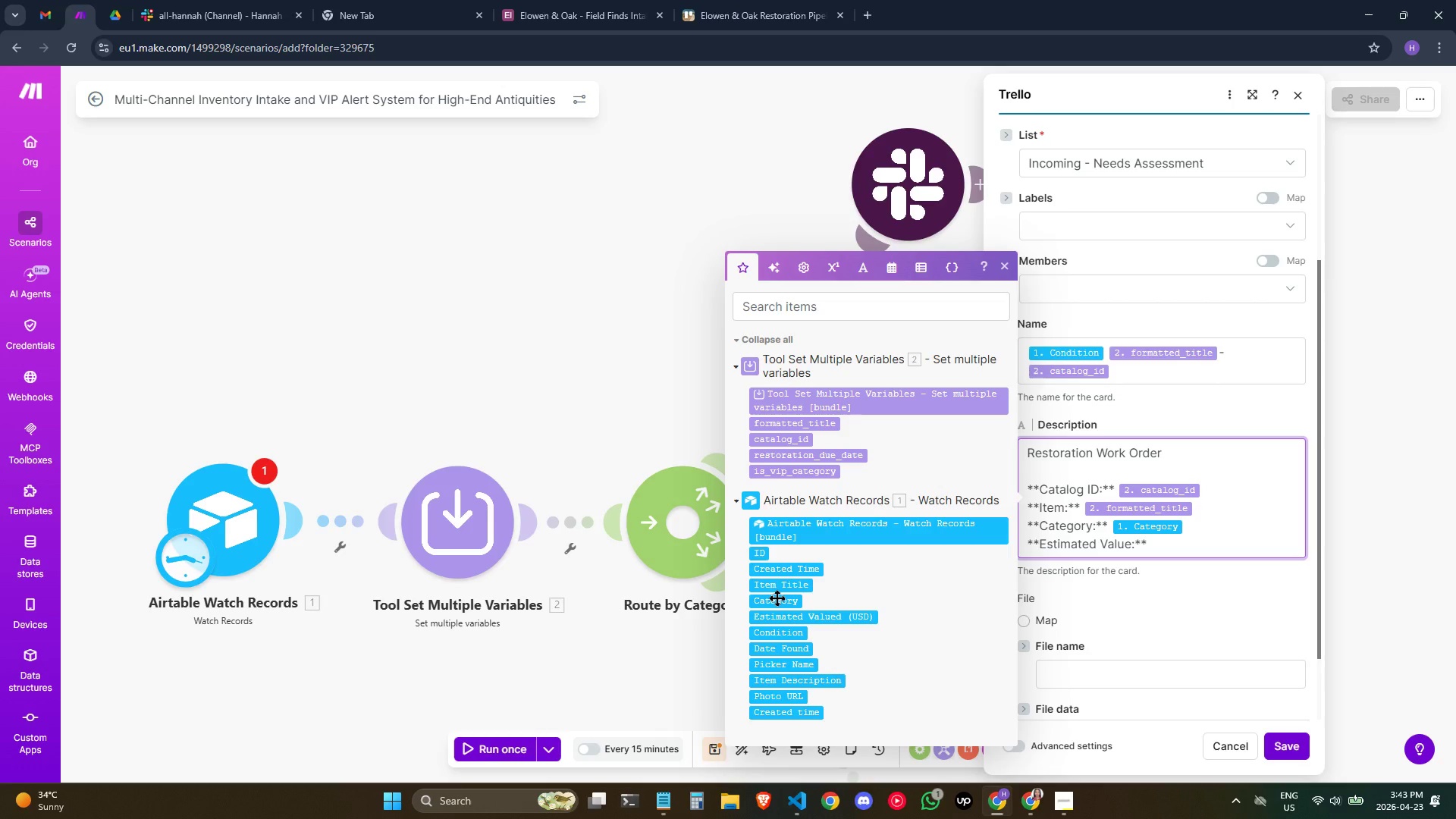 
key(Shift+4)
 